 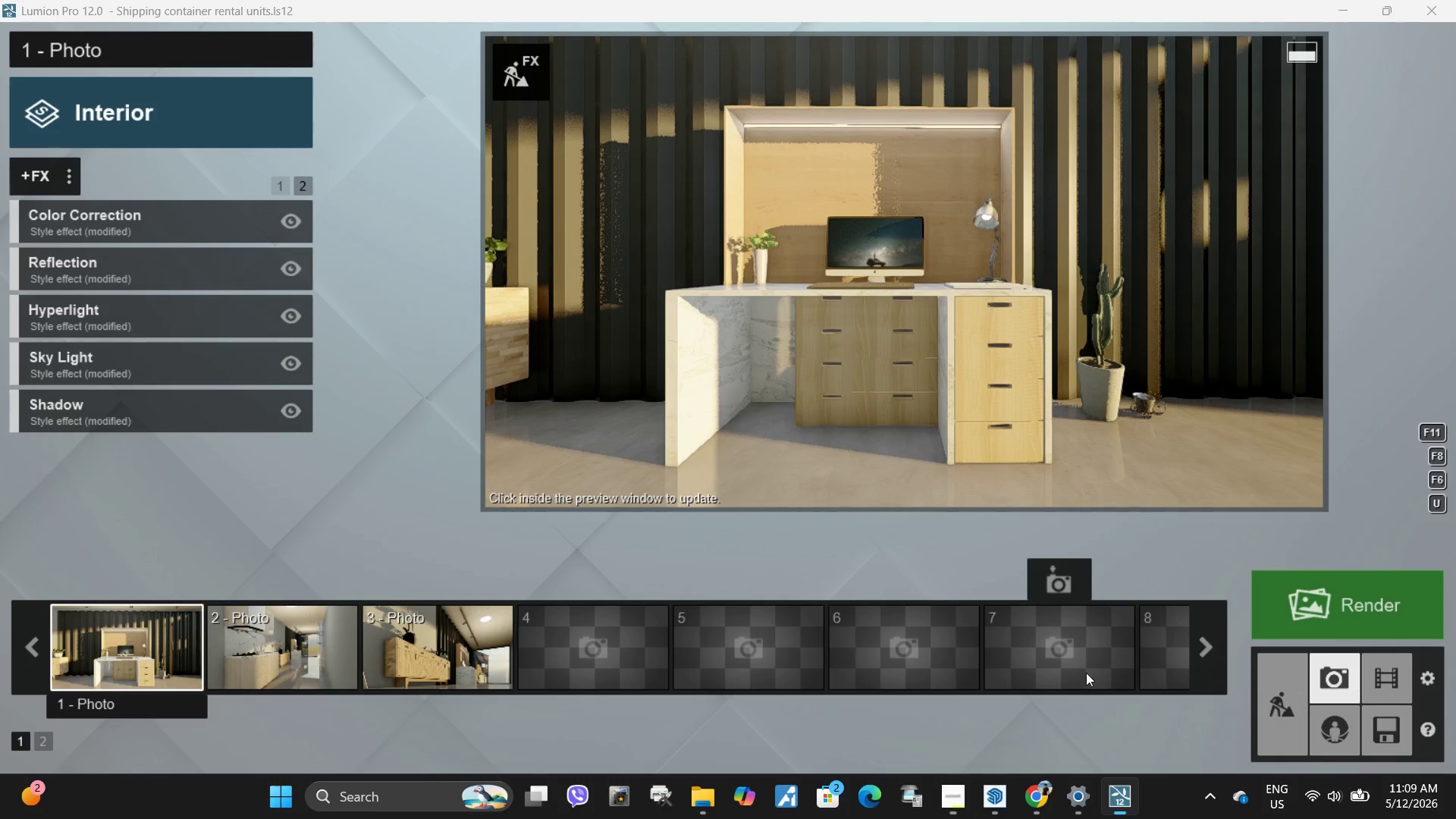 
left_click([116, 636])
 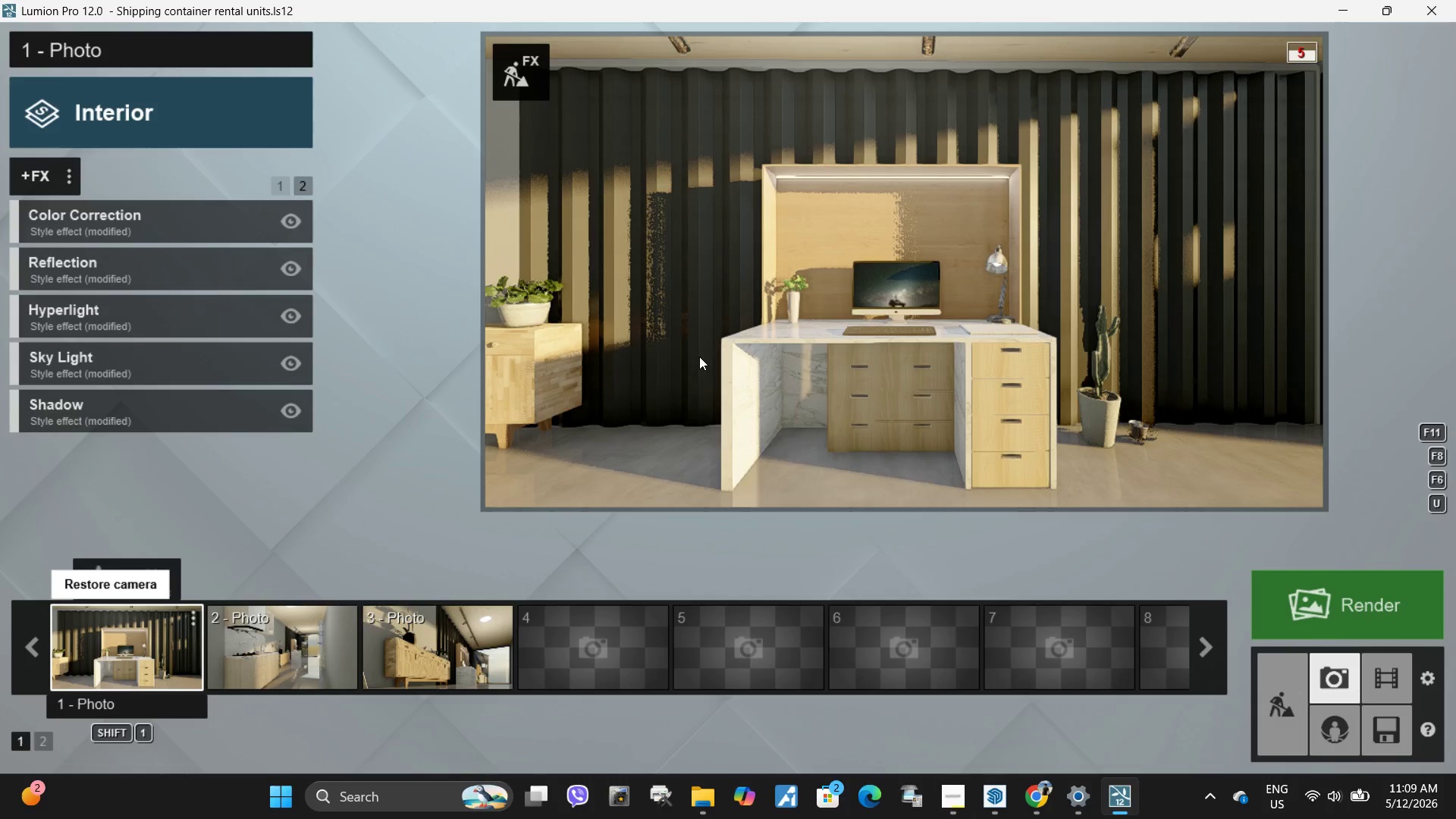 
left_click([699, 356])
 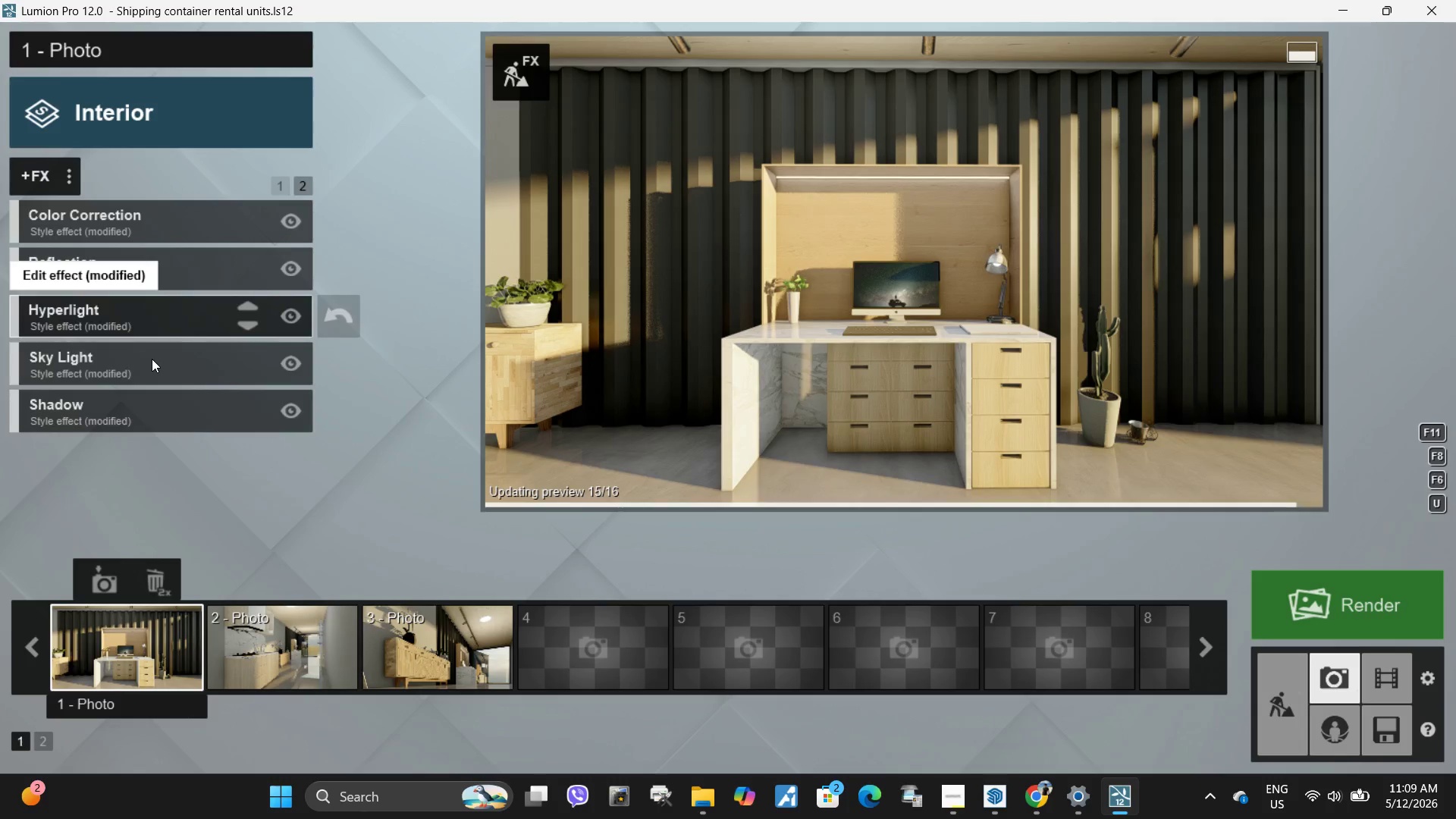 
left_click([152, 359])
 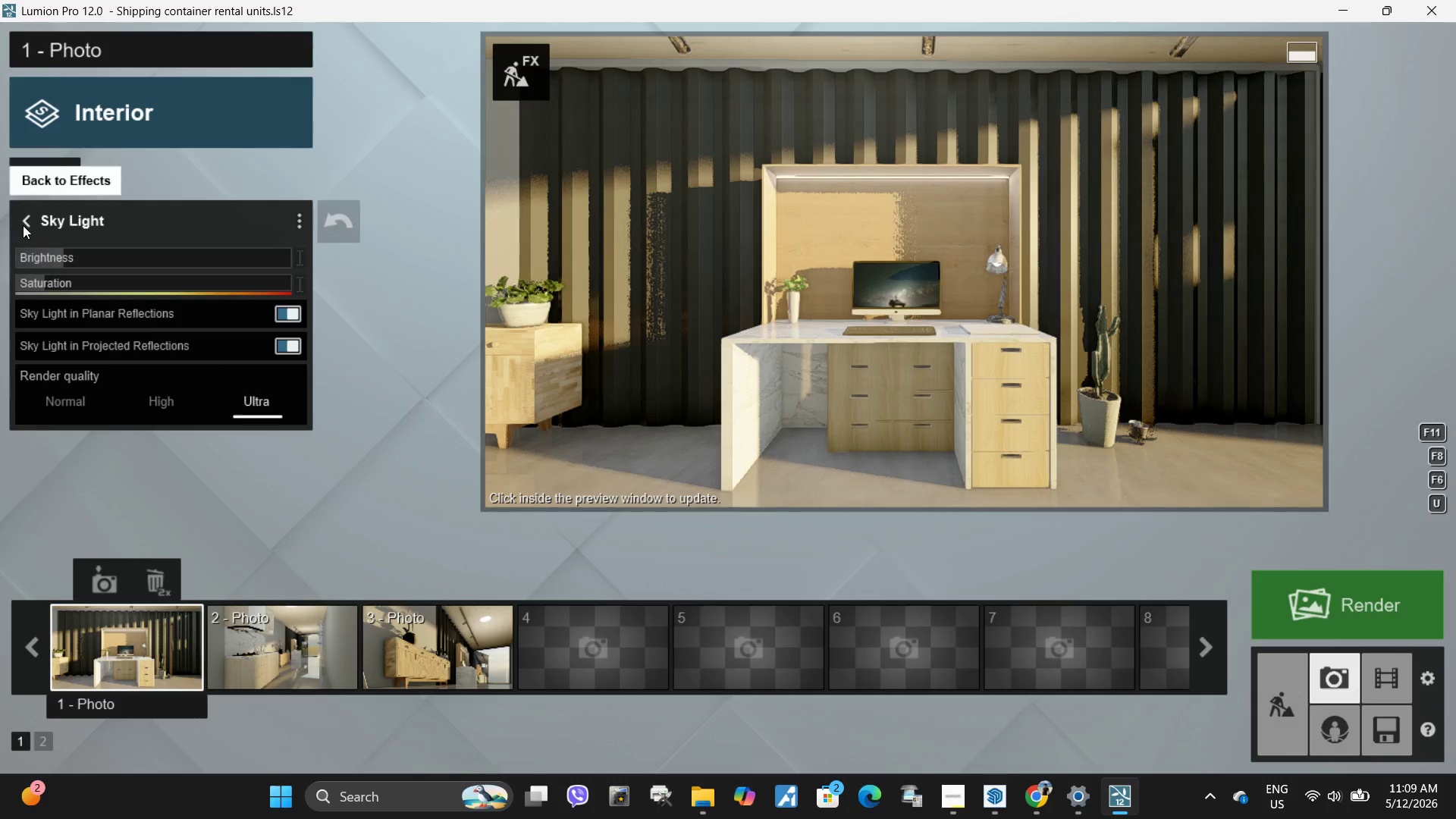 
double_click([903, 331])
 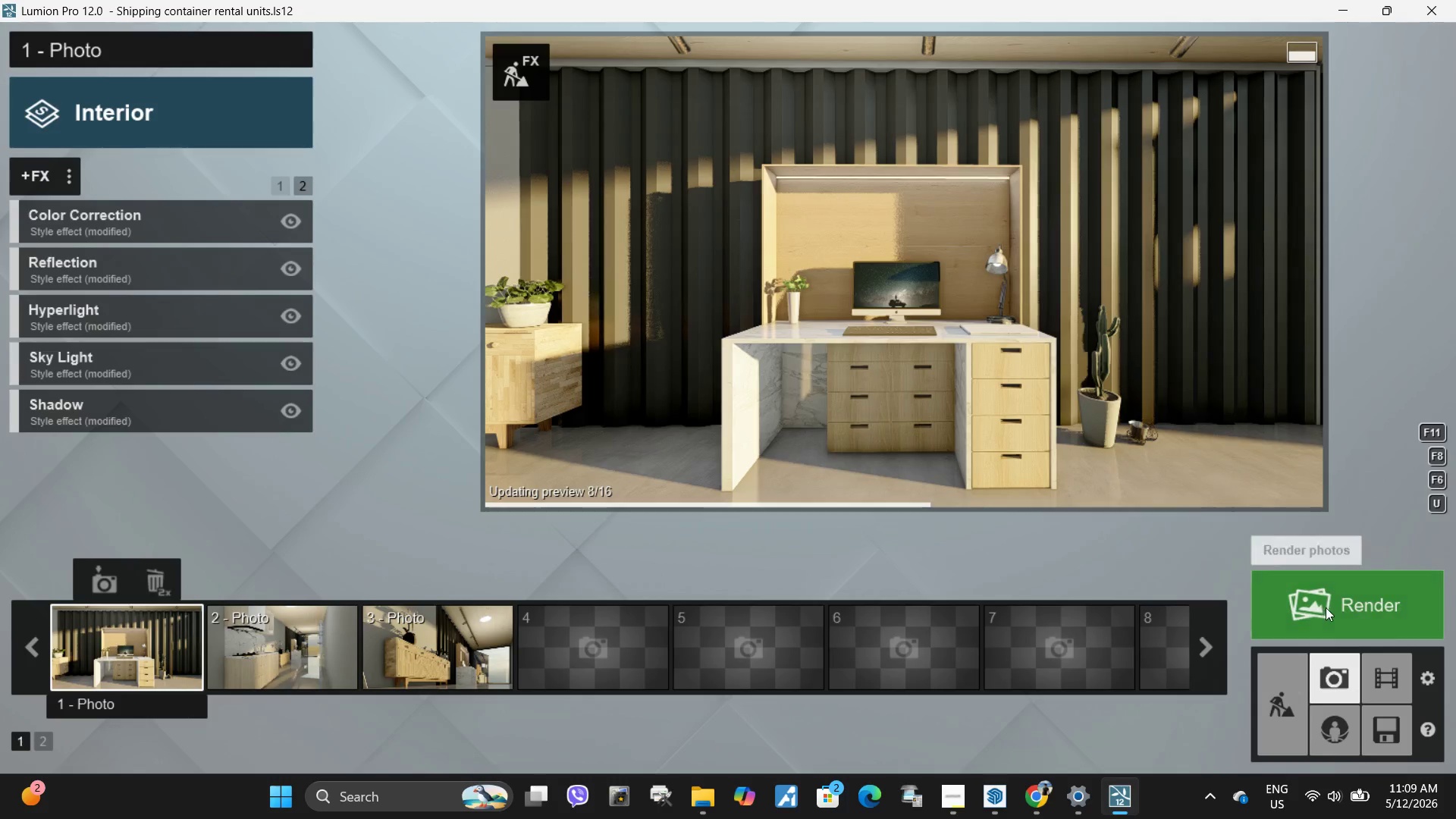 
left_click([1332, 602])
 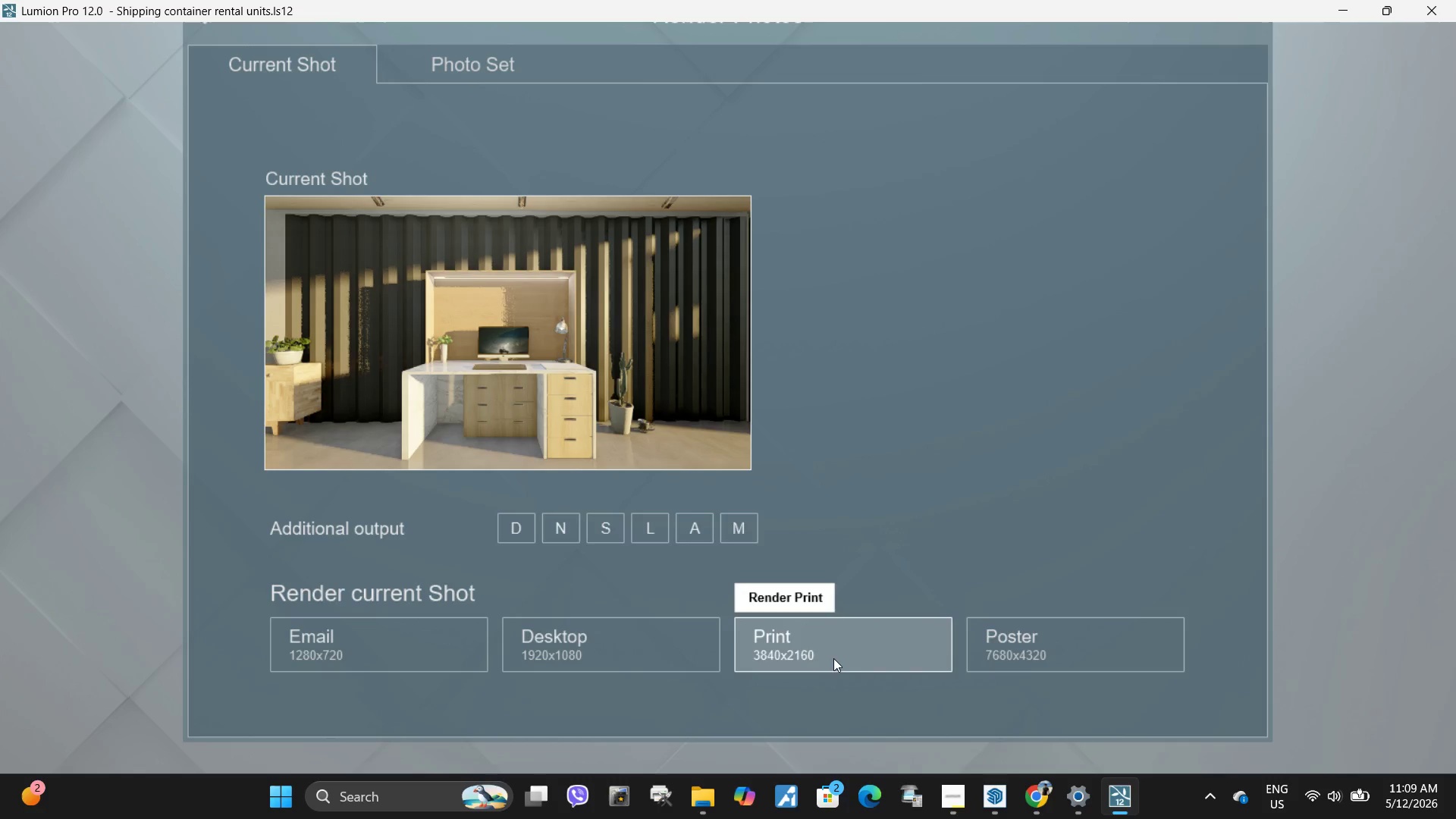 
mouse_move([971, 680])
 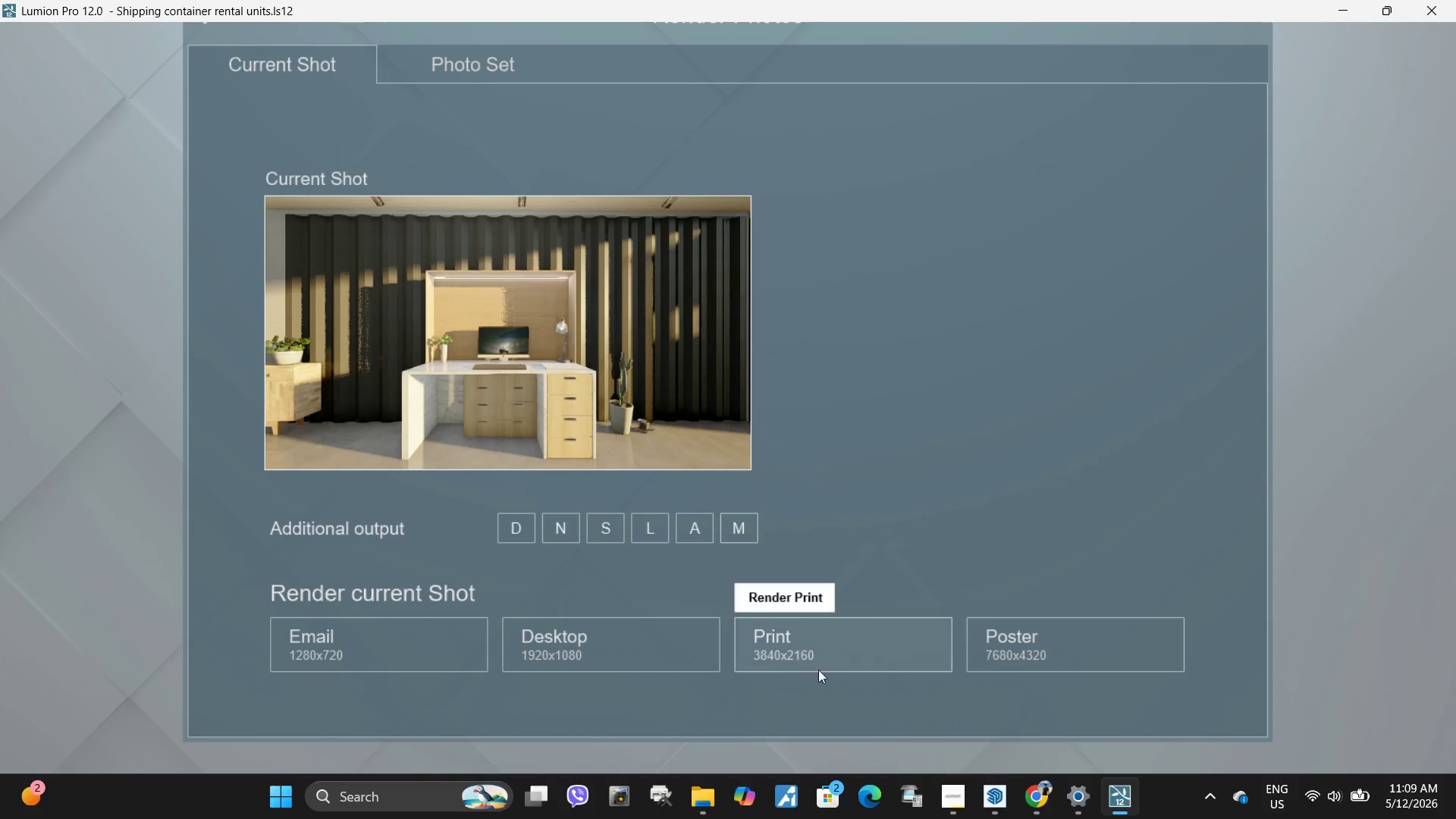 
left_click([820, 654])
 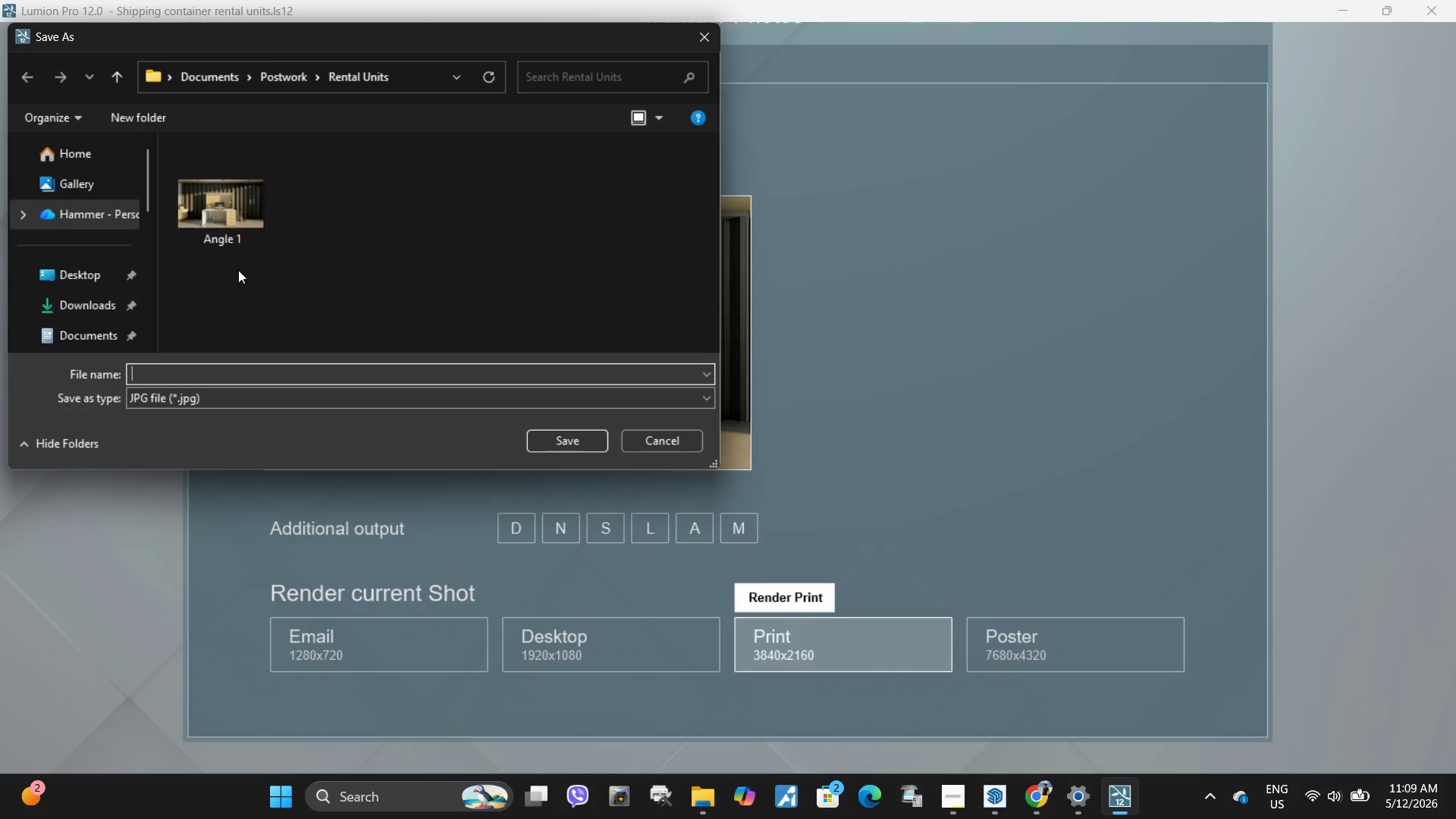 
left_click([240, 220])
 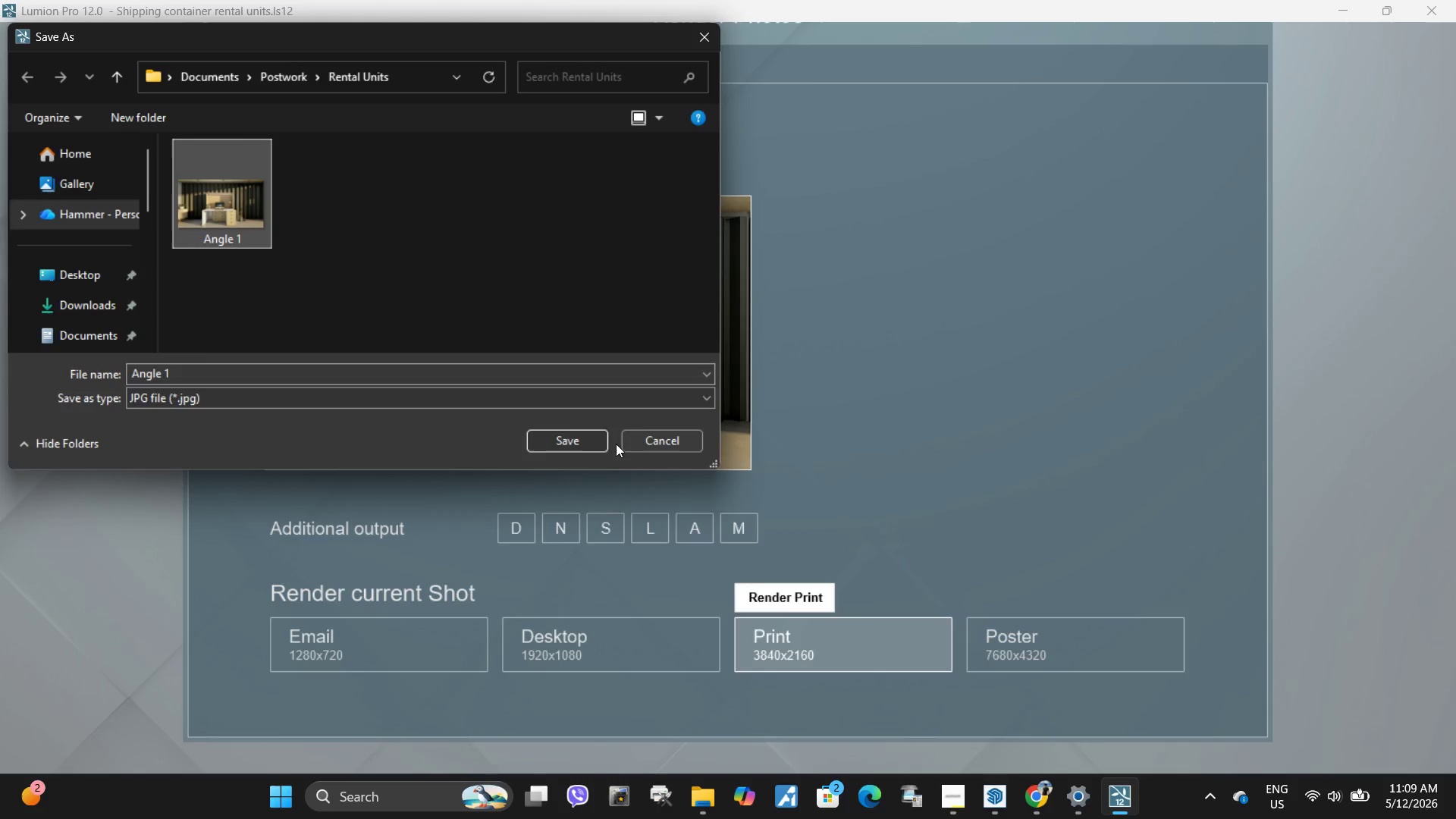 
left_click([588, 438])
 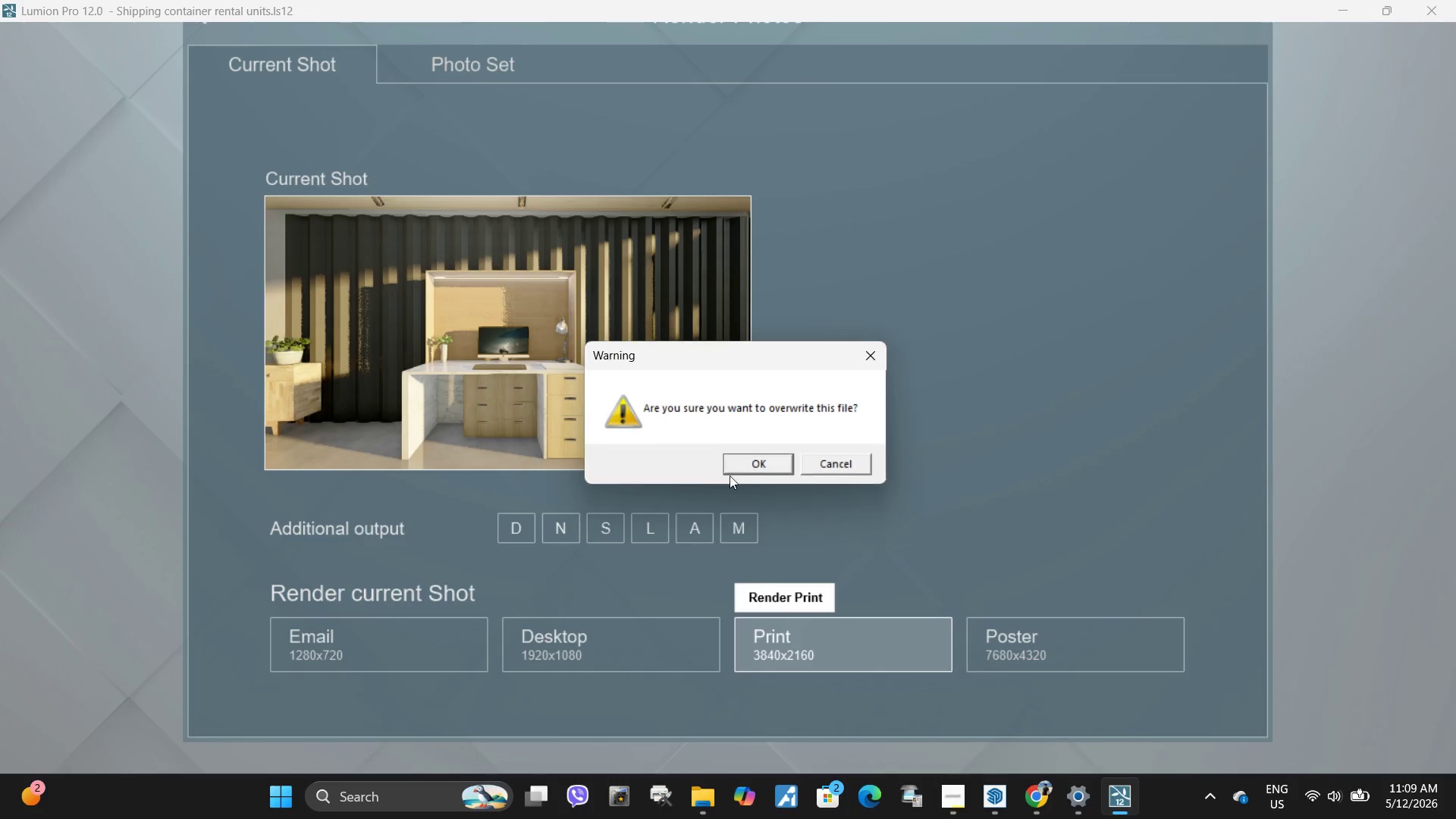 
left_click([752, 463])
 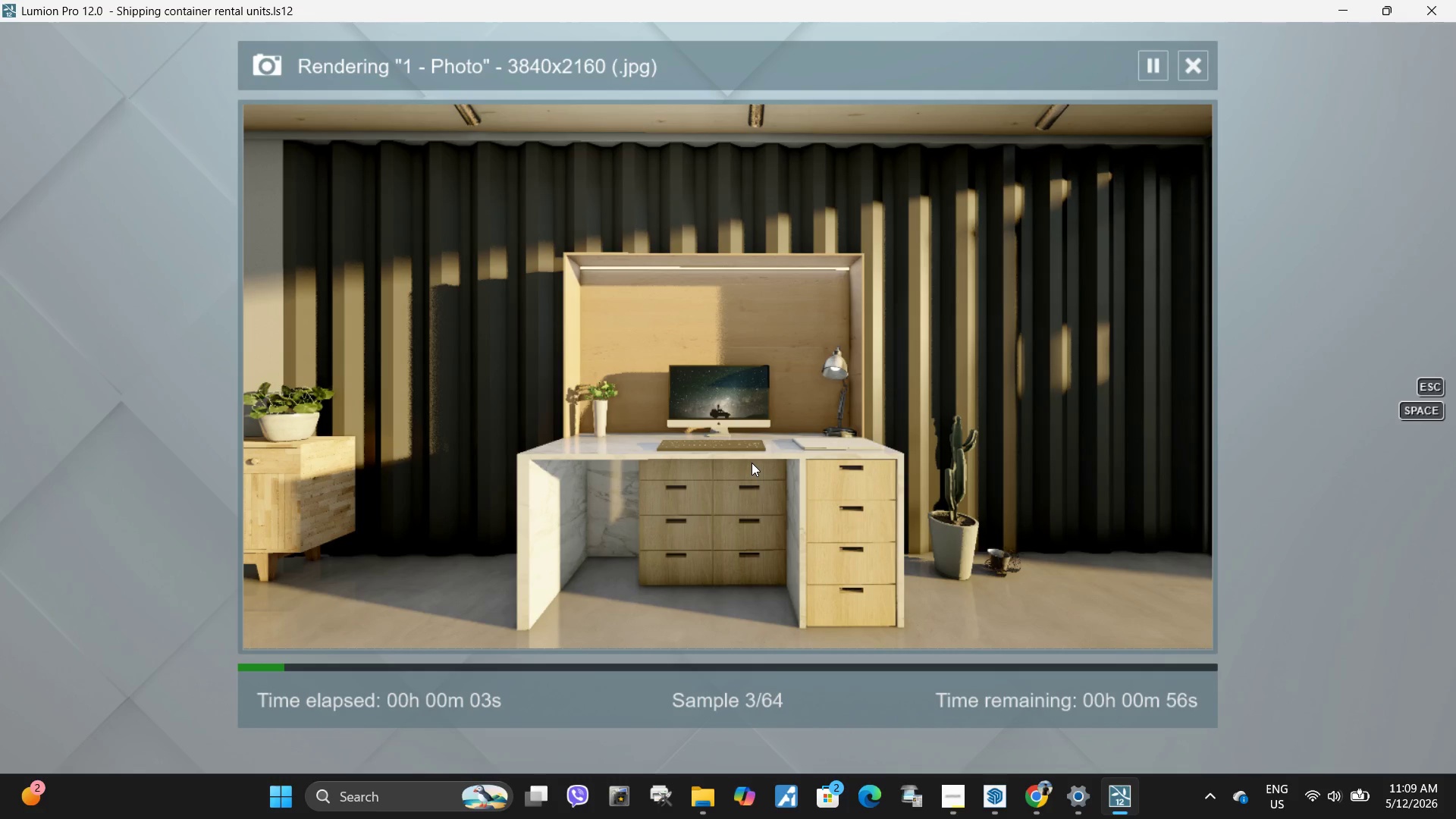 
wait(10.09)
 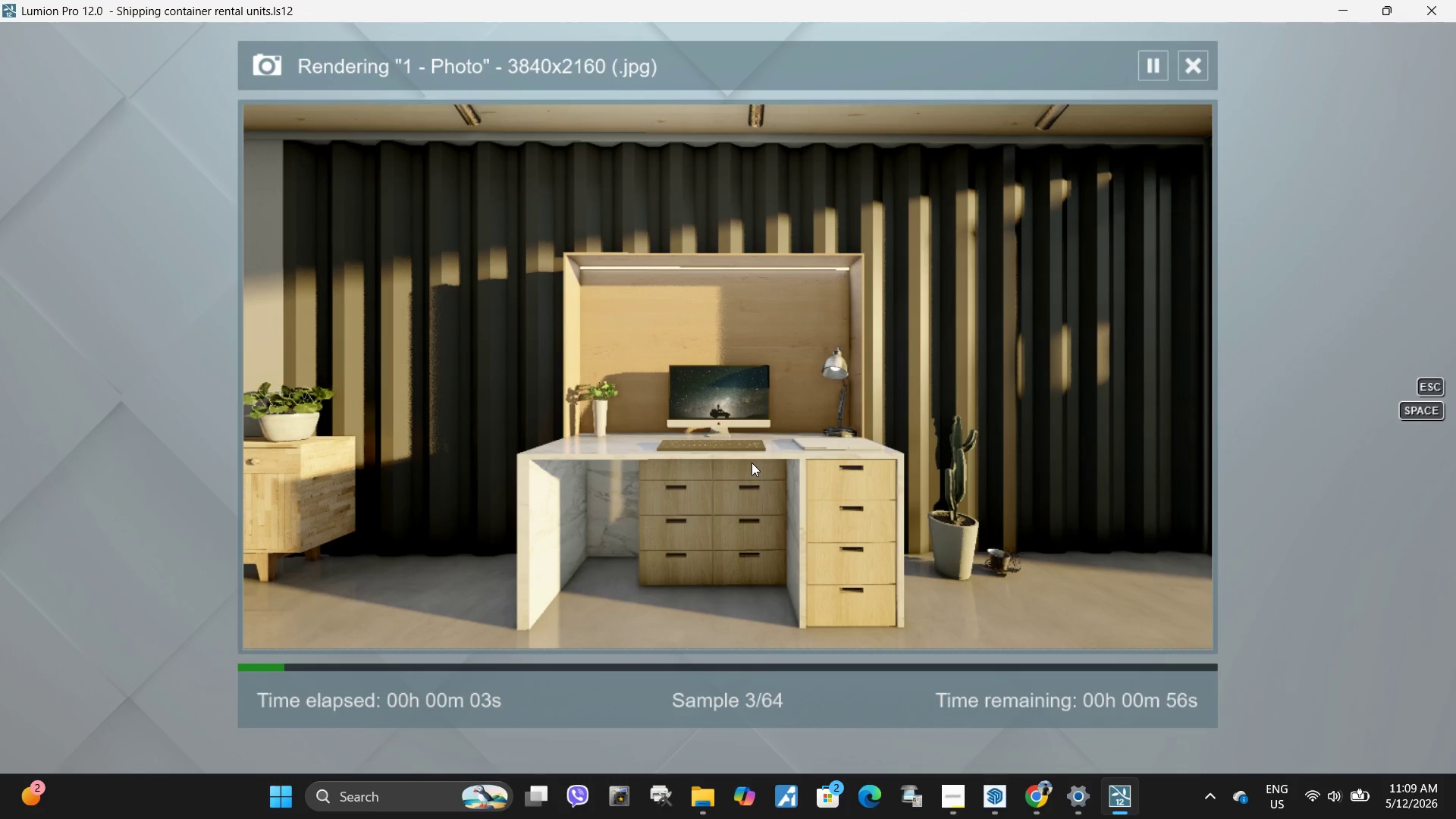 
left_click([1197, 65])
 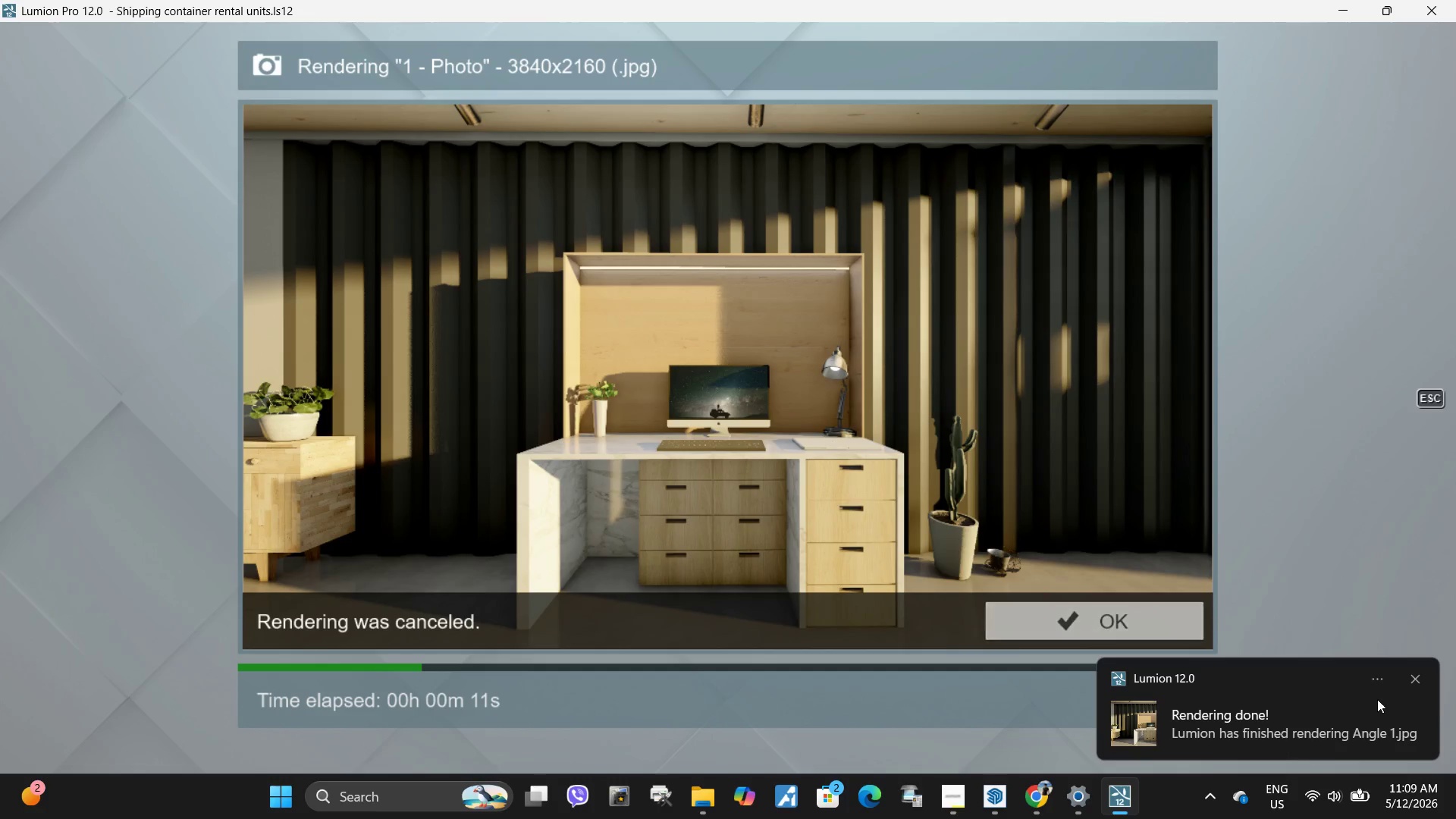 
double_click([1043, 607])
 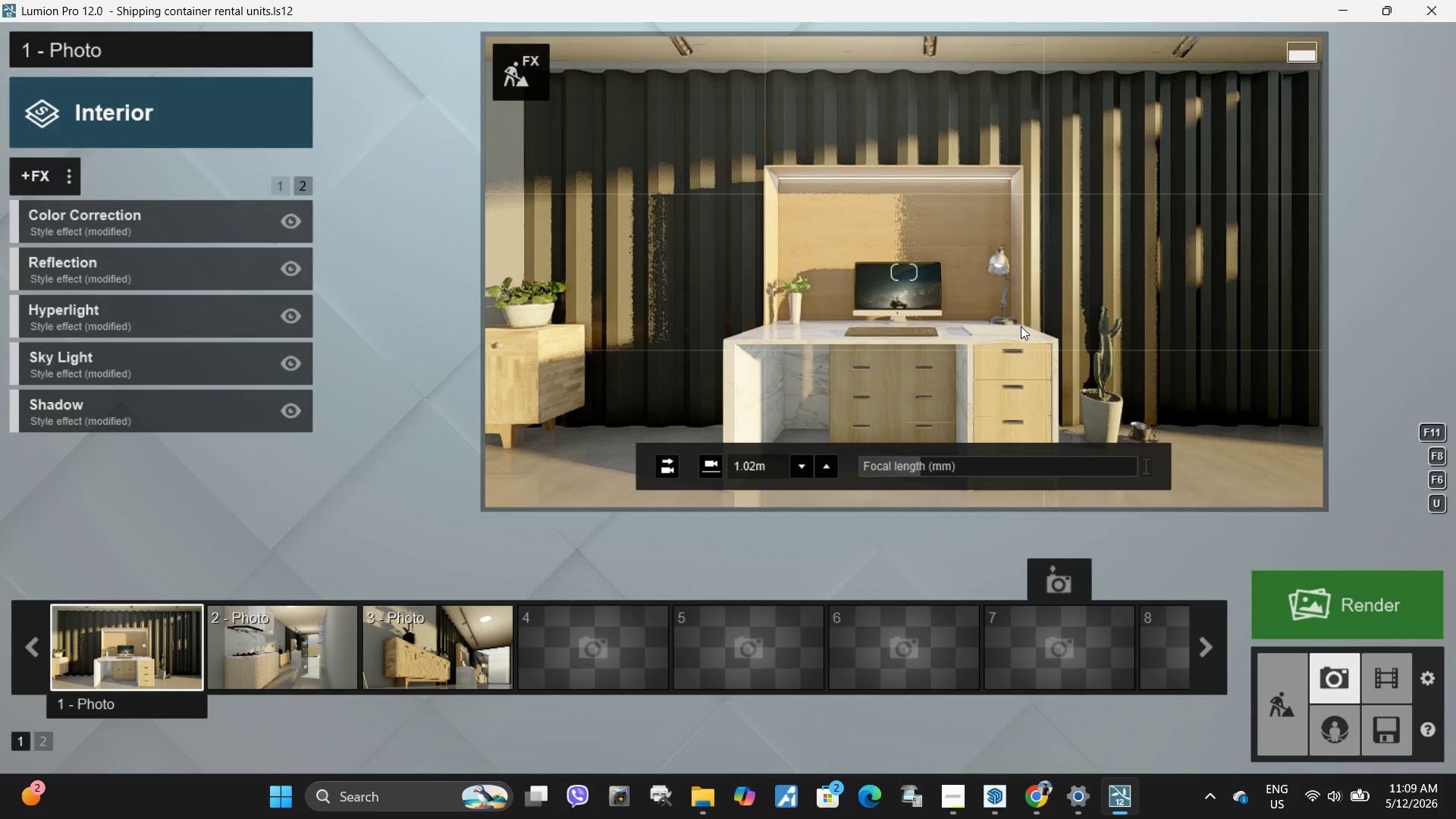 
left_click([1021, 326])
 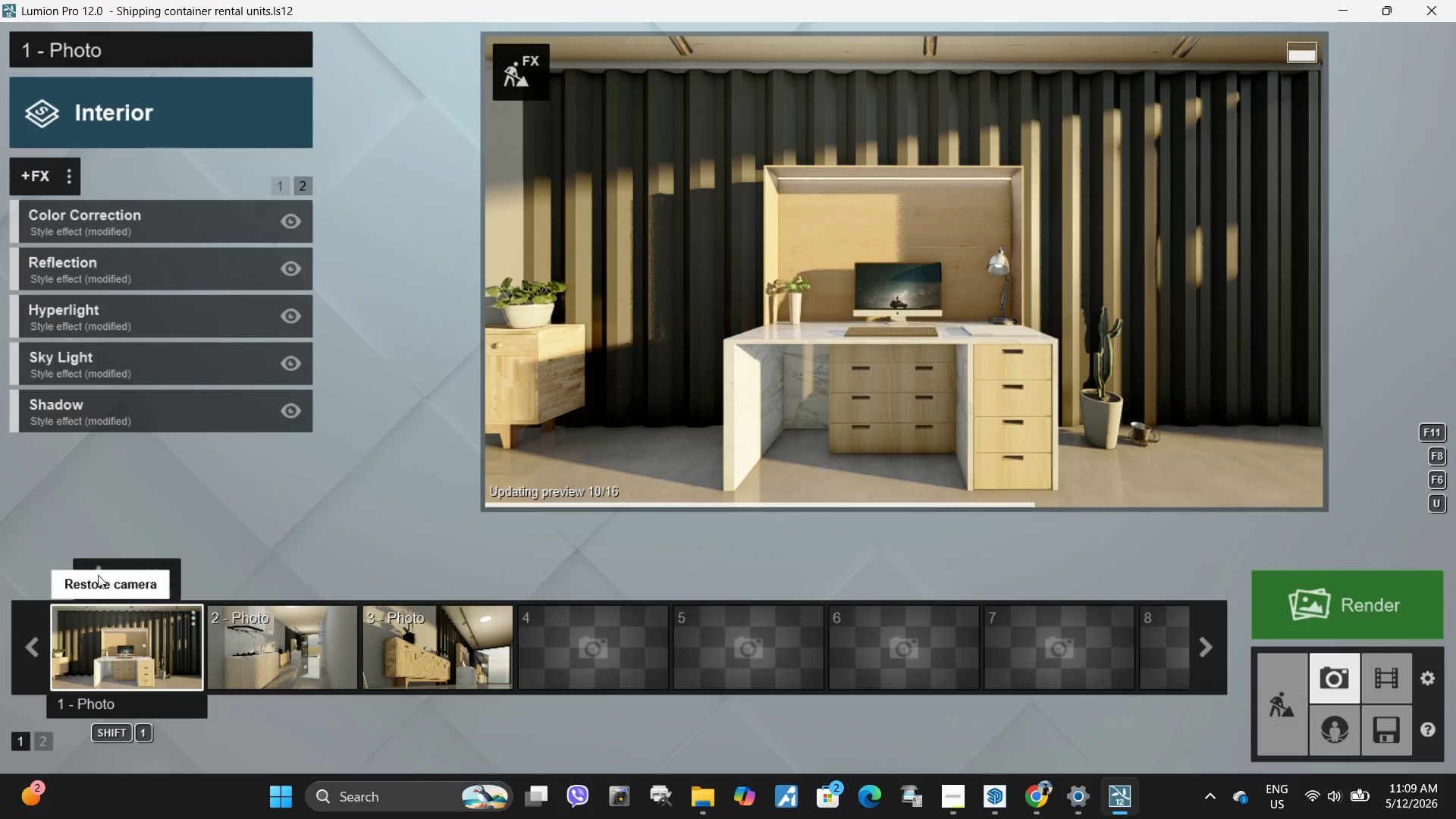 
left_click([105, 579])
 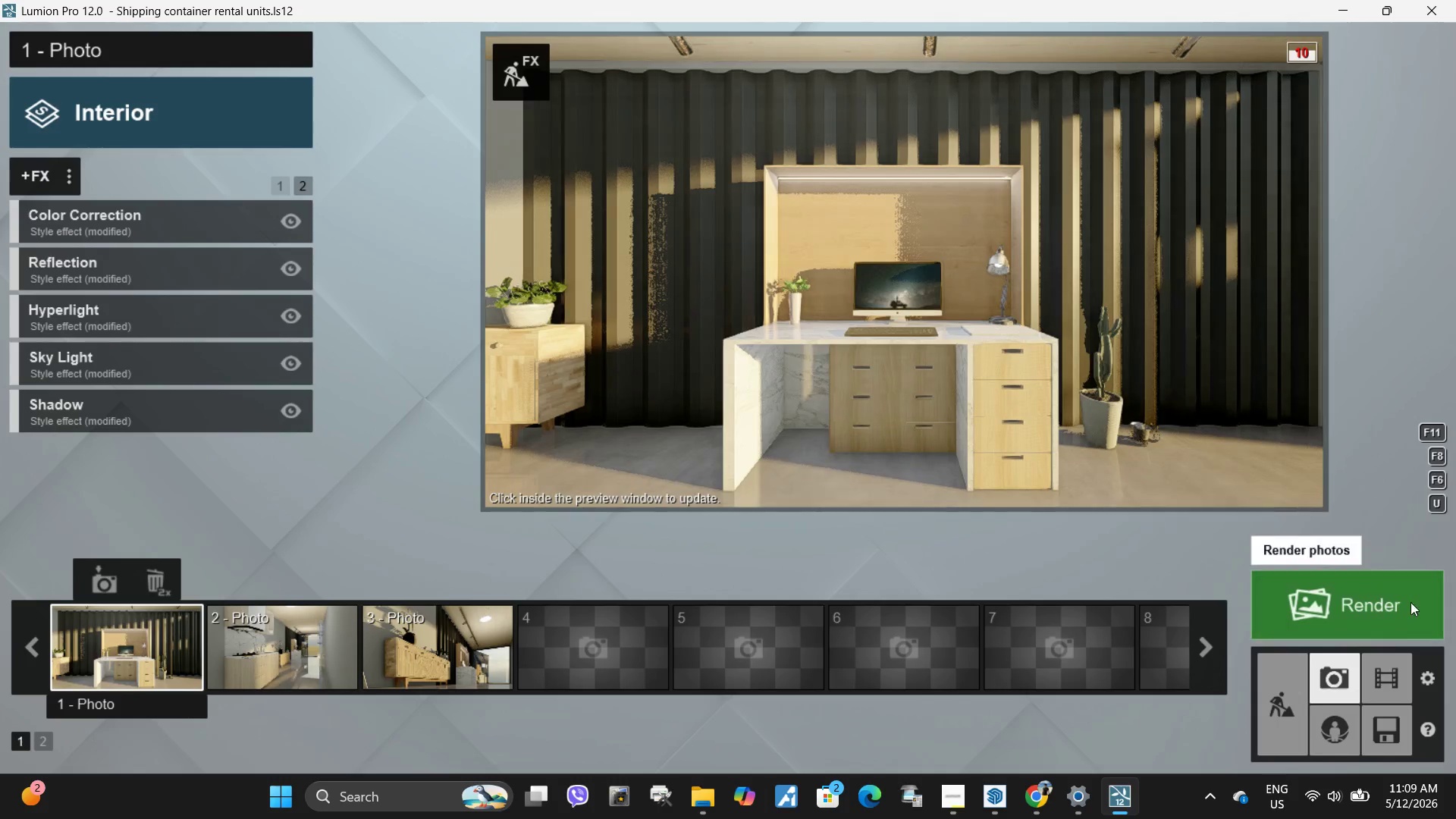 
left_click([1350, 605])
 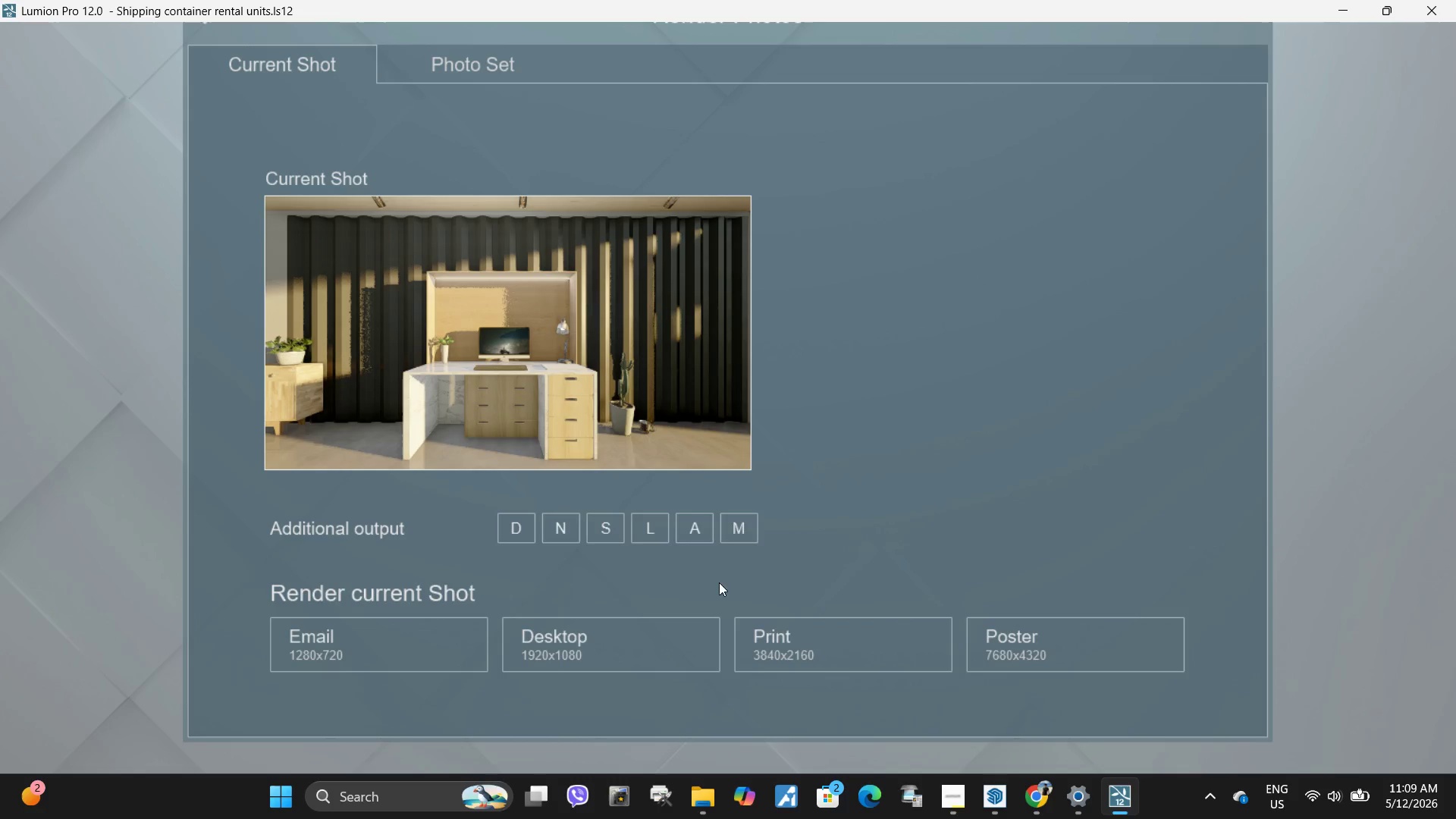 
left_click([878, 651])
 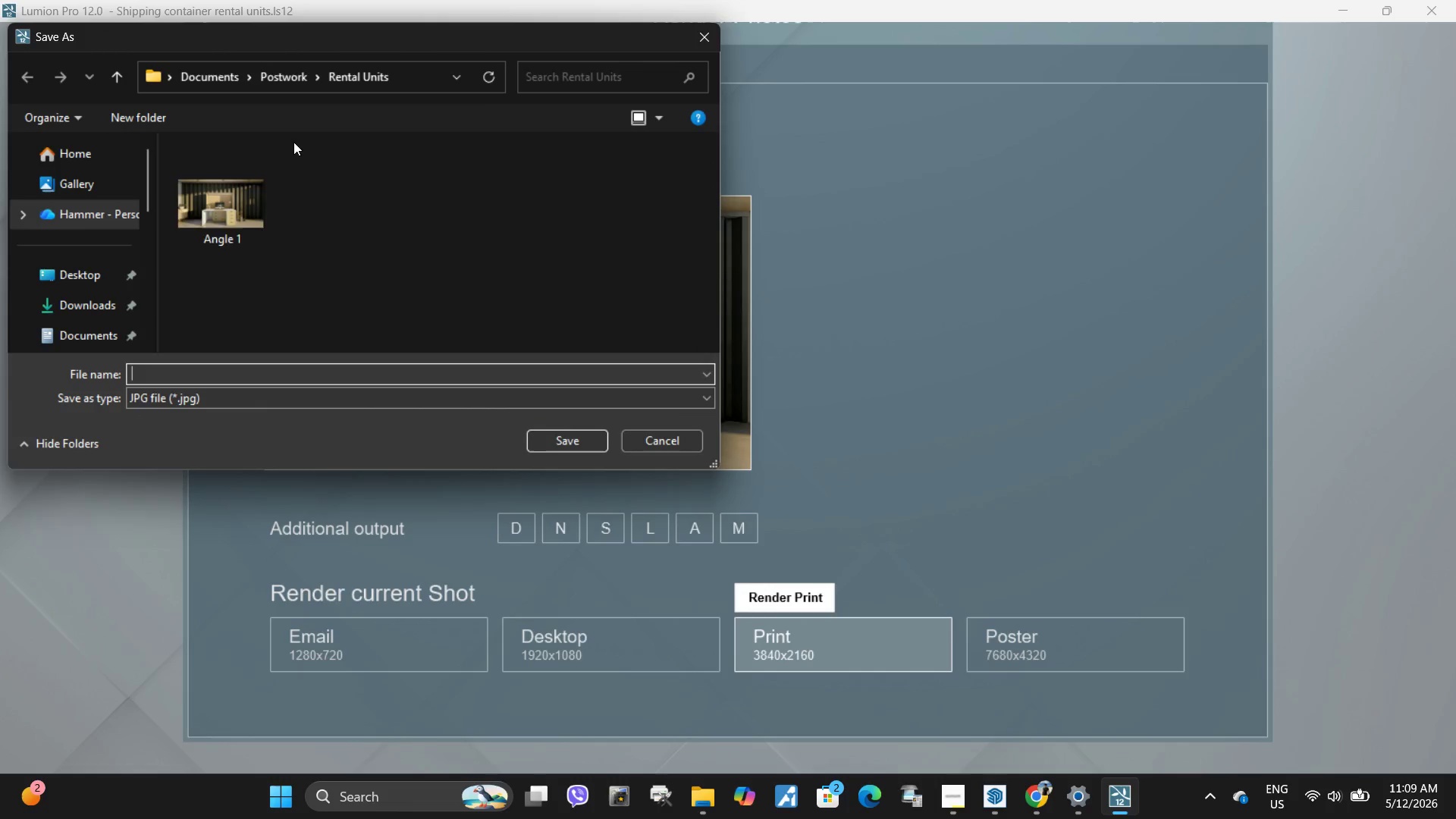 
left_click([245, 225])
 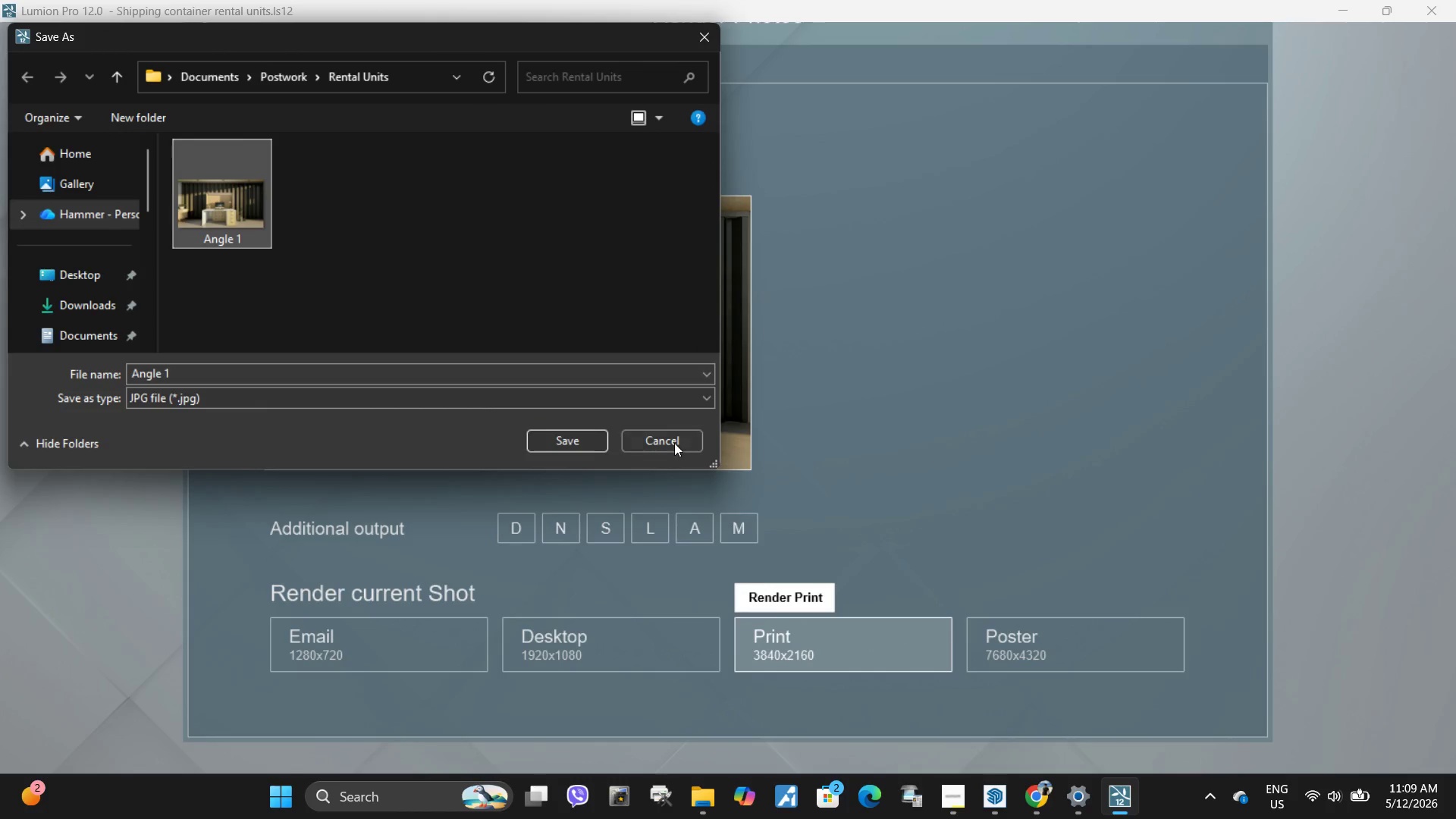 
left_click([575, 439])
 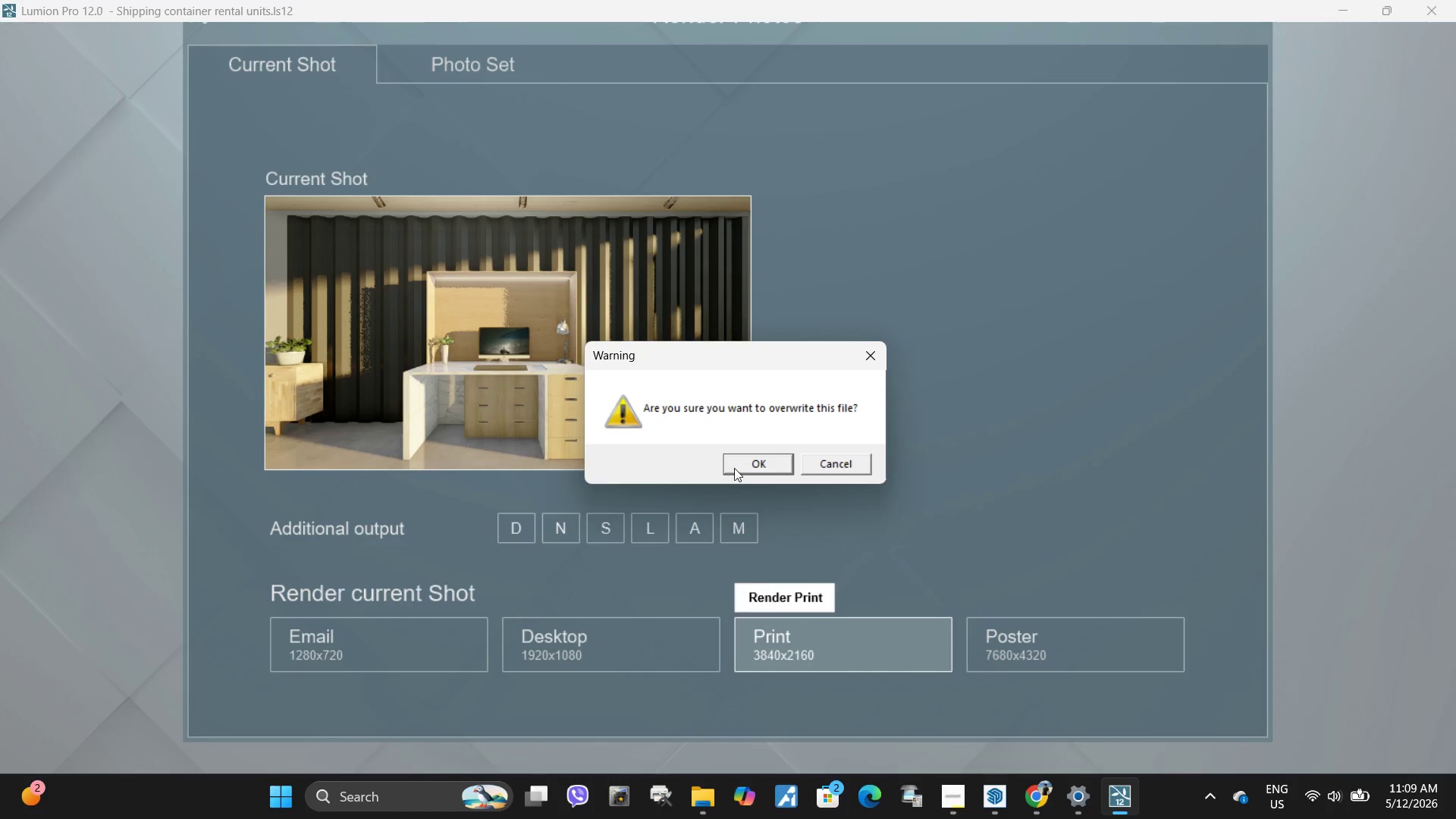 
left_click([752, 464])
 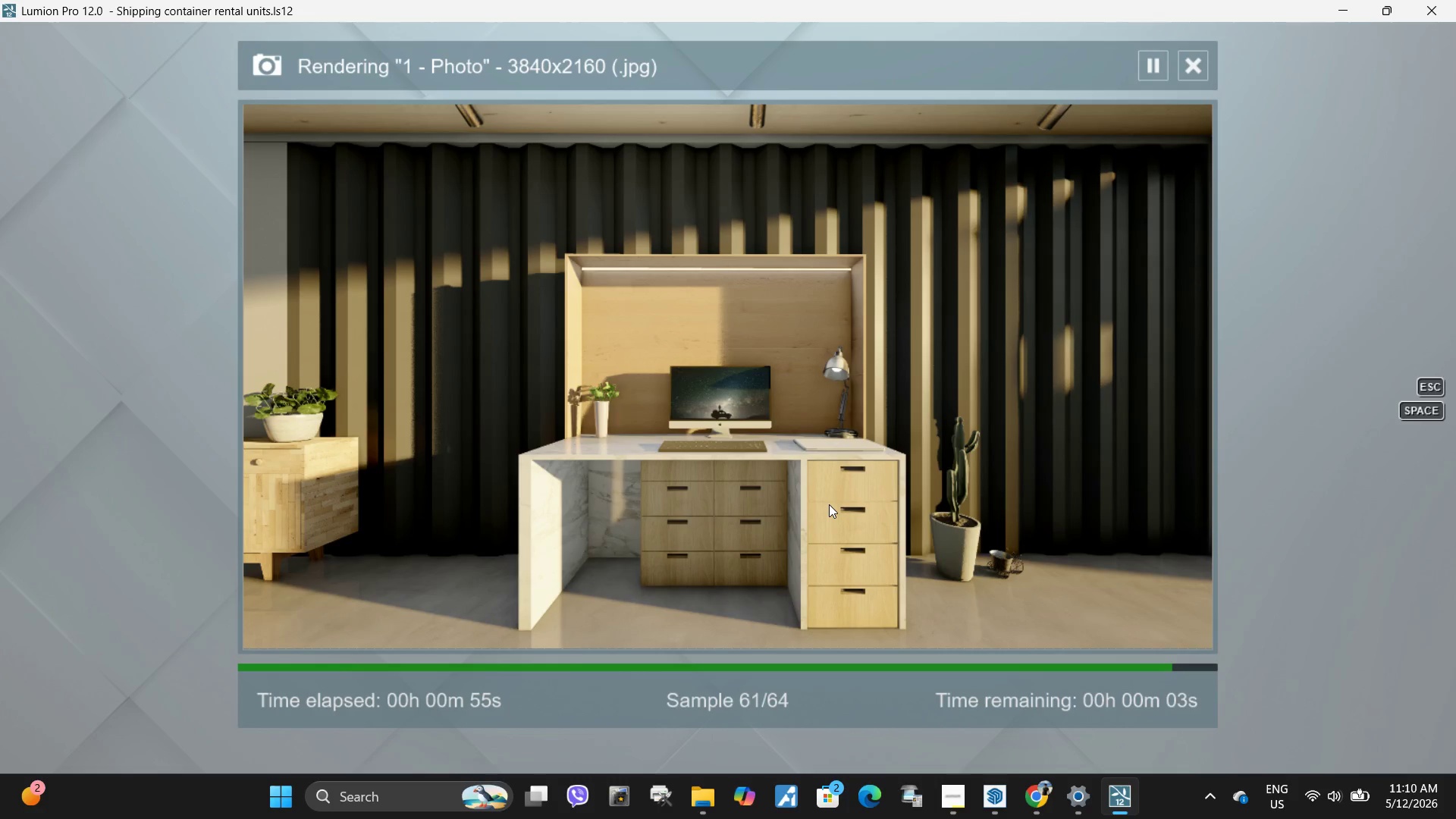 
wait(62.42)
 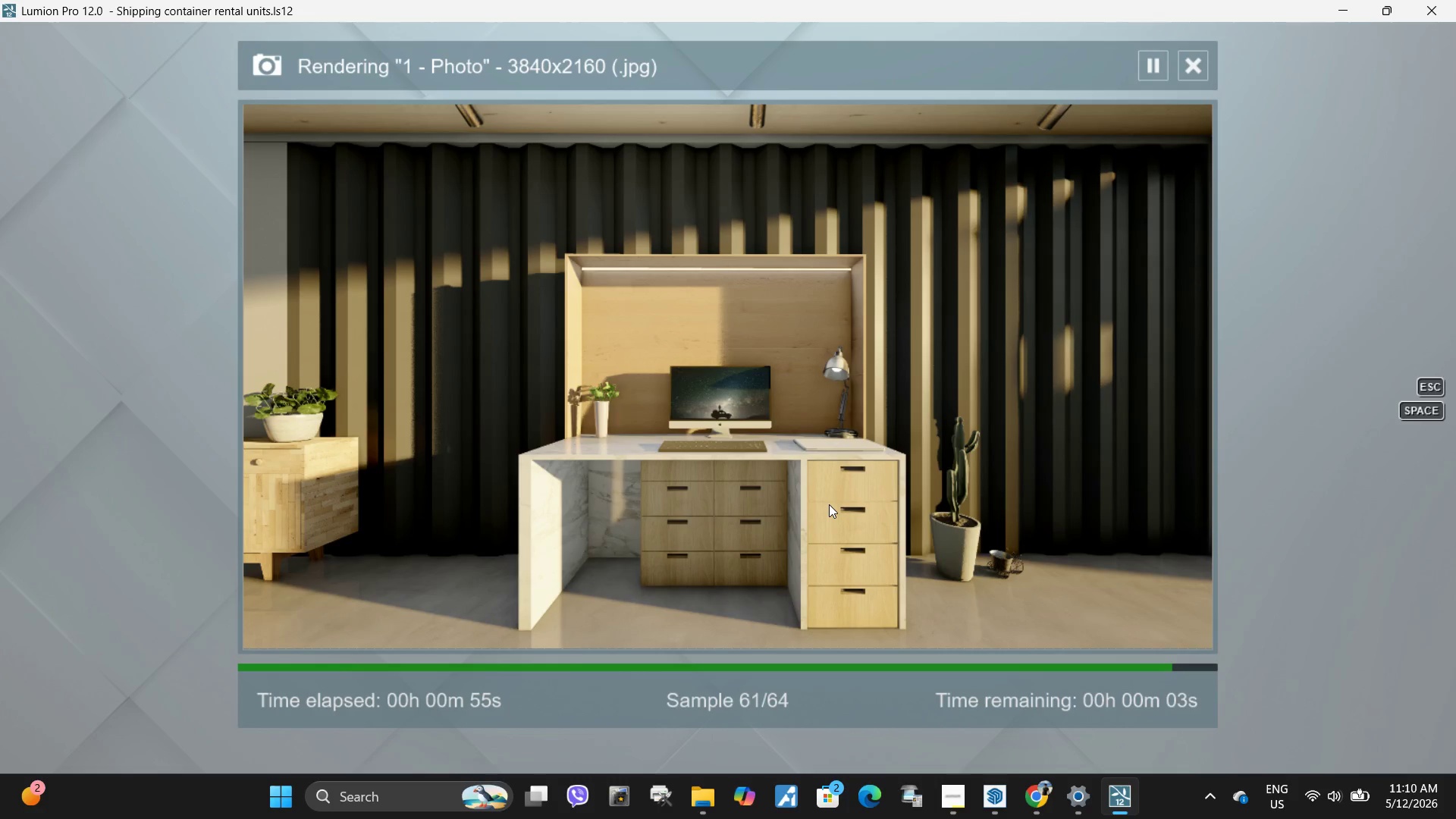 
left_click([1025, 617])
 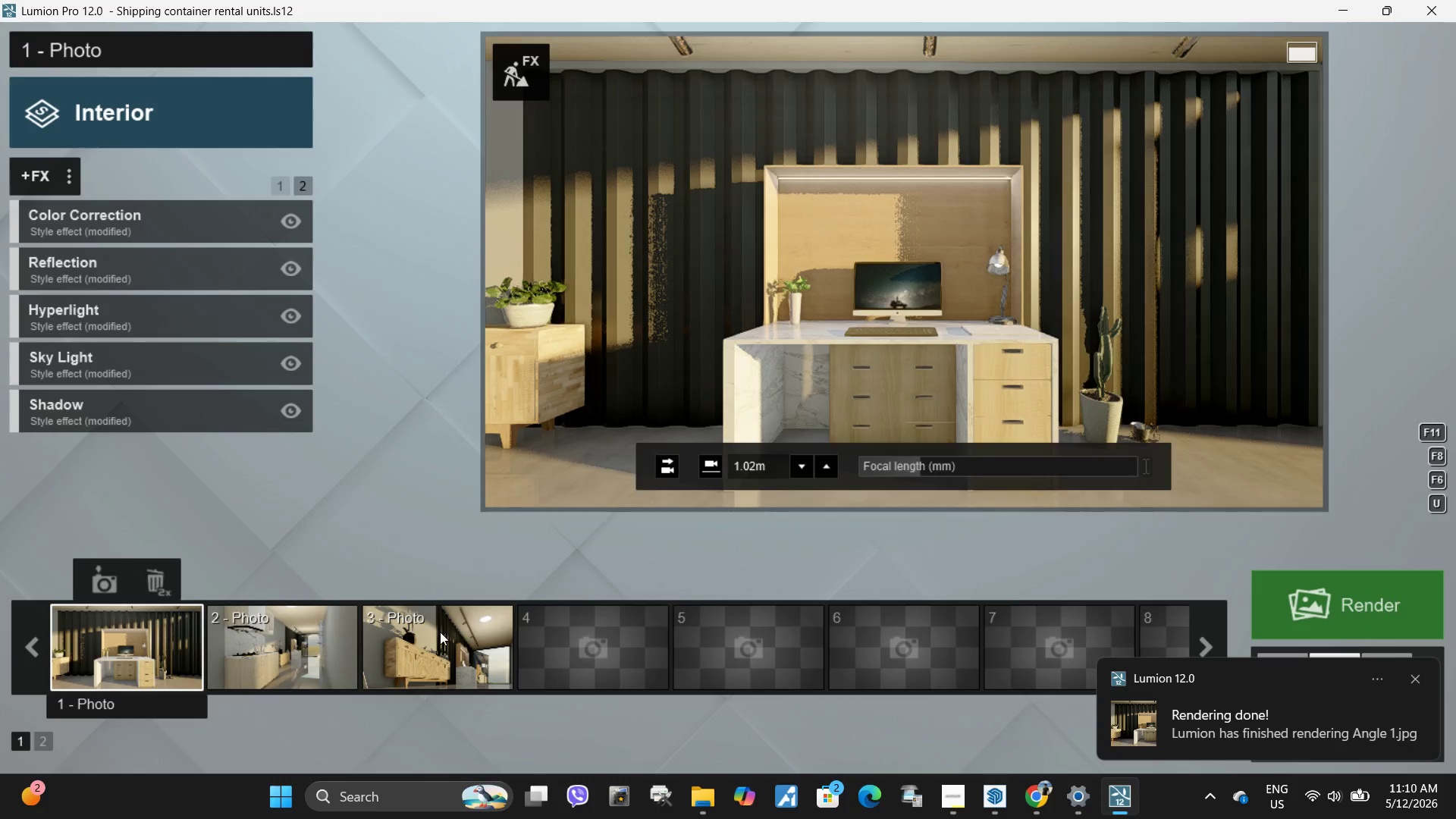 
left_click([298, 651])
 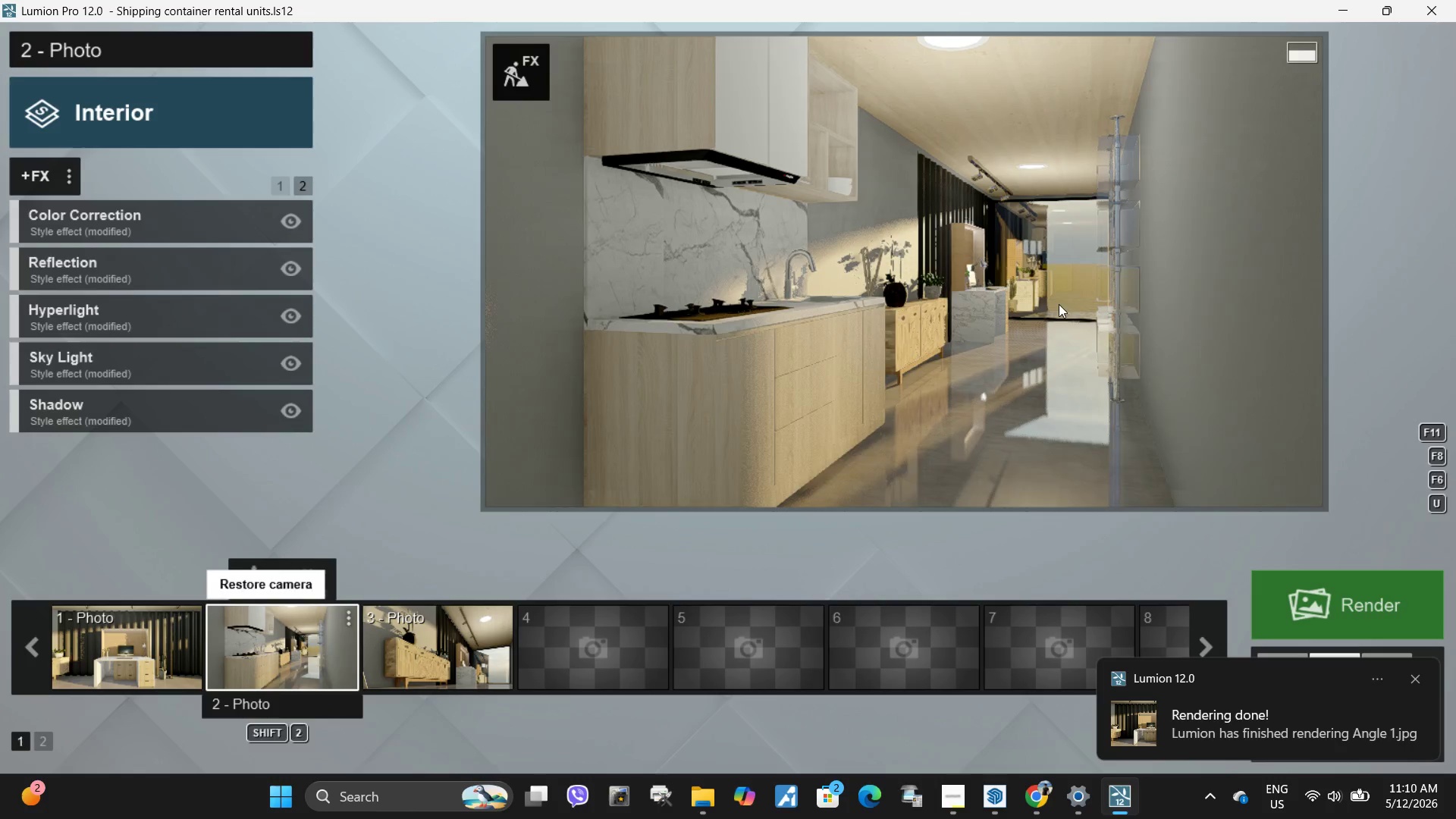 
left_click([1097, 273])
 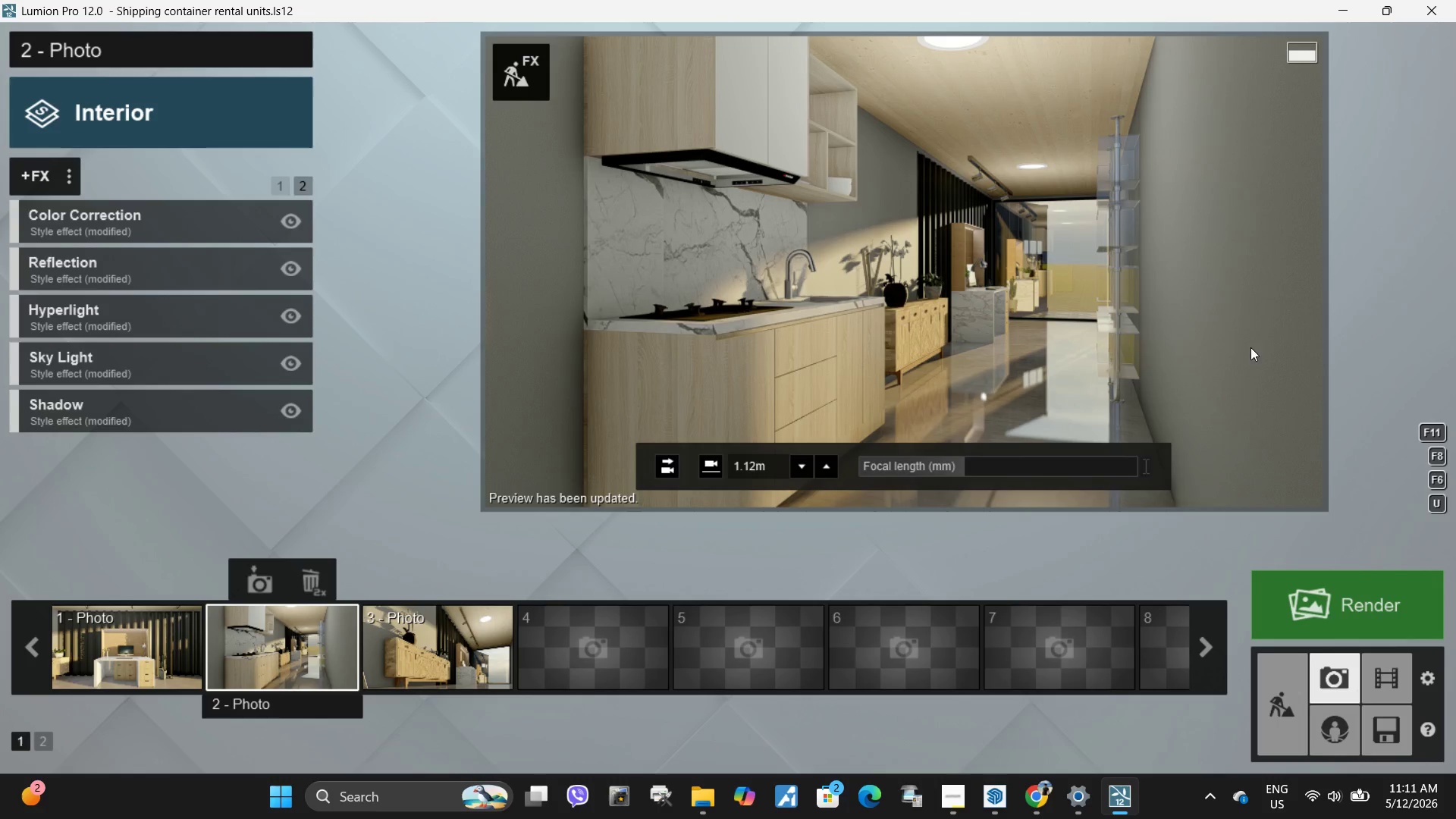 
wait(20.98)
 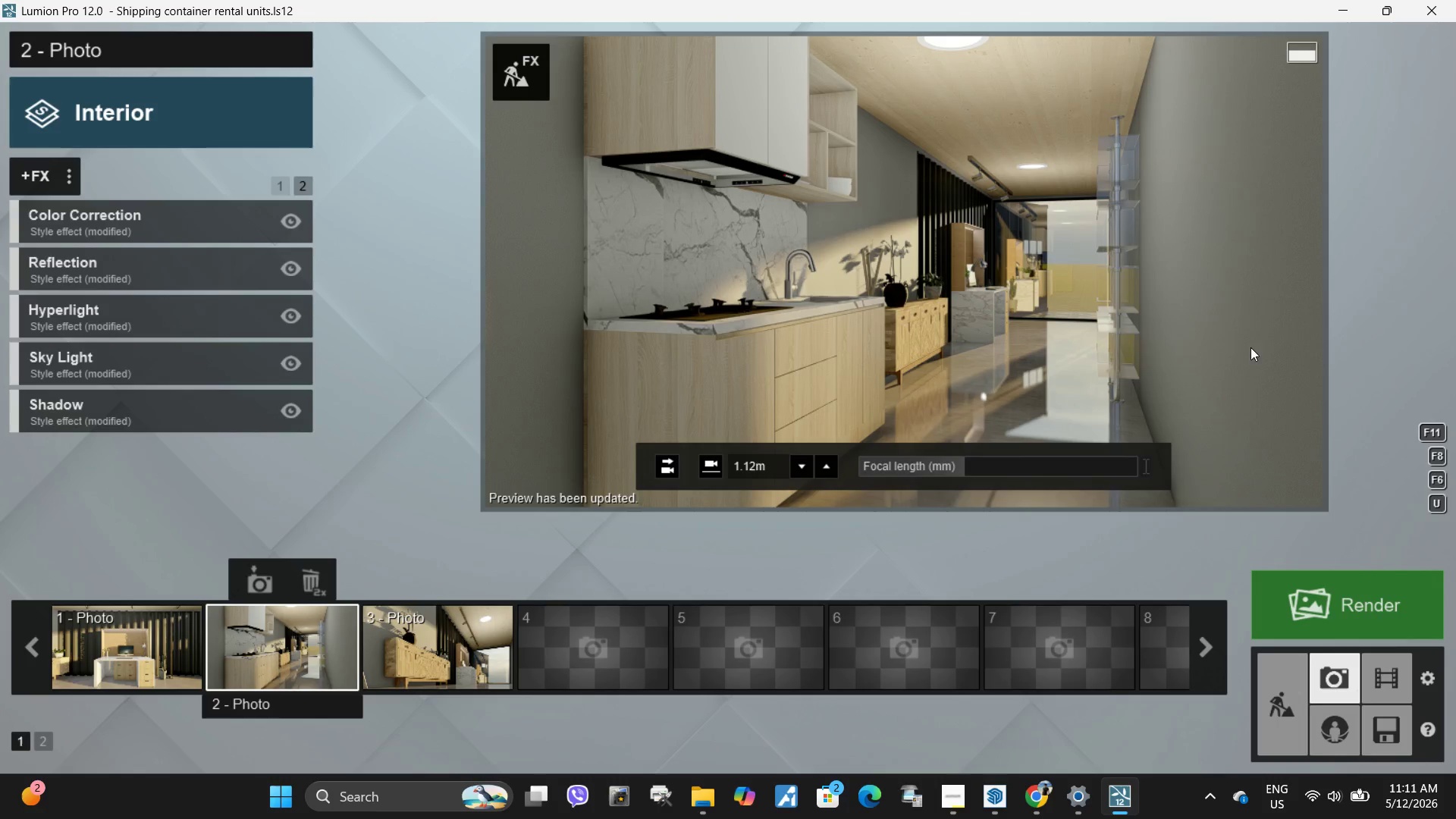 
left_click([30, 216])
 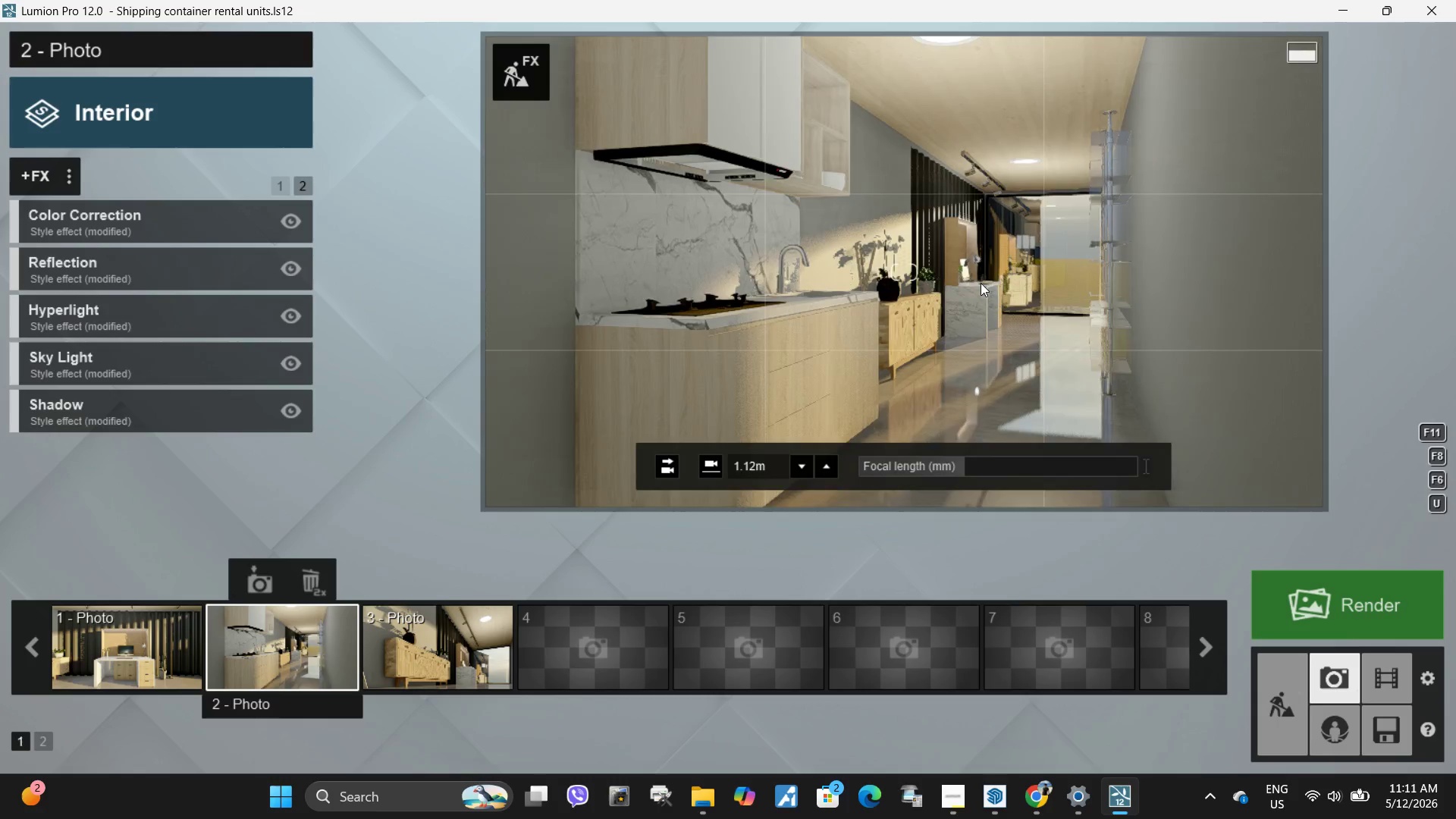 
hold_key(key=Space, duration=7.92)
 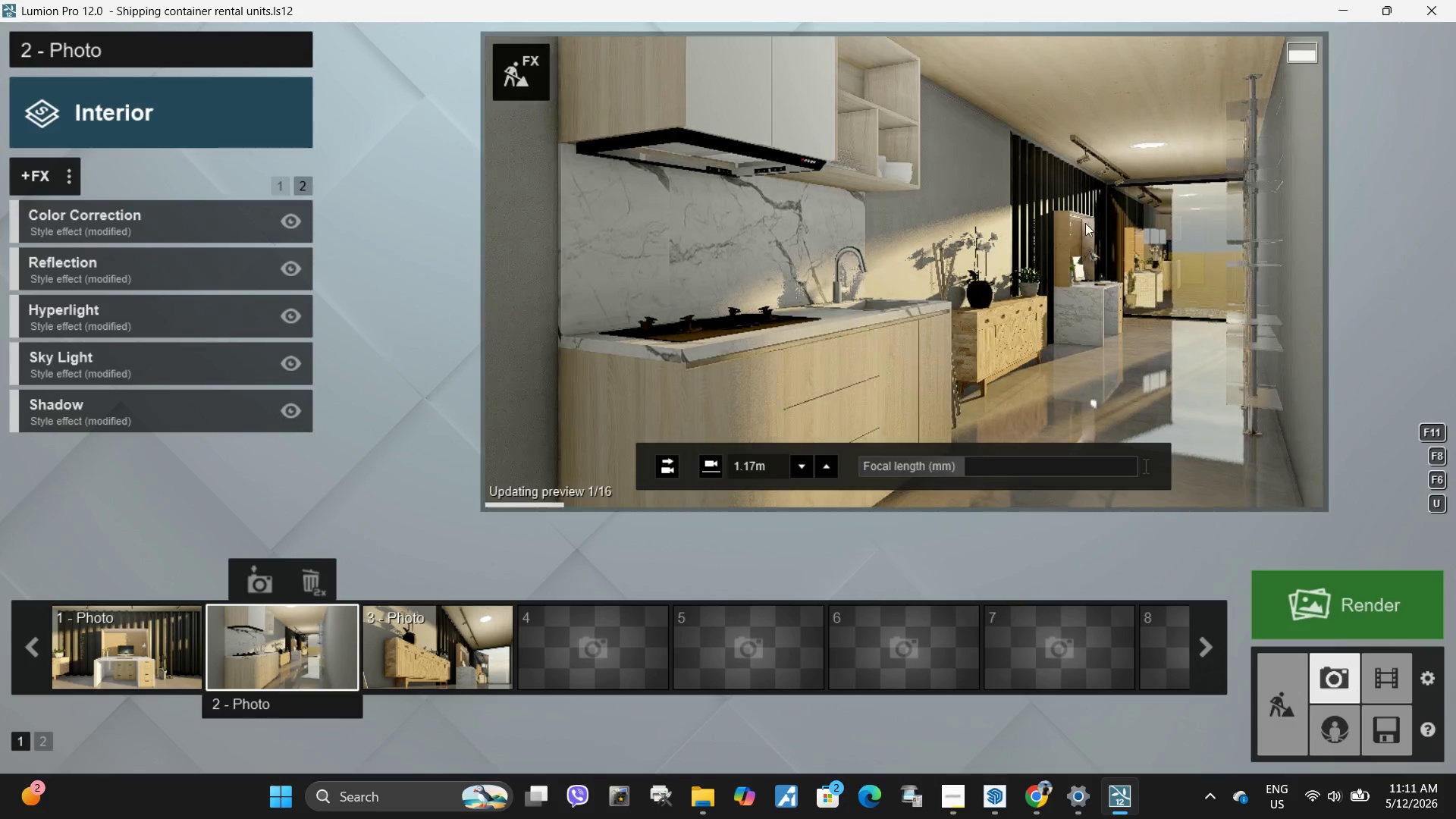 
key(Q)
 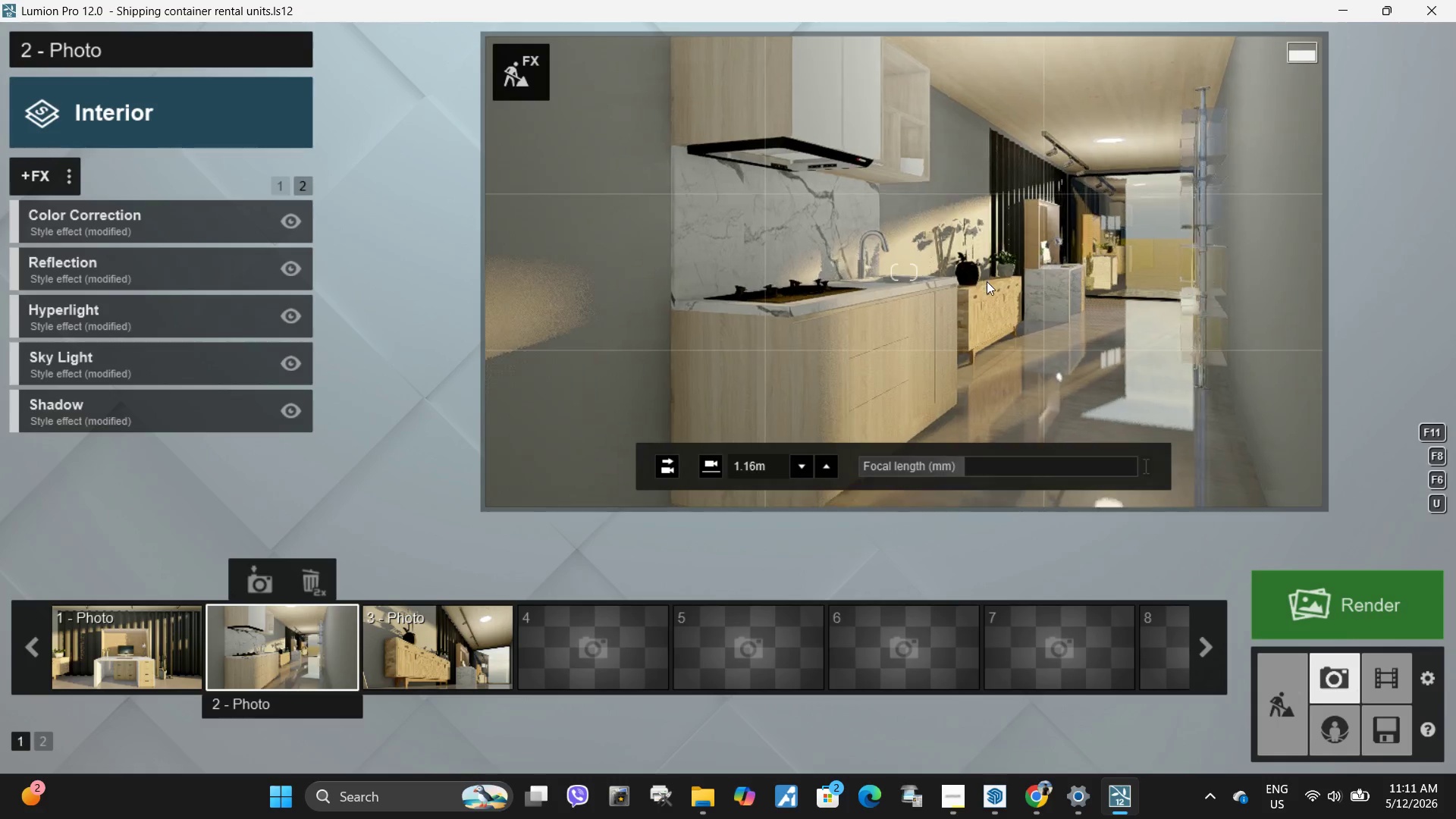 
type(wwwwwwwwwwww)
 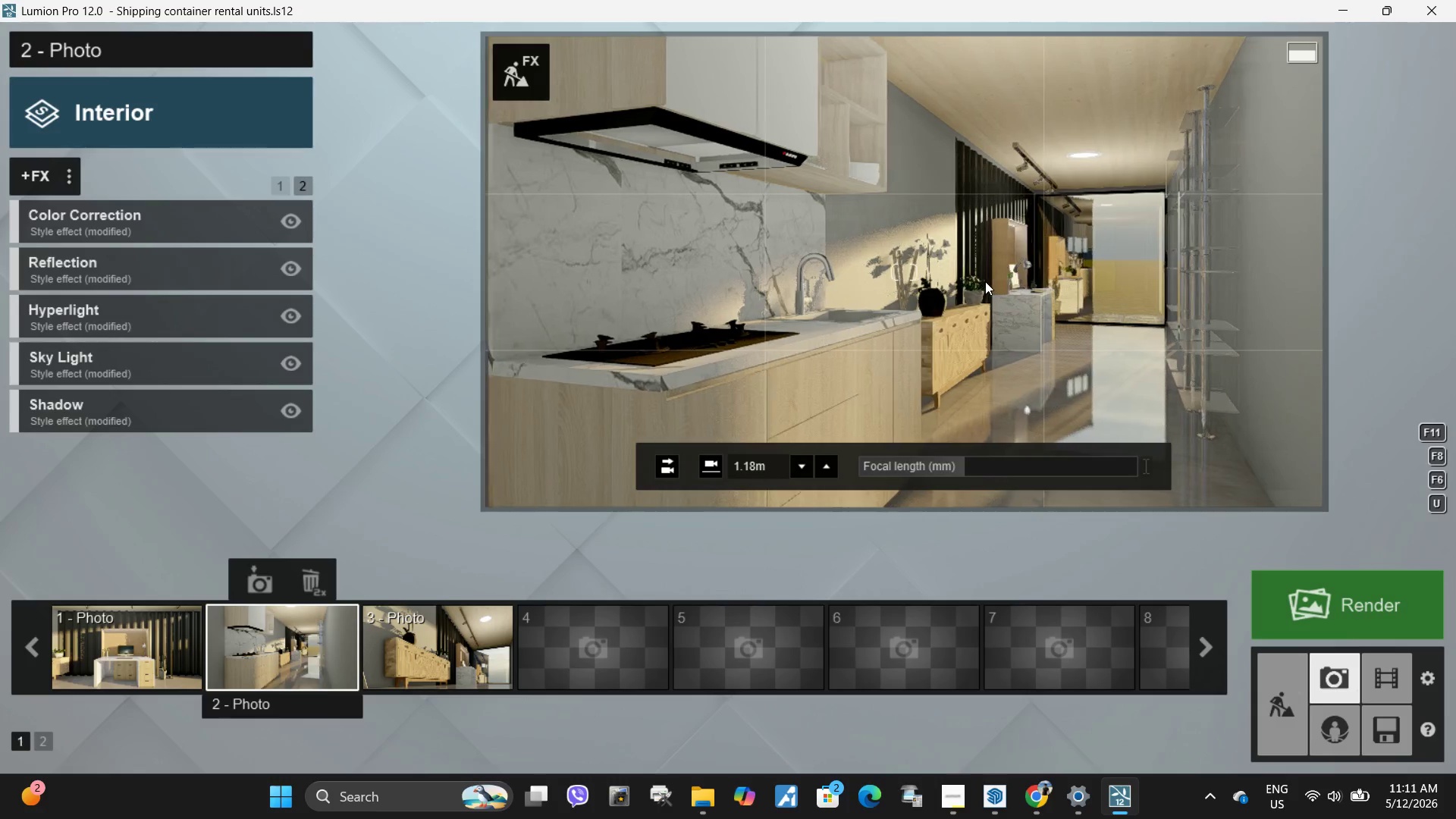 
type(sddddssd)
 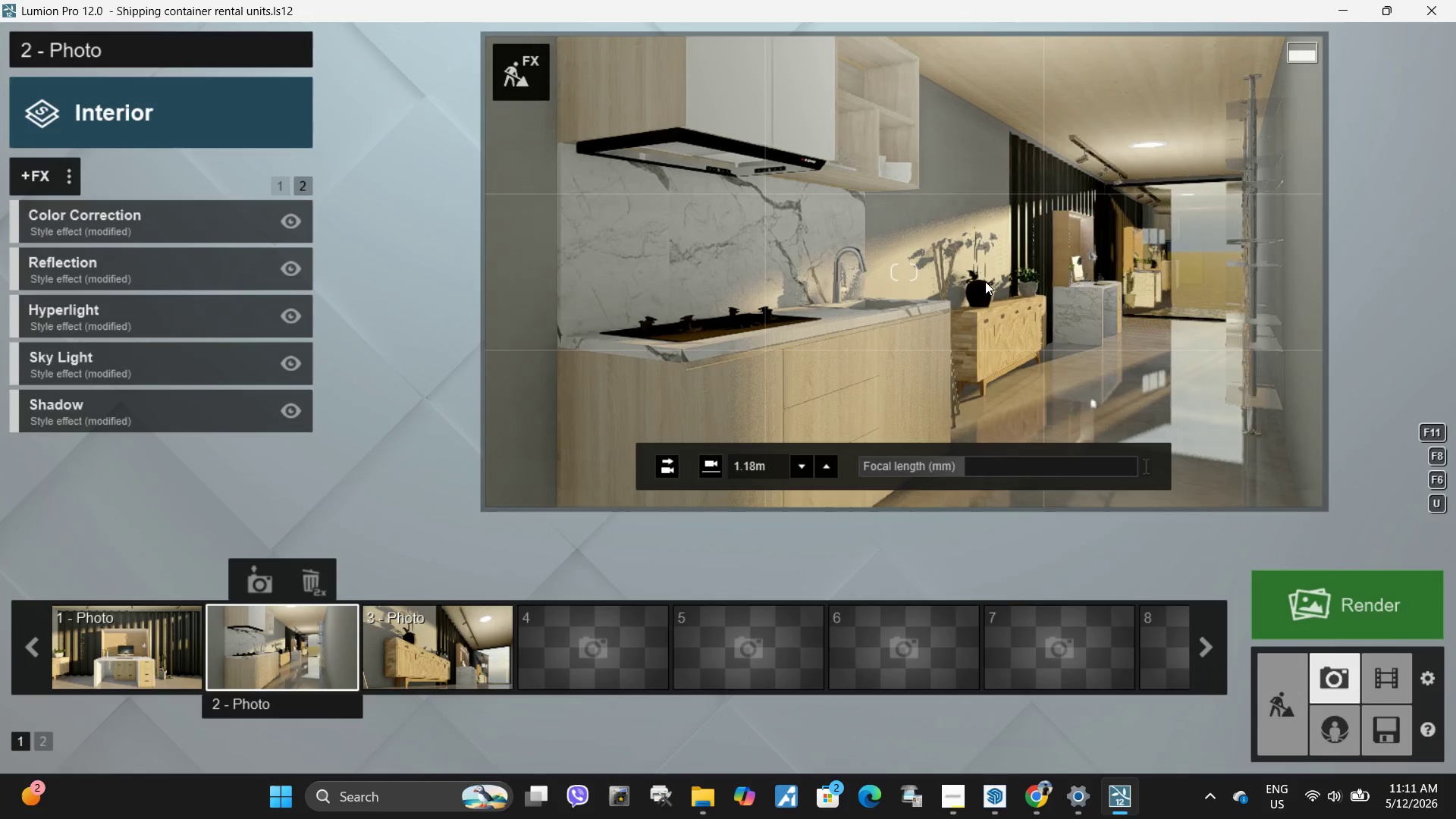 
left_click([985, 281])
 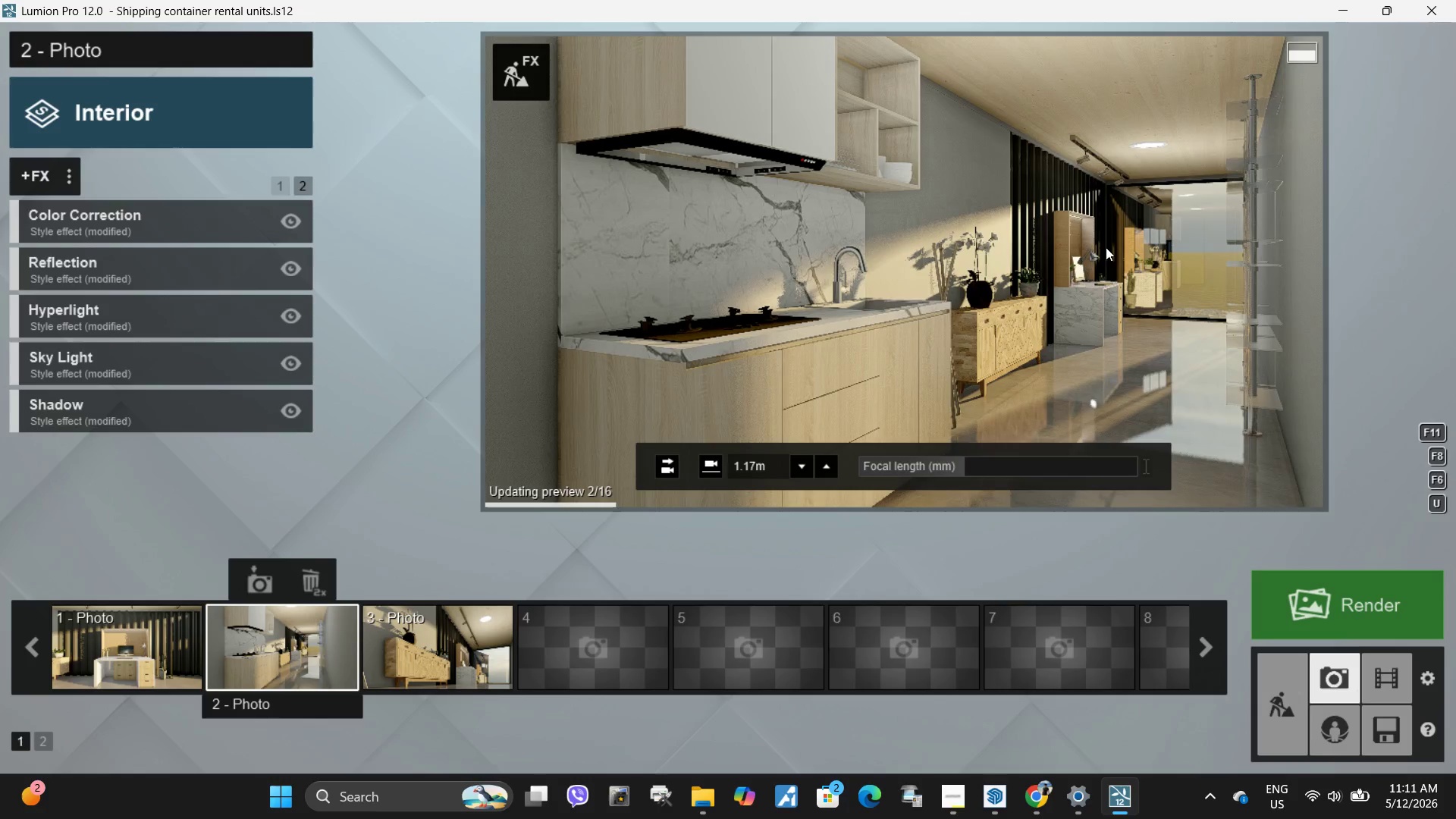 
left_click([1106, 278])
 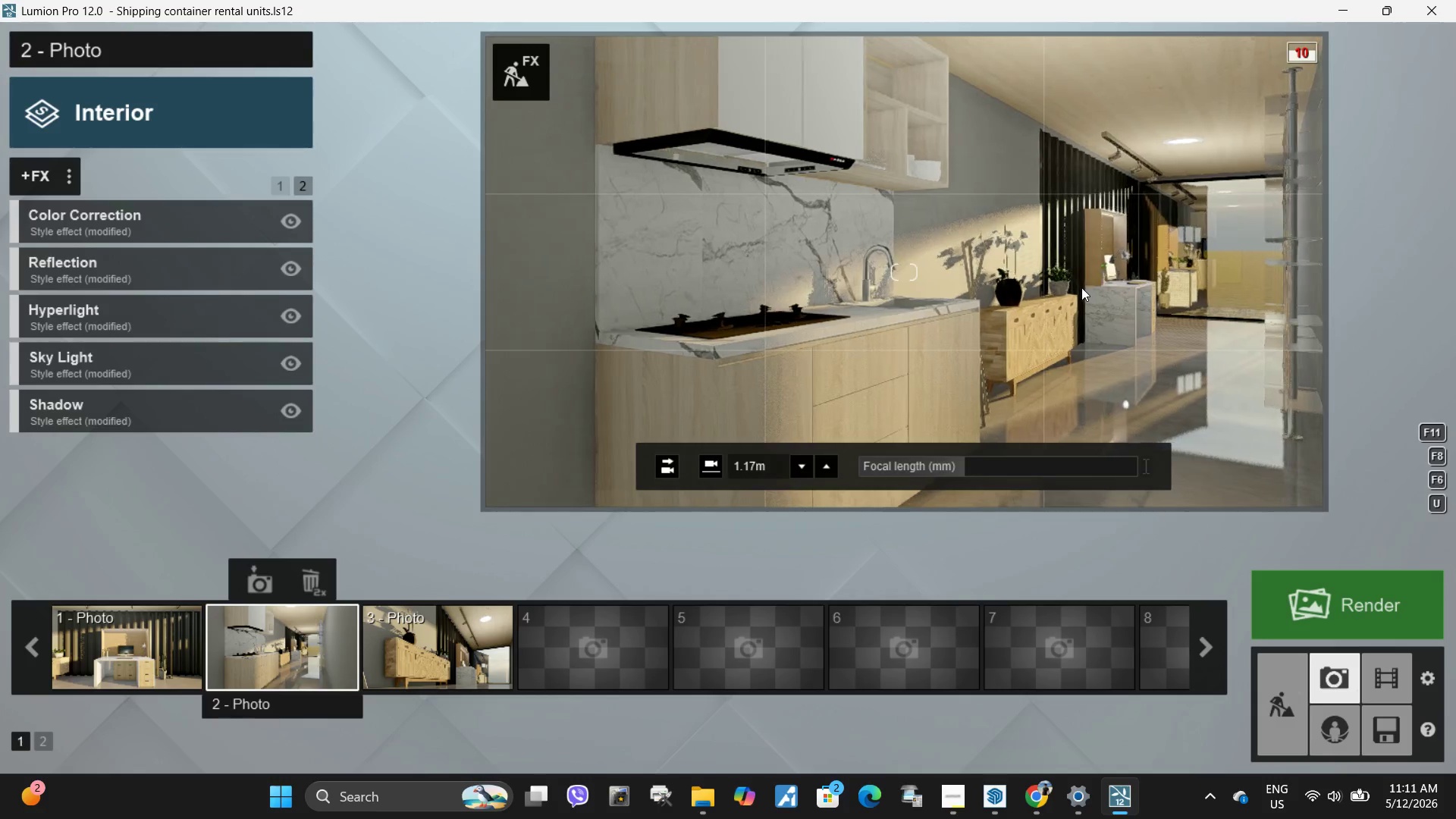 
type(sw)
 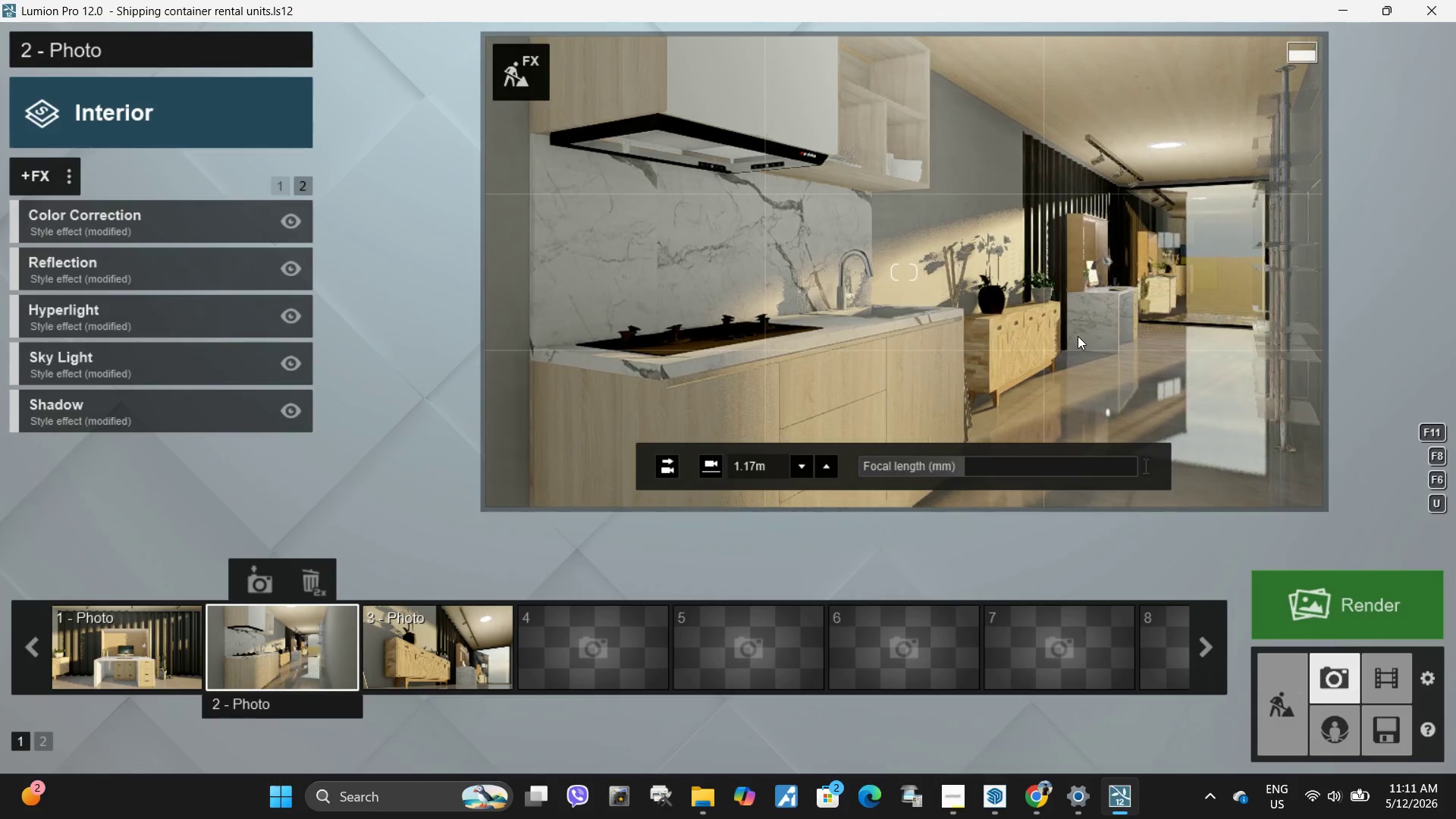 
right_click([1078, 336])
 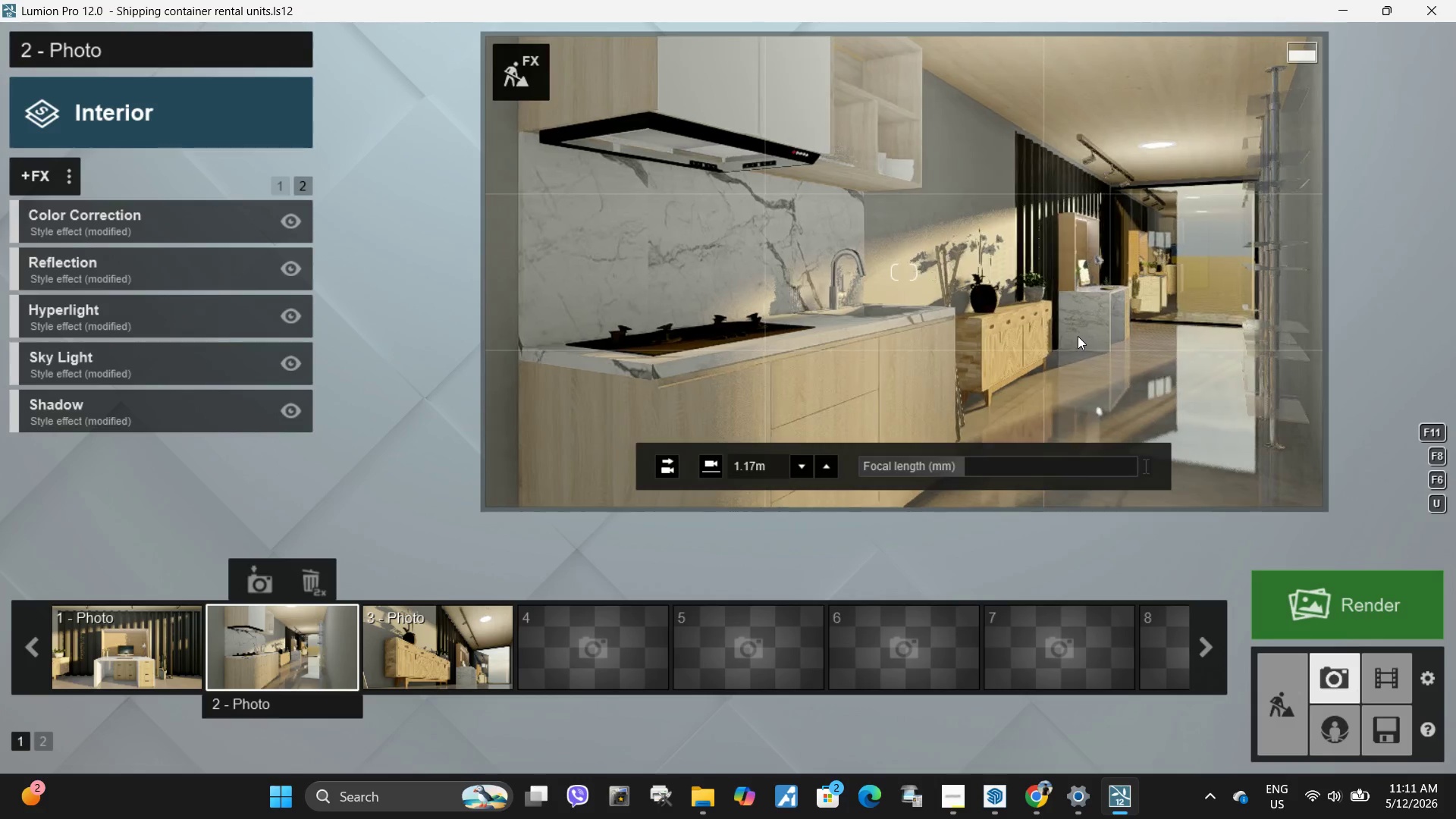 
left_click([1078, 336])
 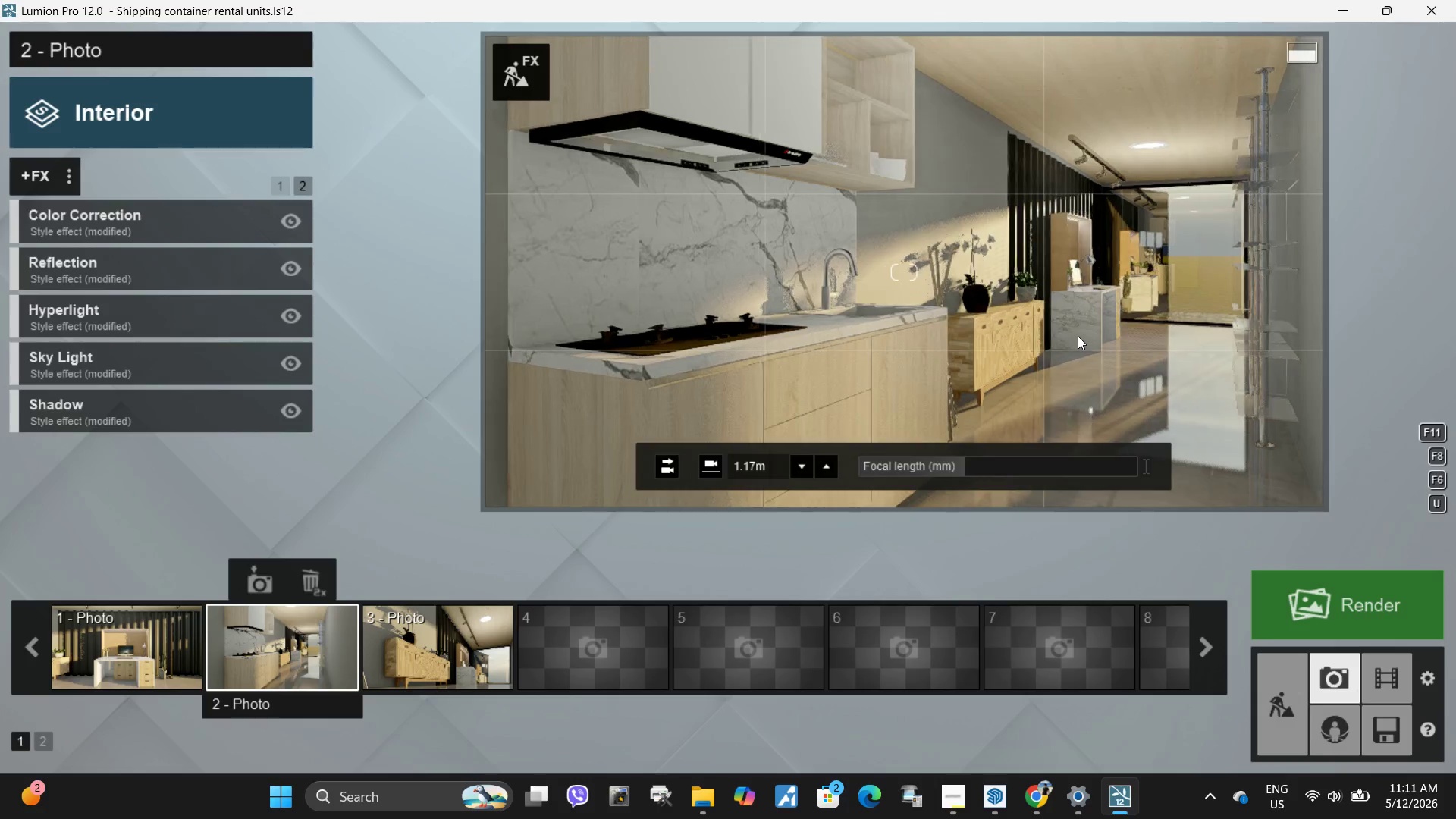 
right_click([1078, 336])
 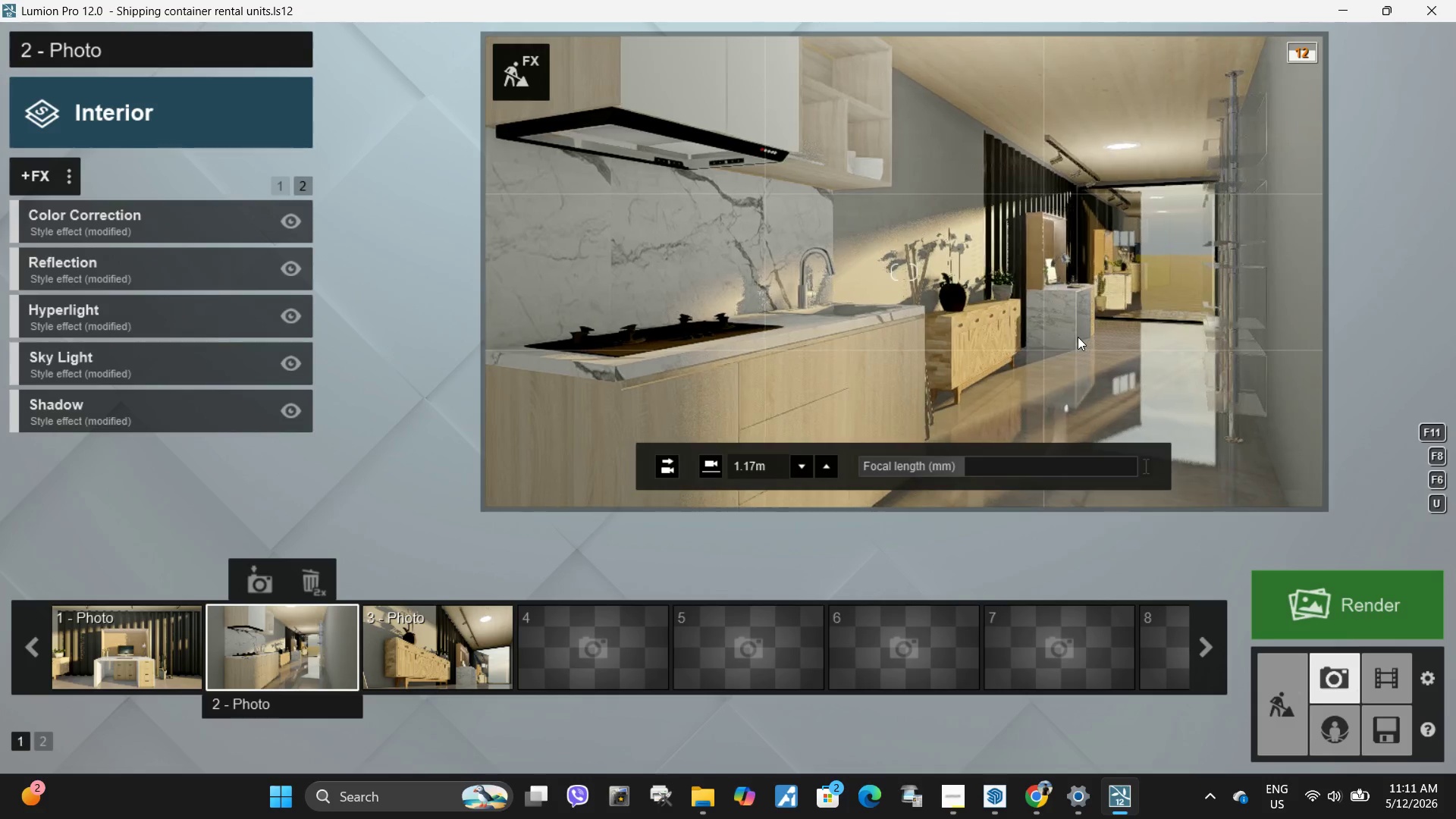 
left_click([1078, 337])
 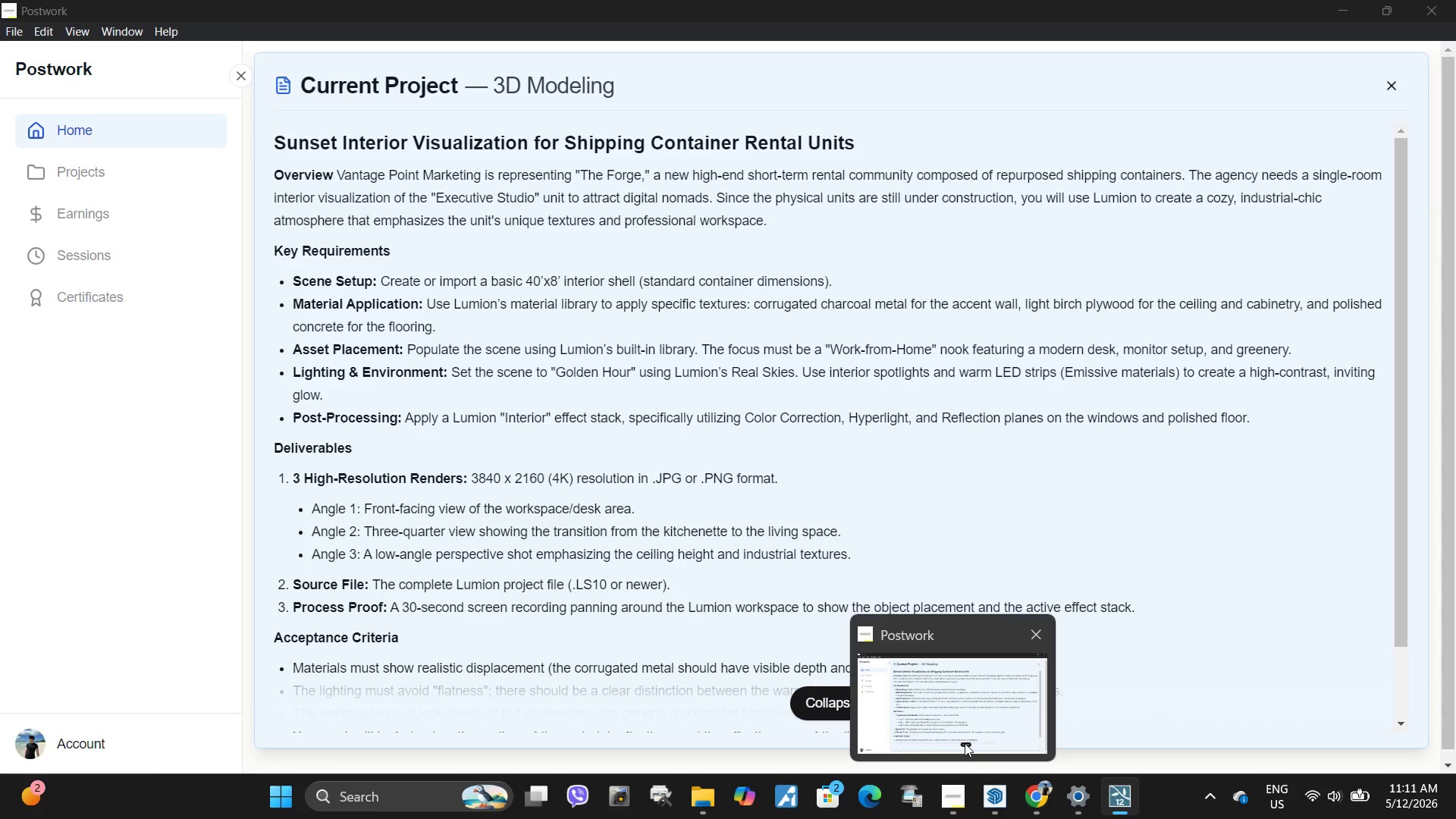 
wait(10.44)
 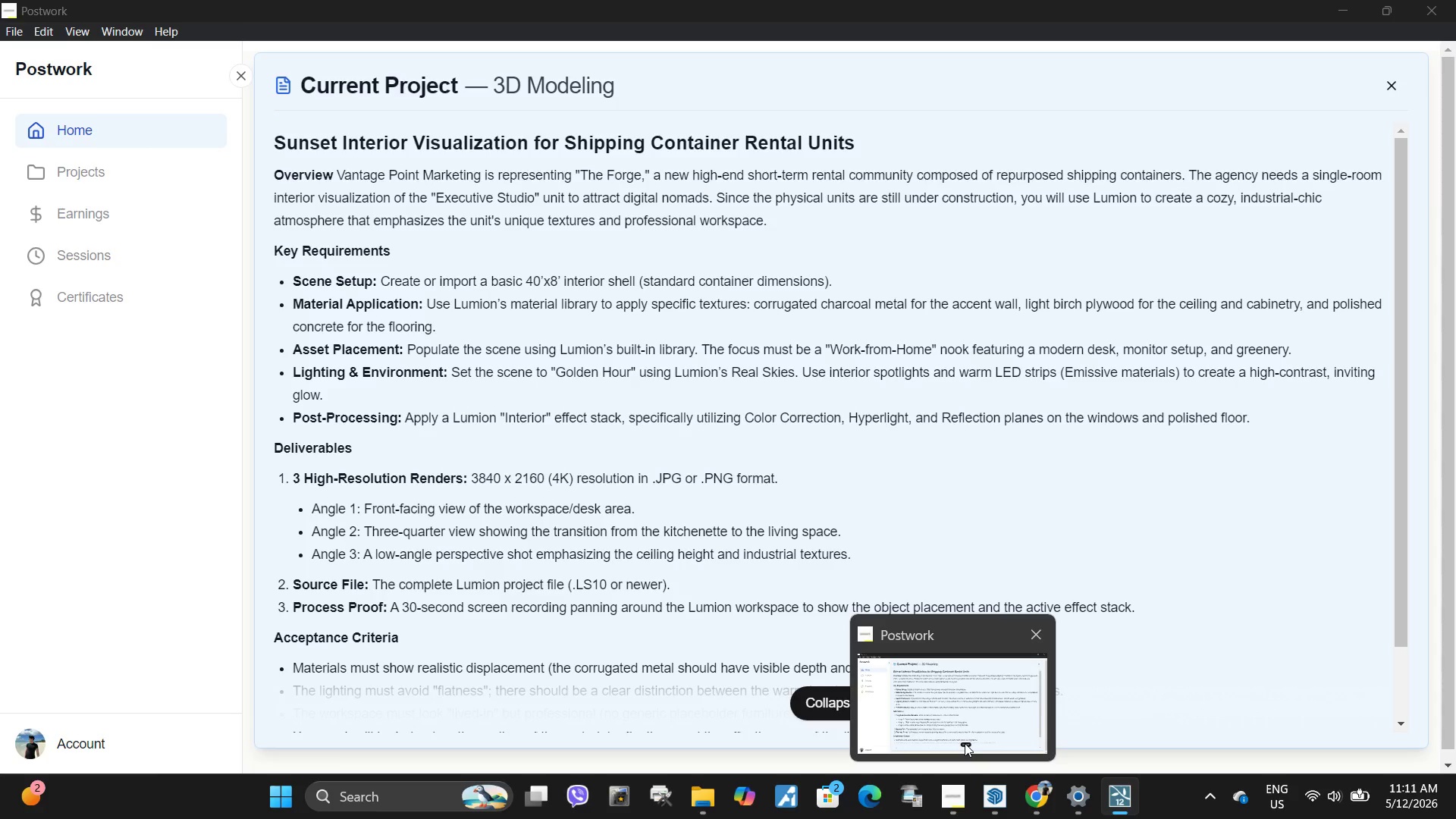 
hold_key(key=Space, duration=3.52)
 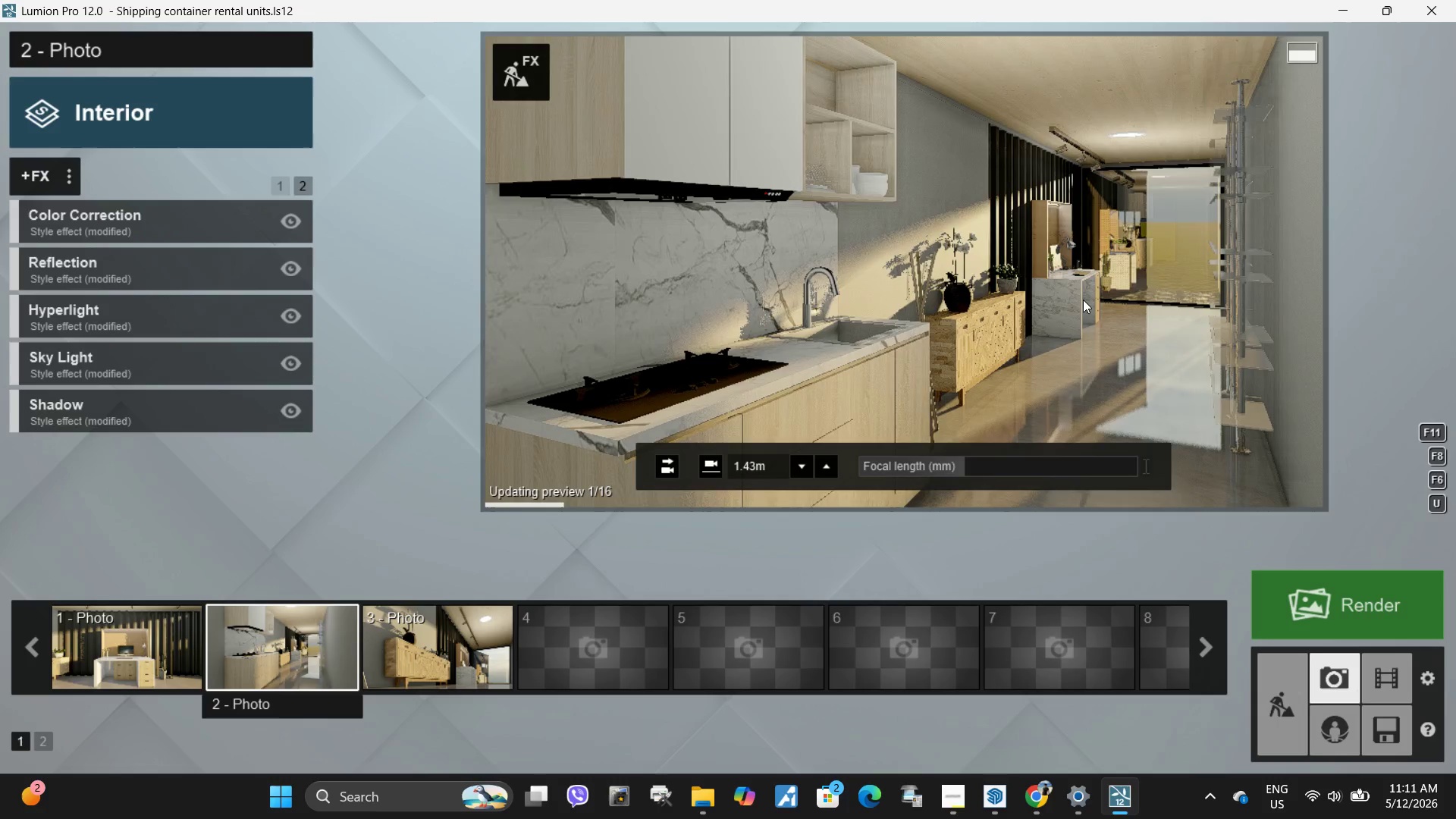 
type(qq)
 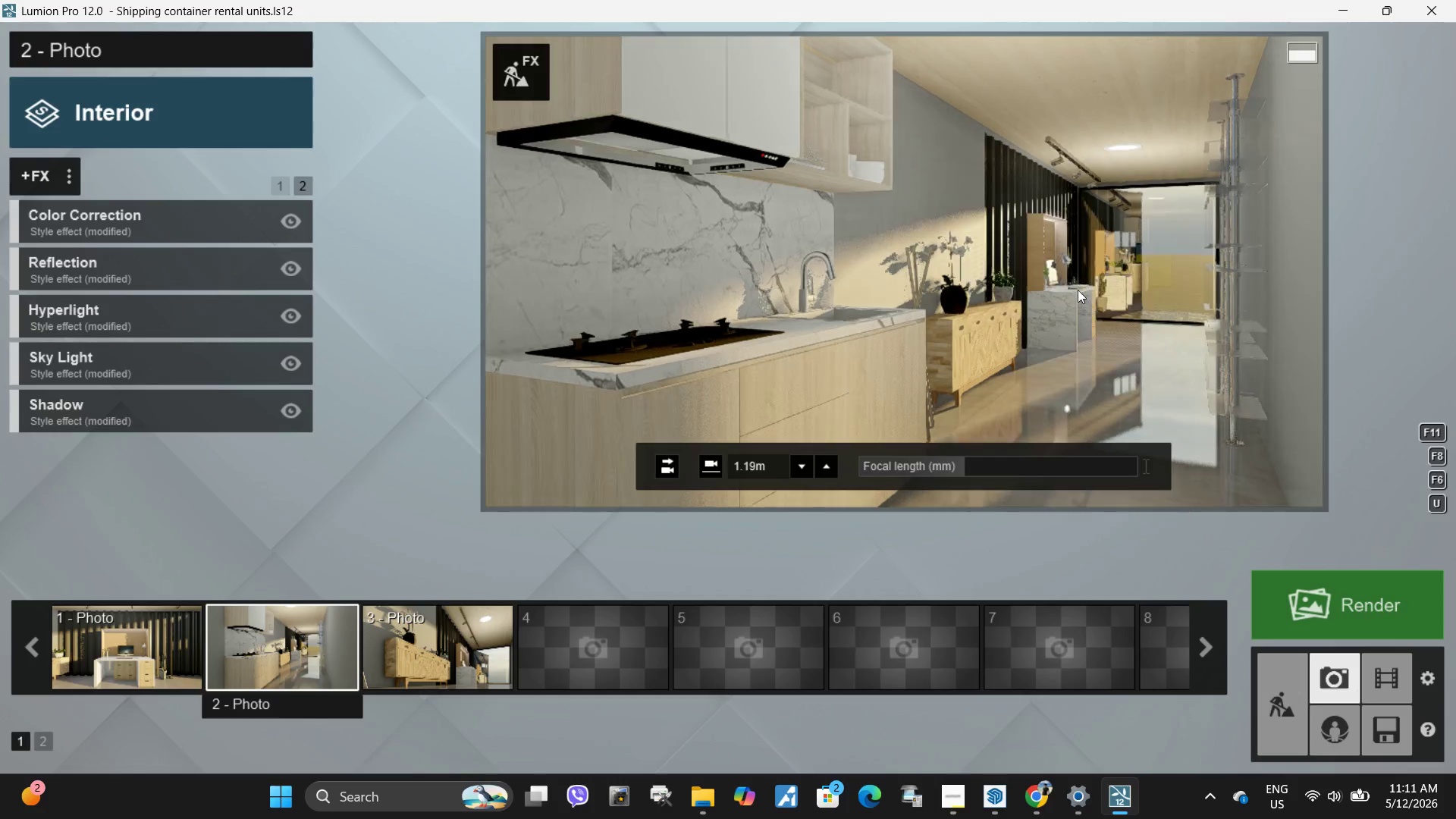 
type(qqqqq)
 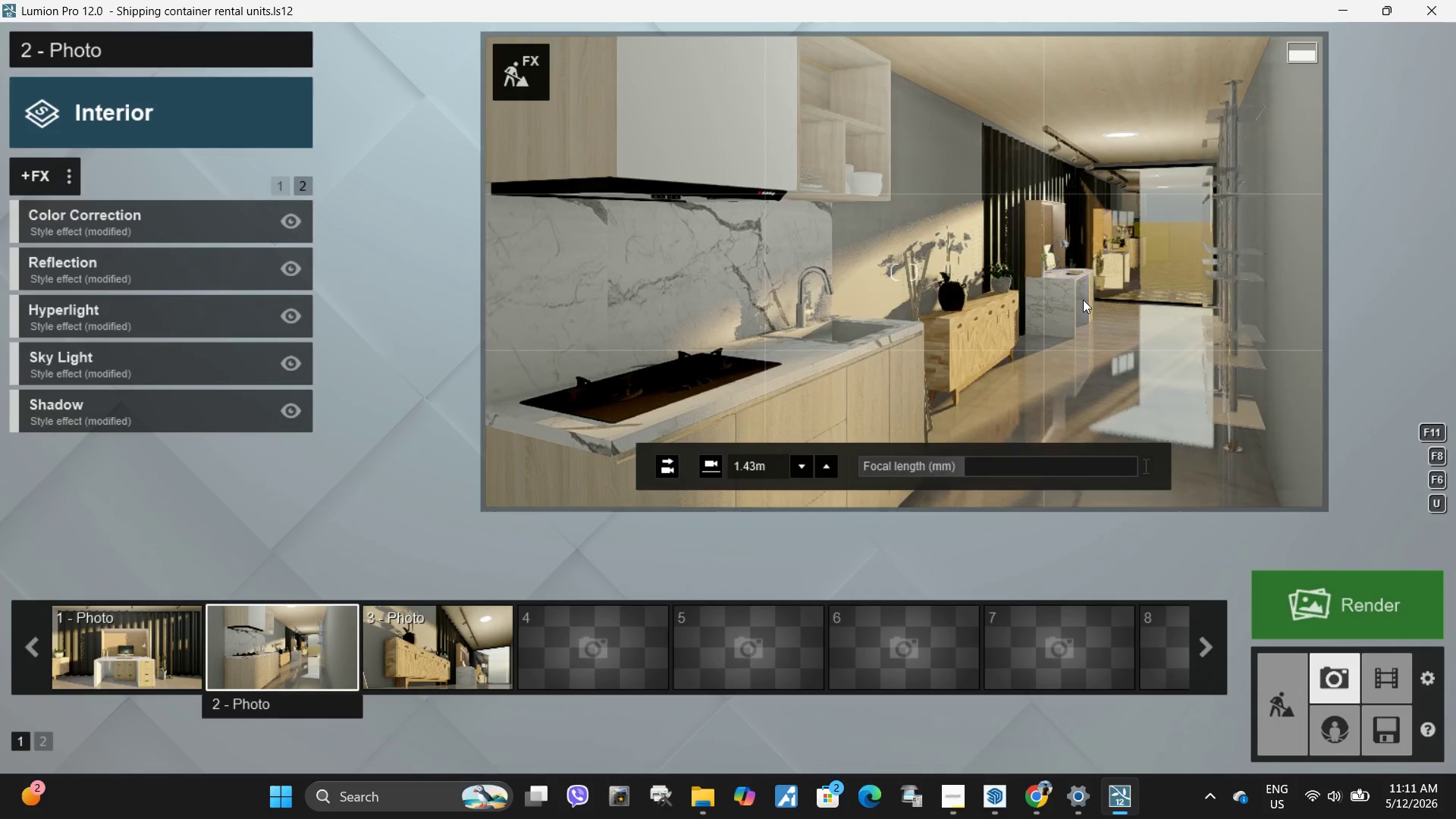 
left_click([1083, 300])
 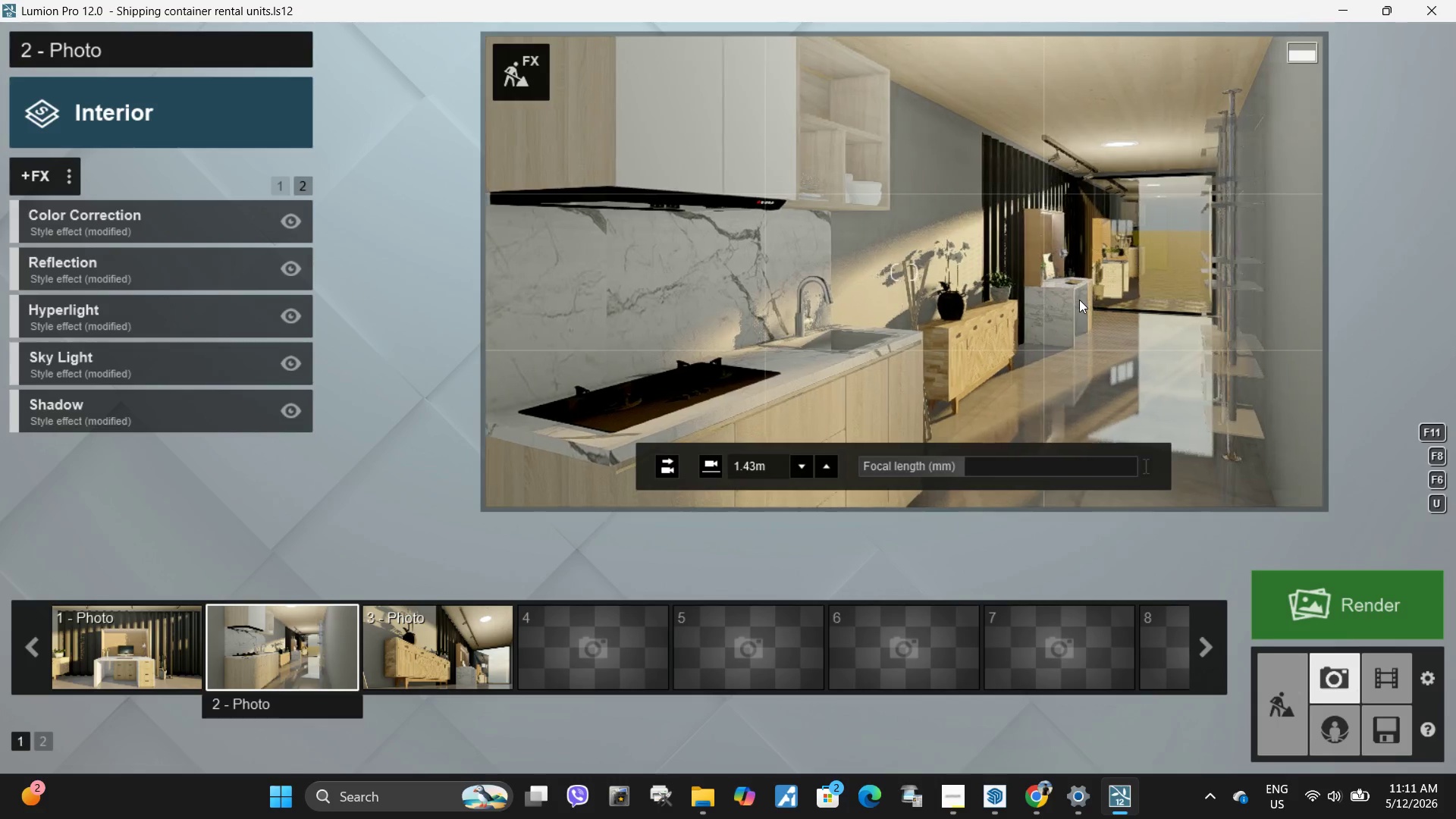 
left_click([1079, 300])
 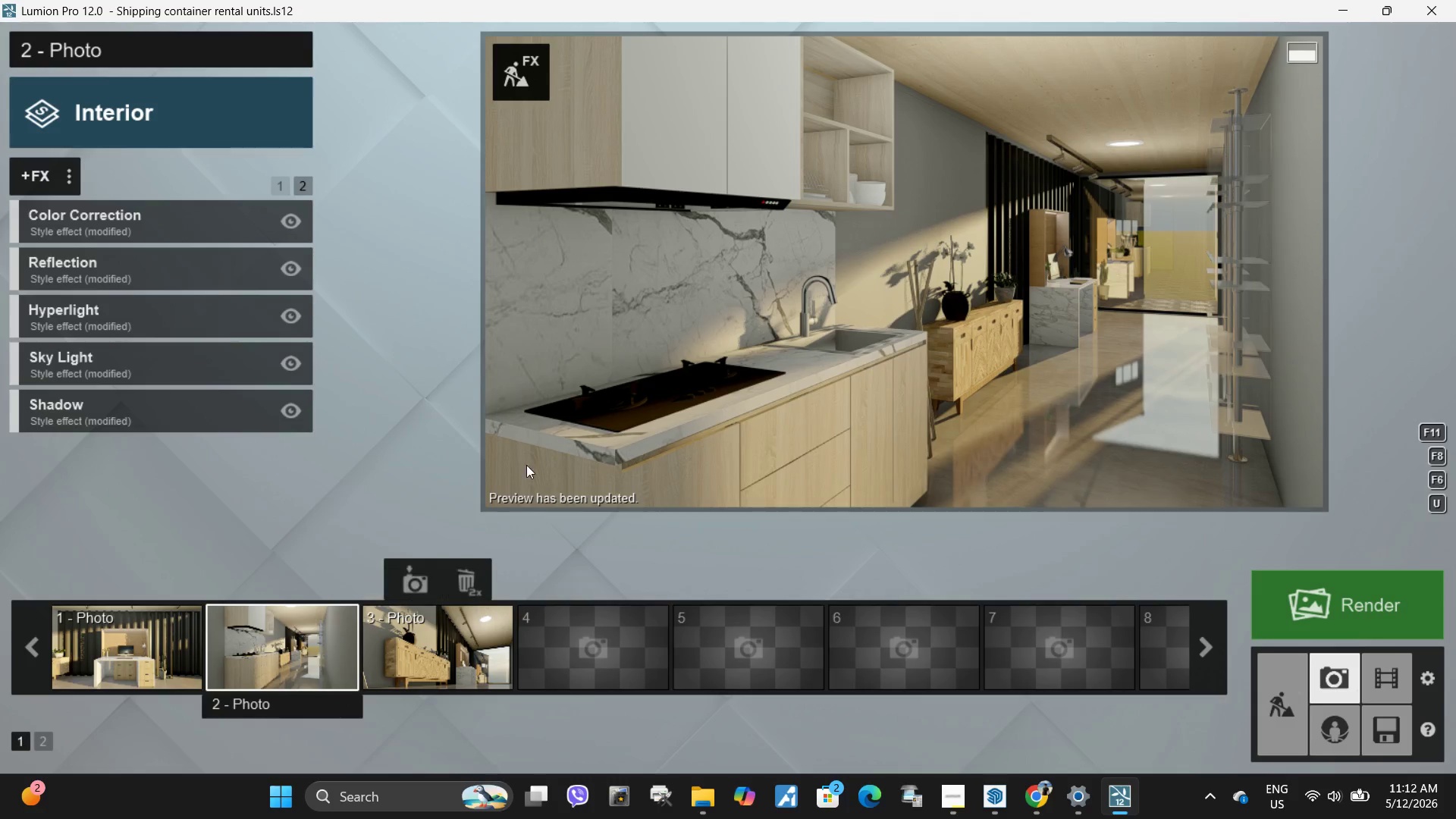 
wait(7.33)
 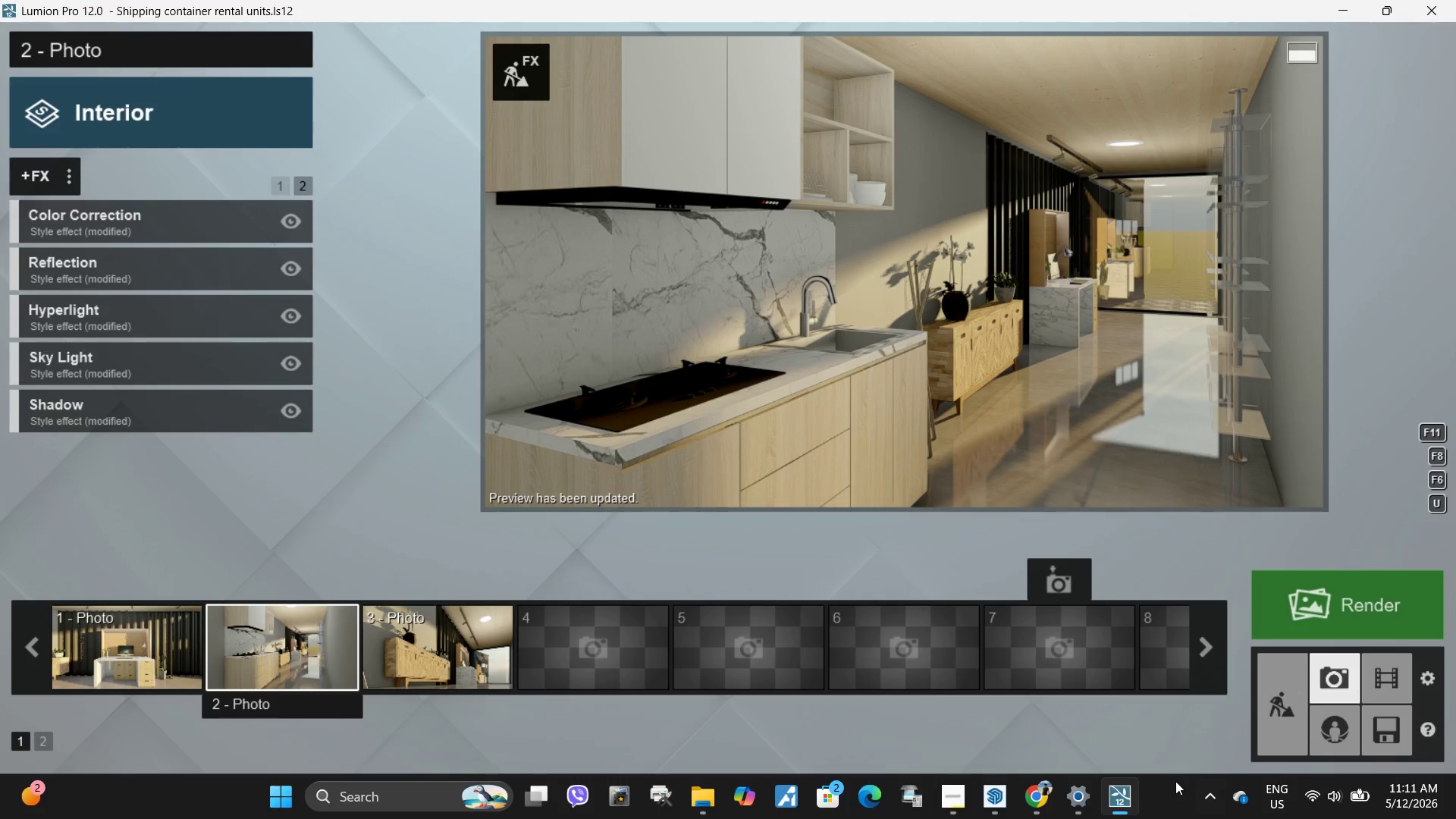 
left_click([883, 275])
 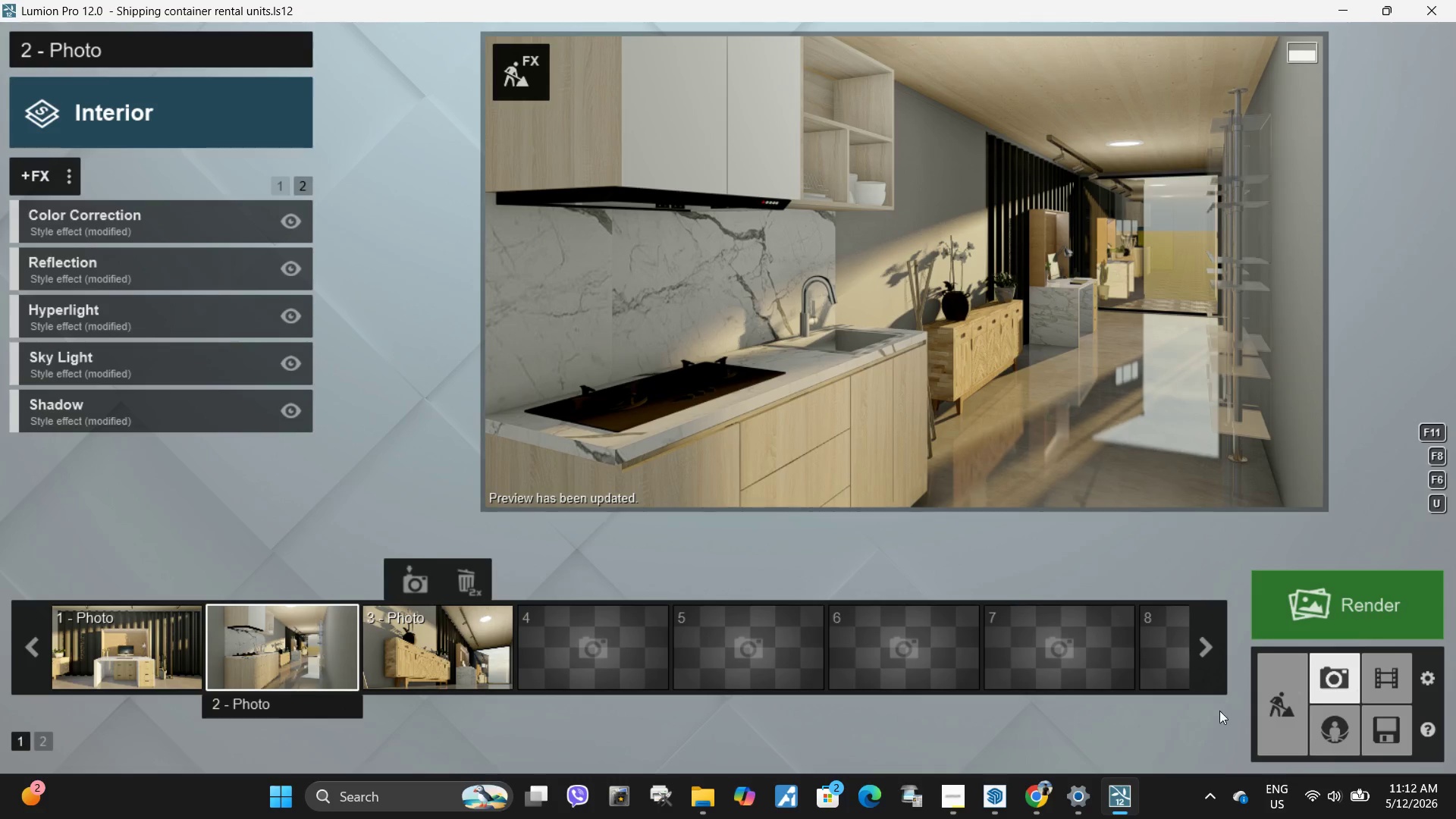 
mouse_move([1188, 682])
 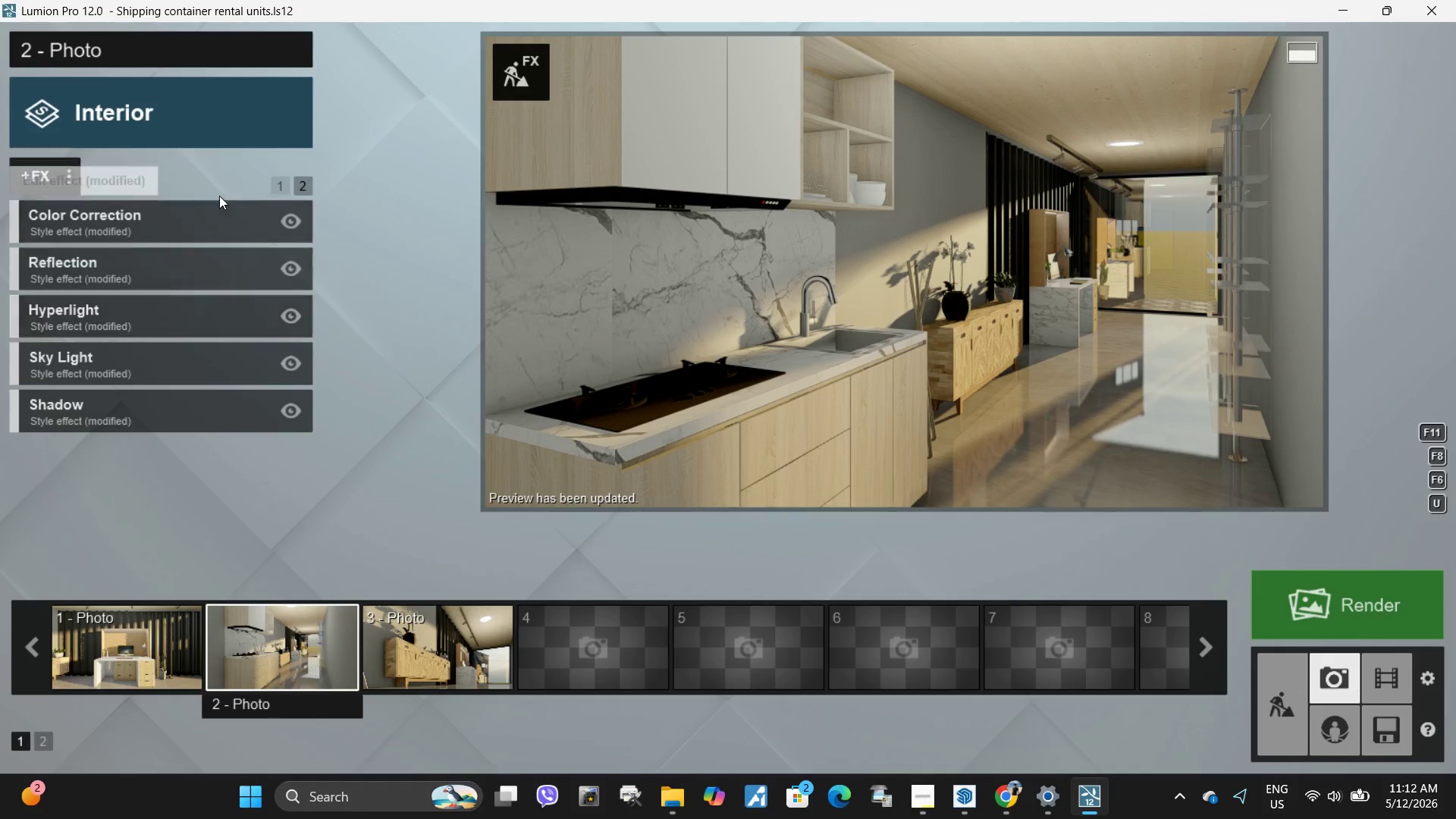 
left_click([283, 186])
 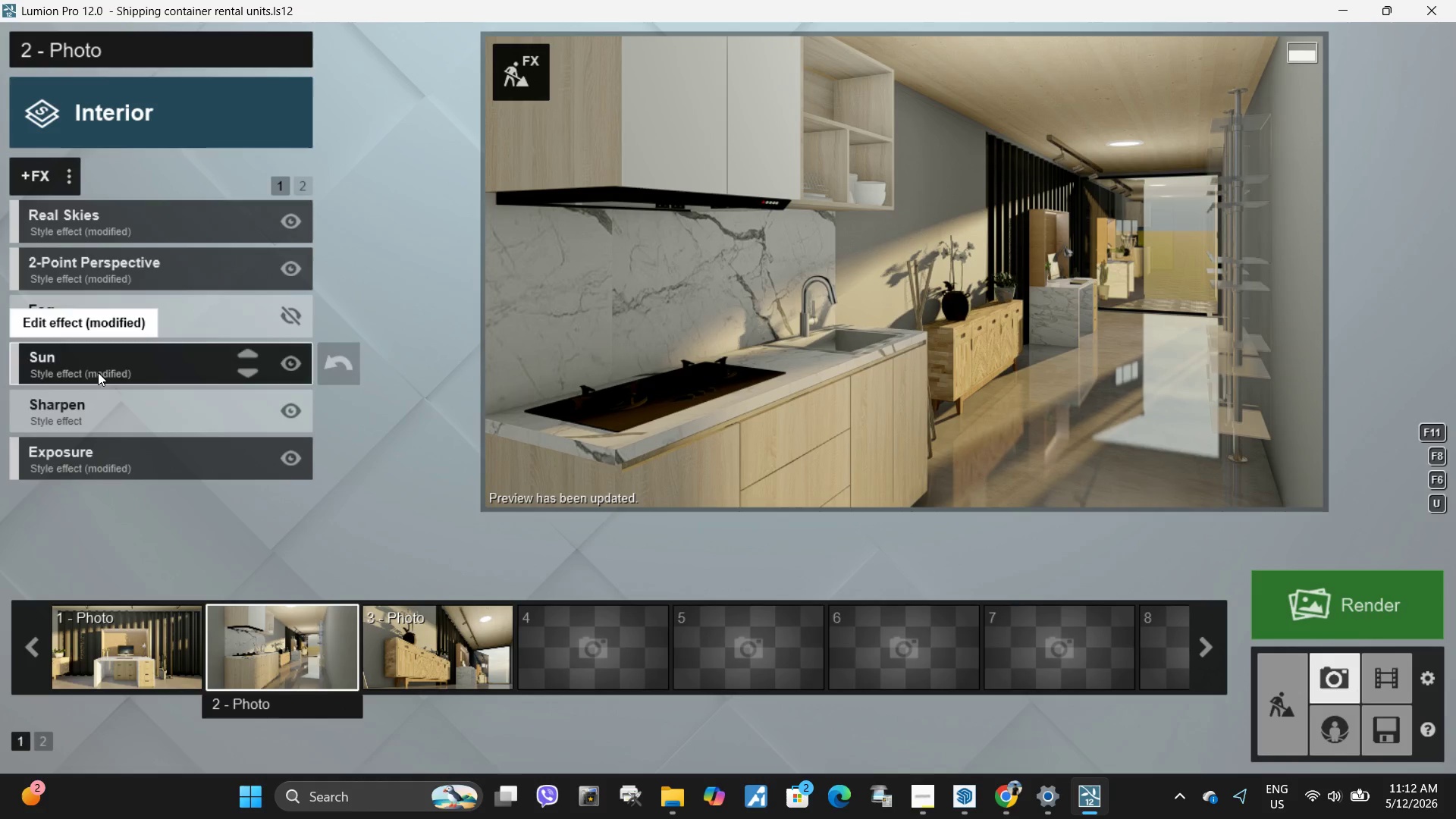 
left_click([96, 414])
 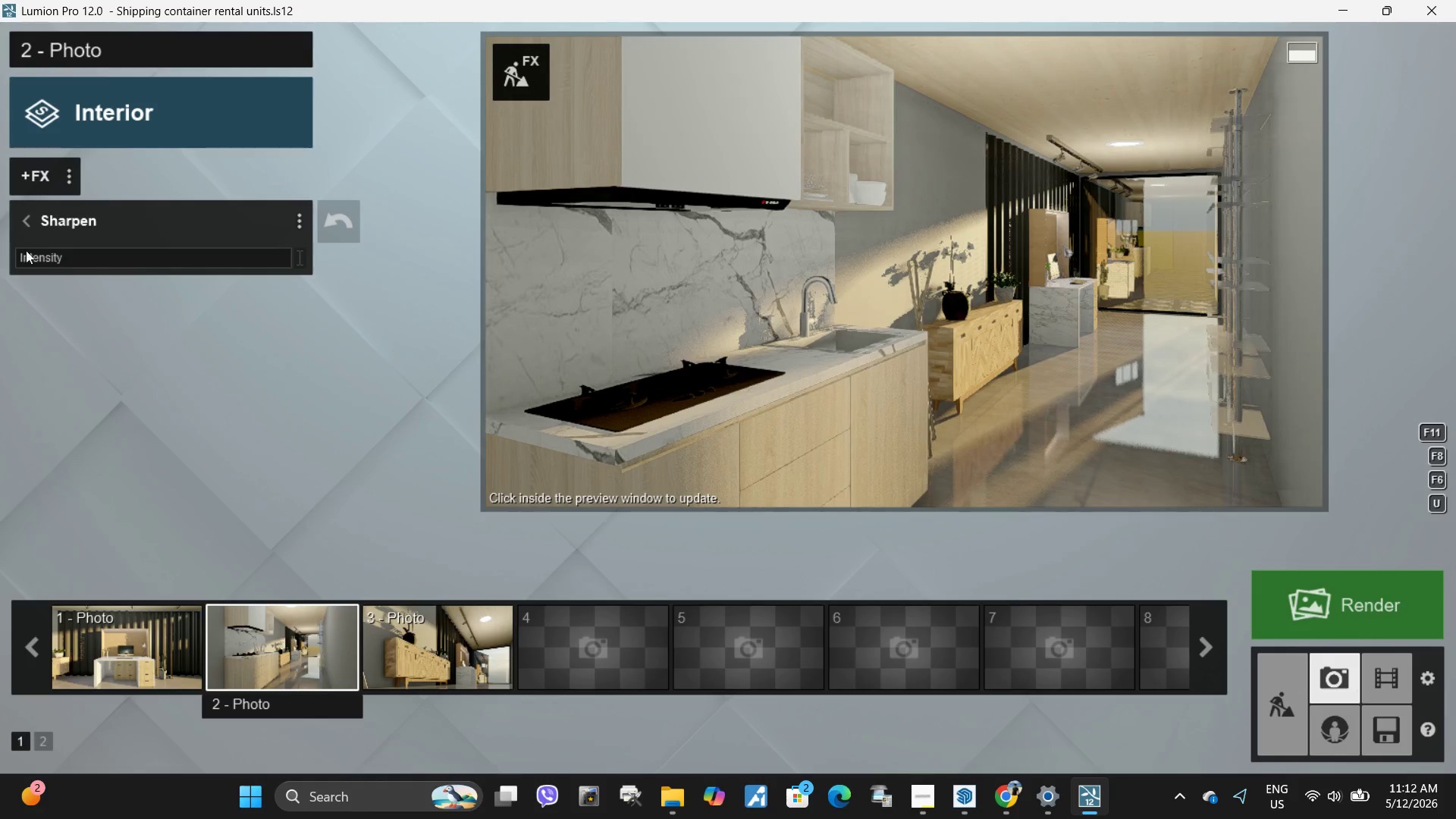 
left_click_drag(start_coordinate=[51, 258], to_coordinate=[86, 253])
 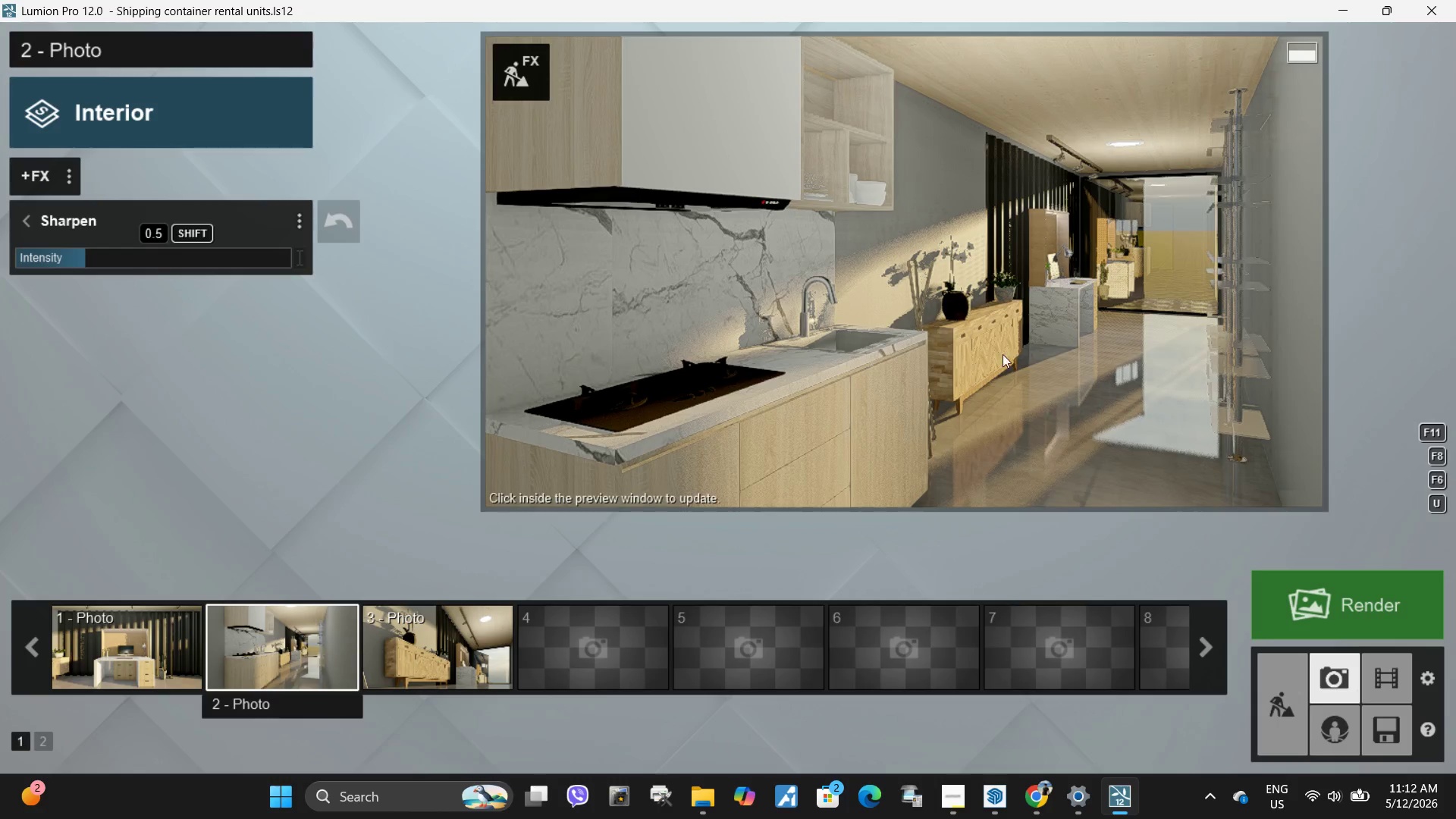 
left_click([1146, 354])
 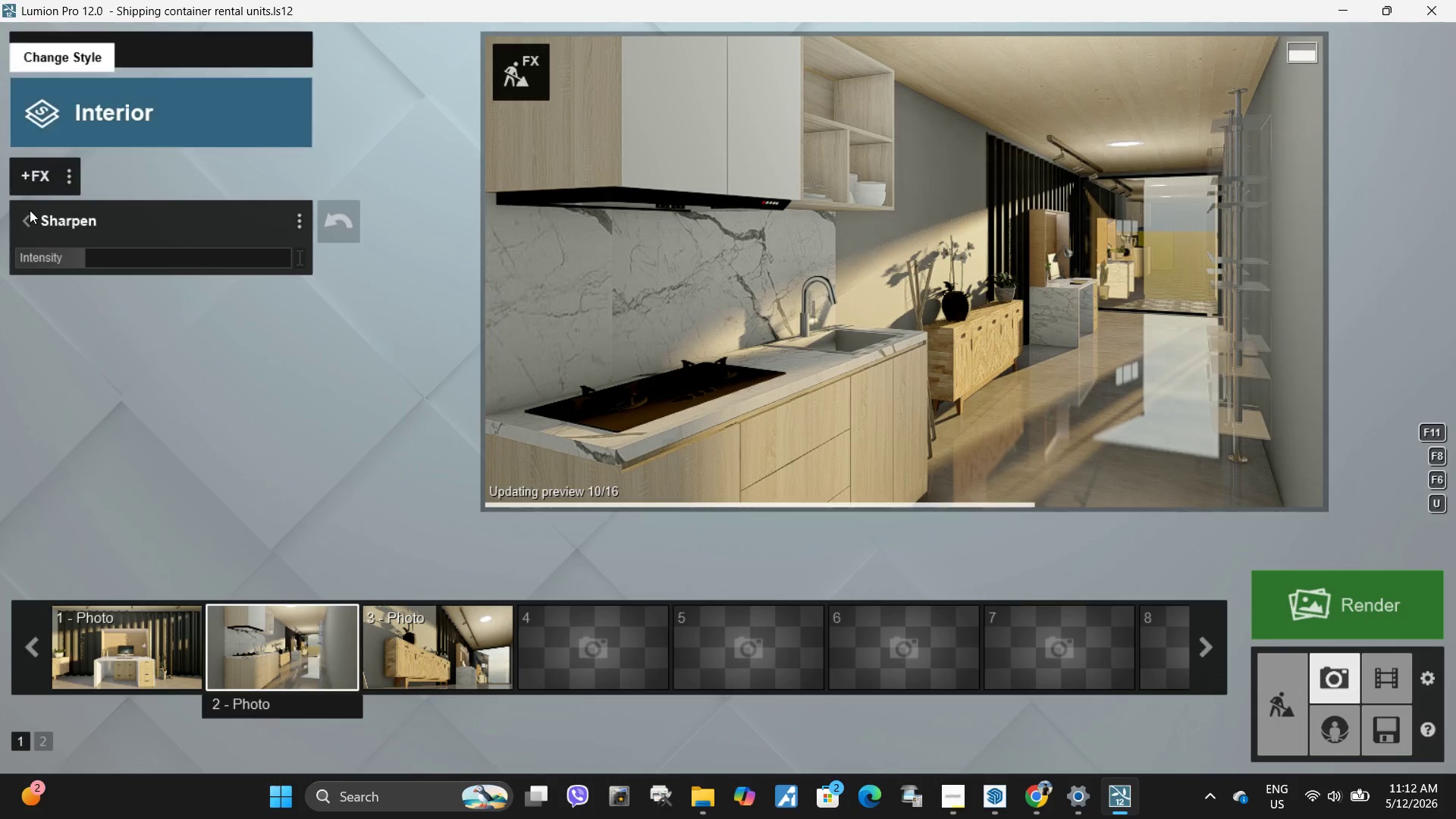 
left_click([27, 226])
 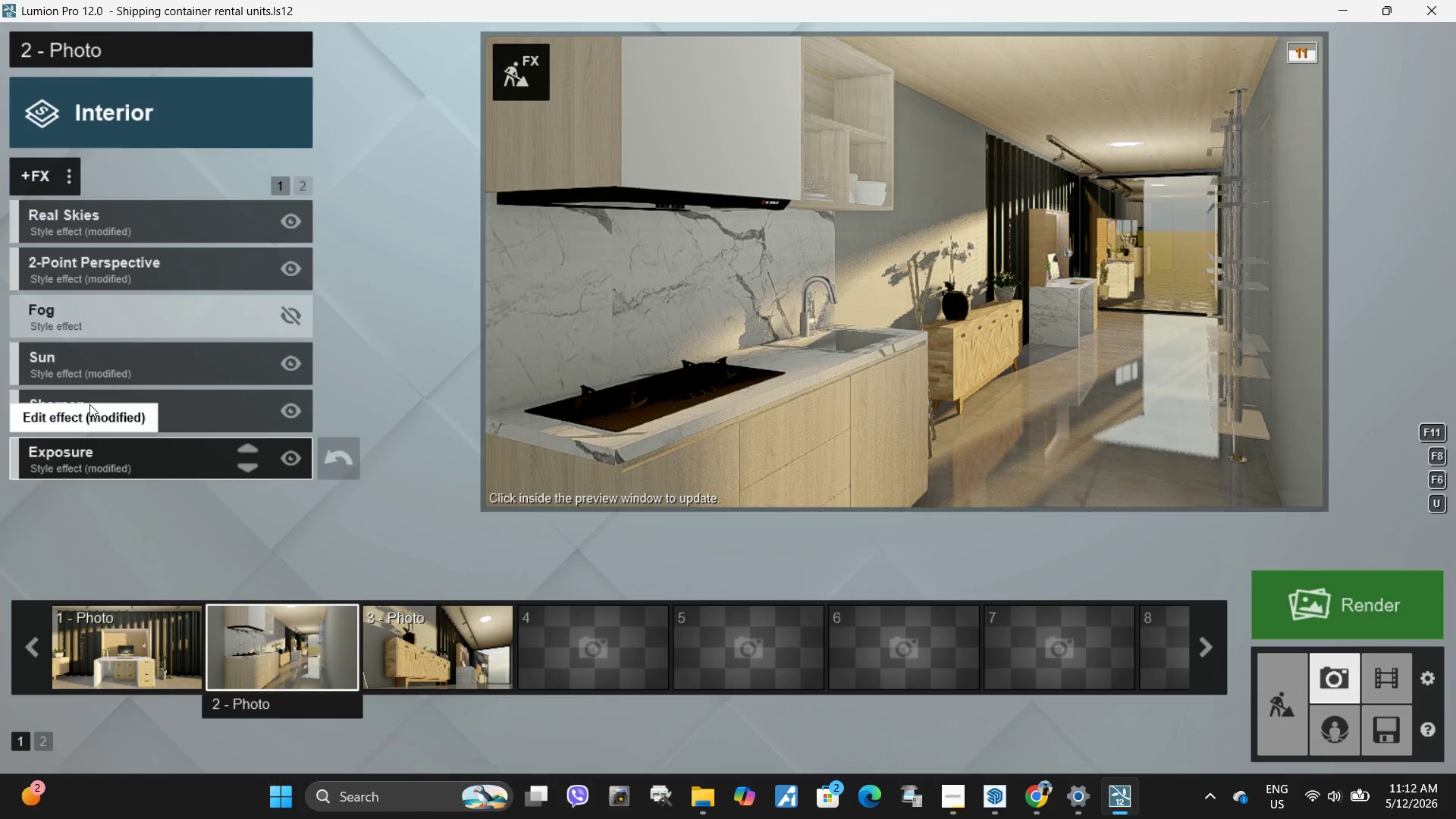 
left_click([89, 404])
 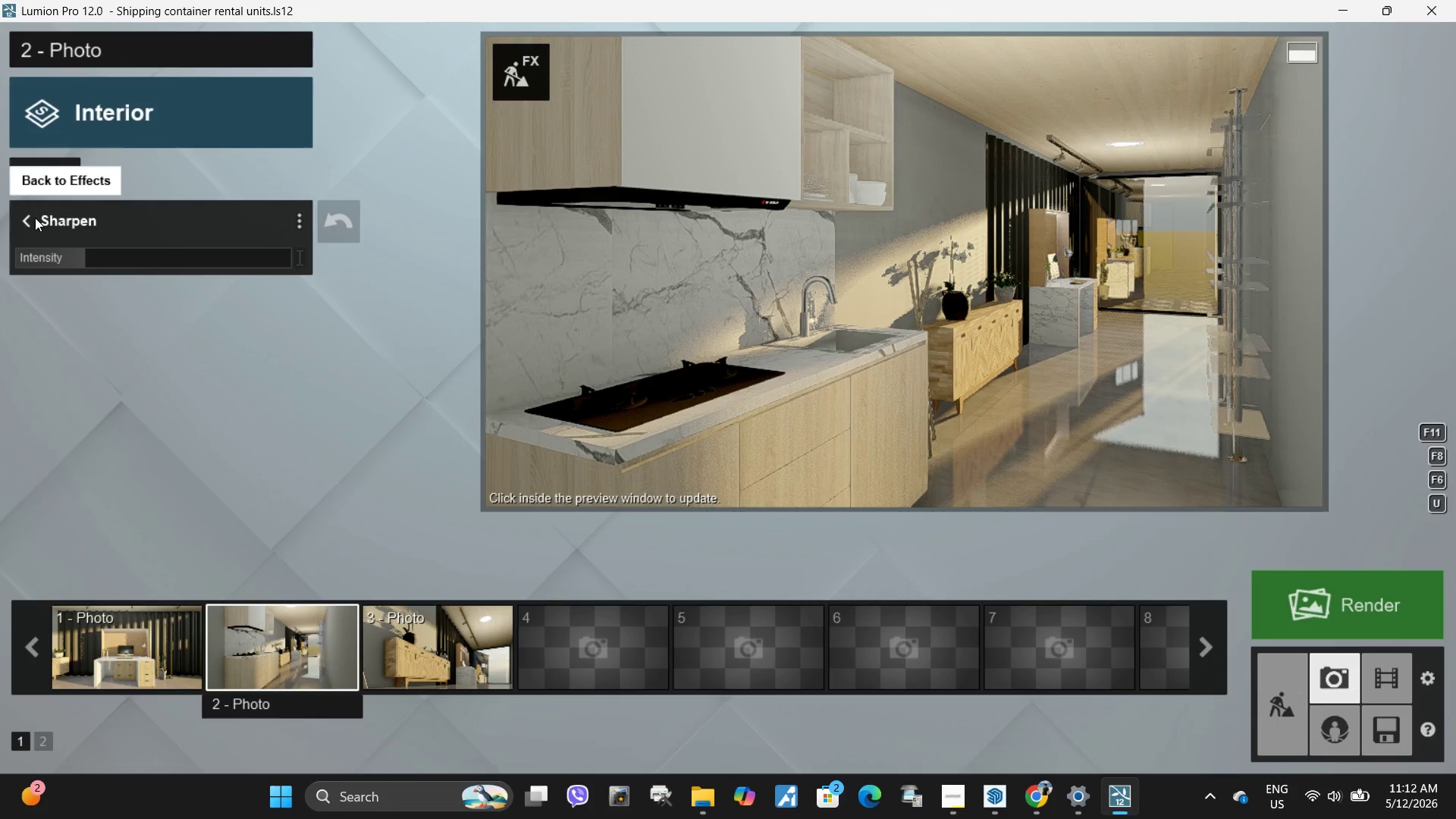 
left_click([33, 218])
 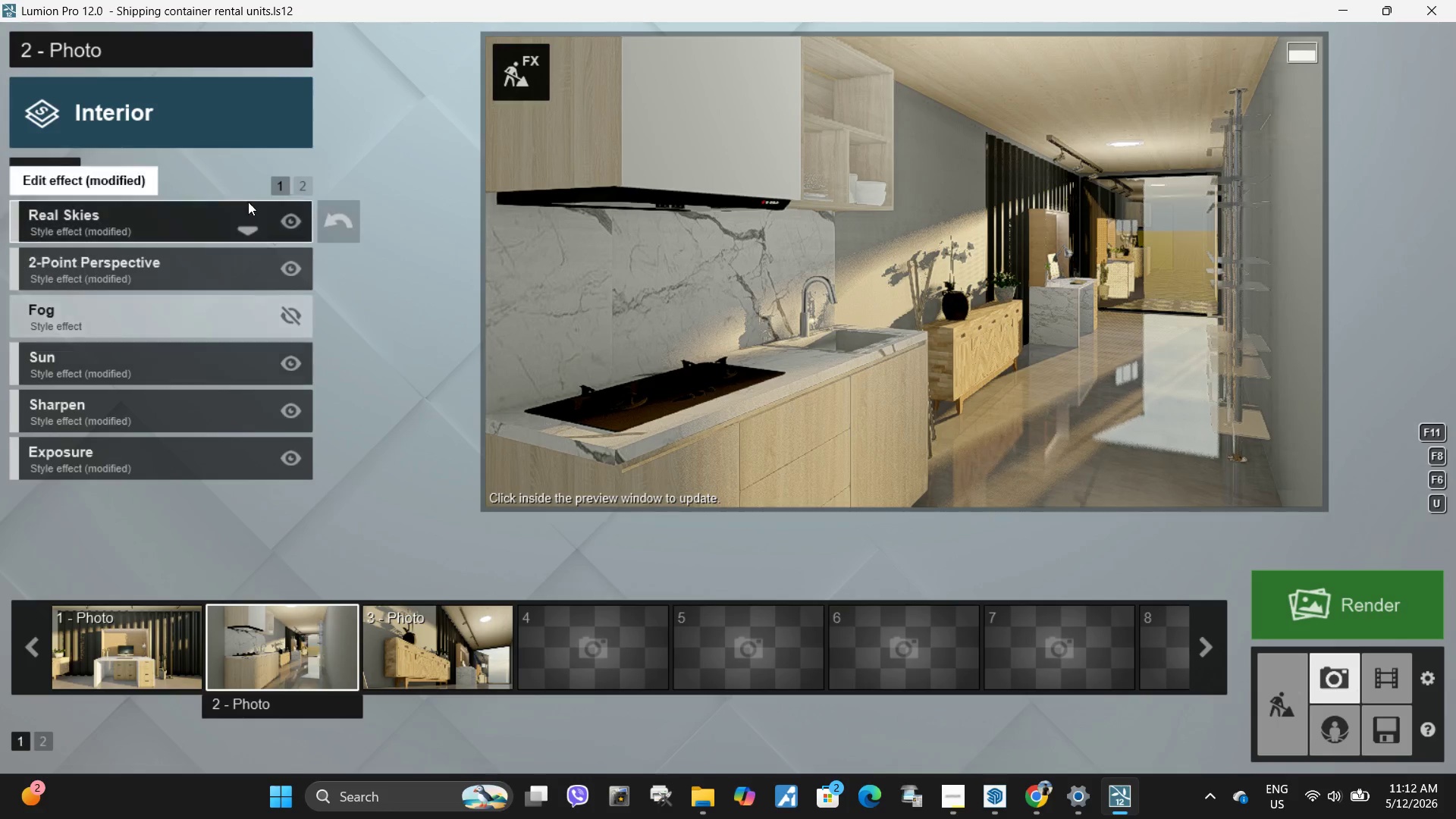 
left_click([1081, 237])
 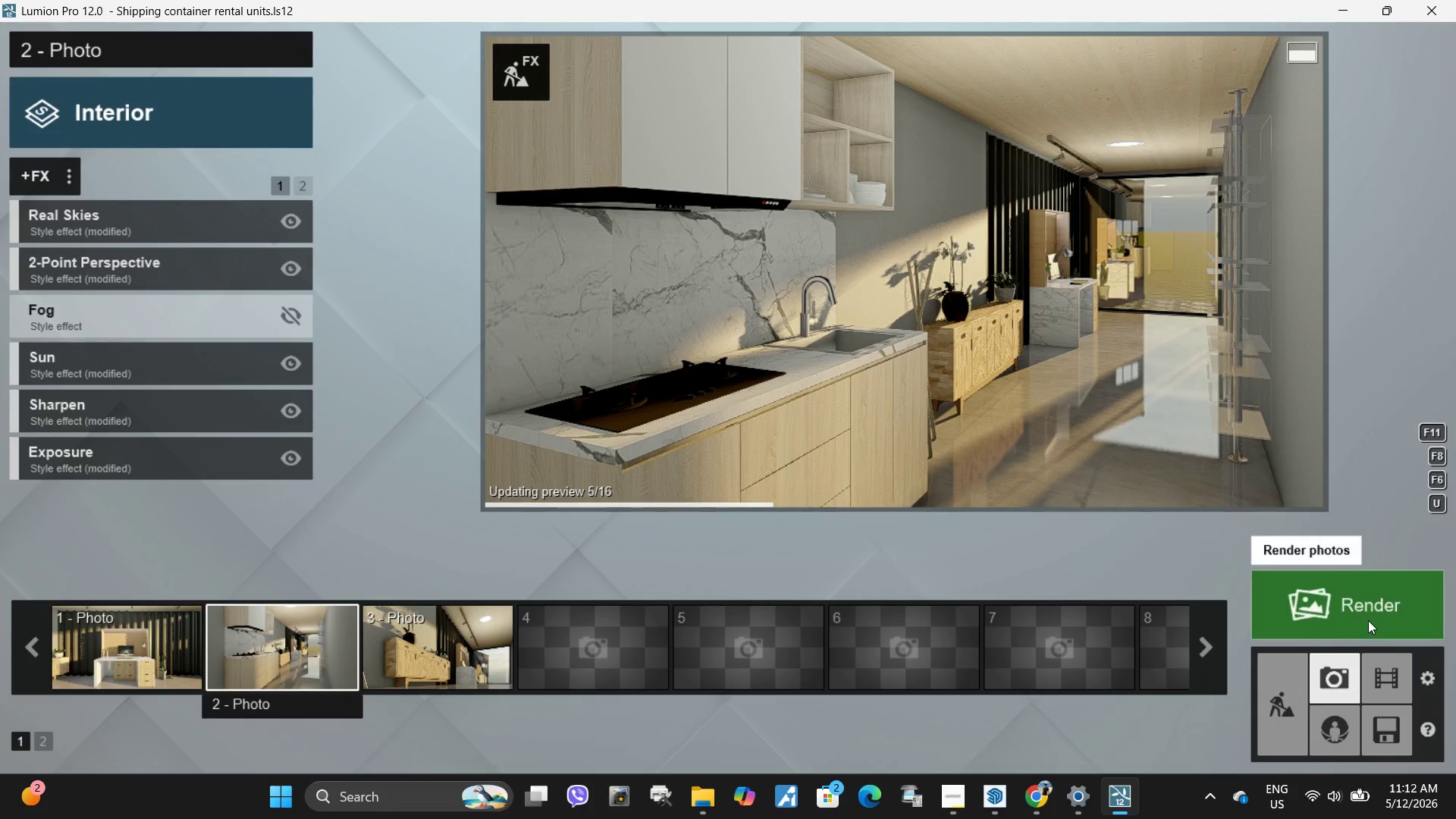 
left_click([1368, 620])
 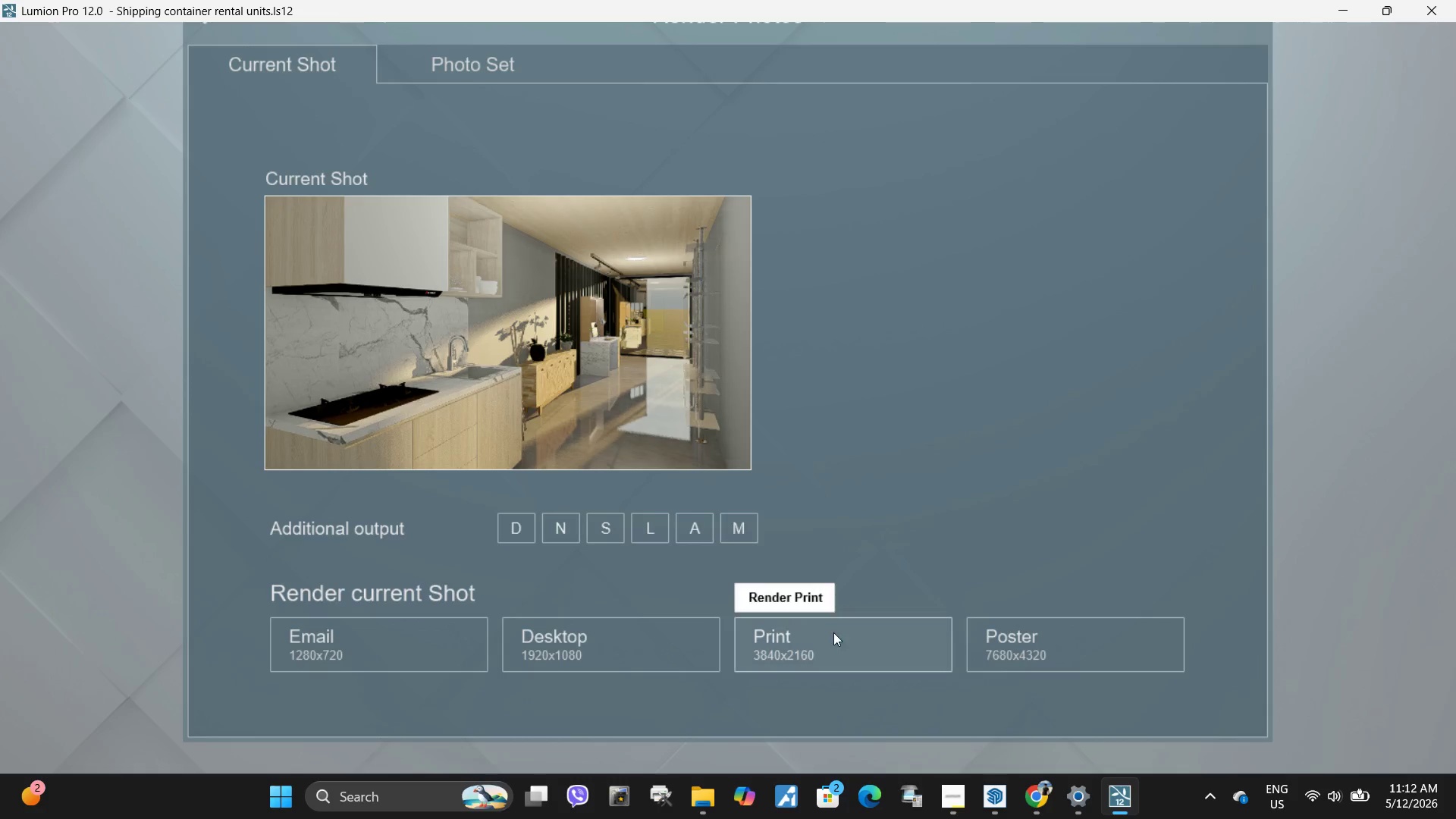 
left_click([830, 645])
 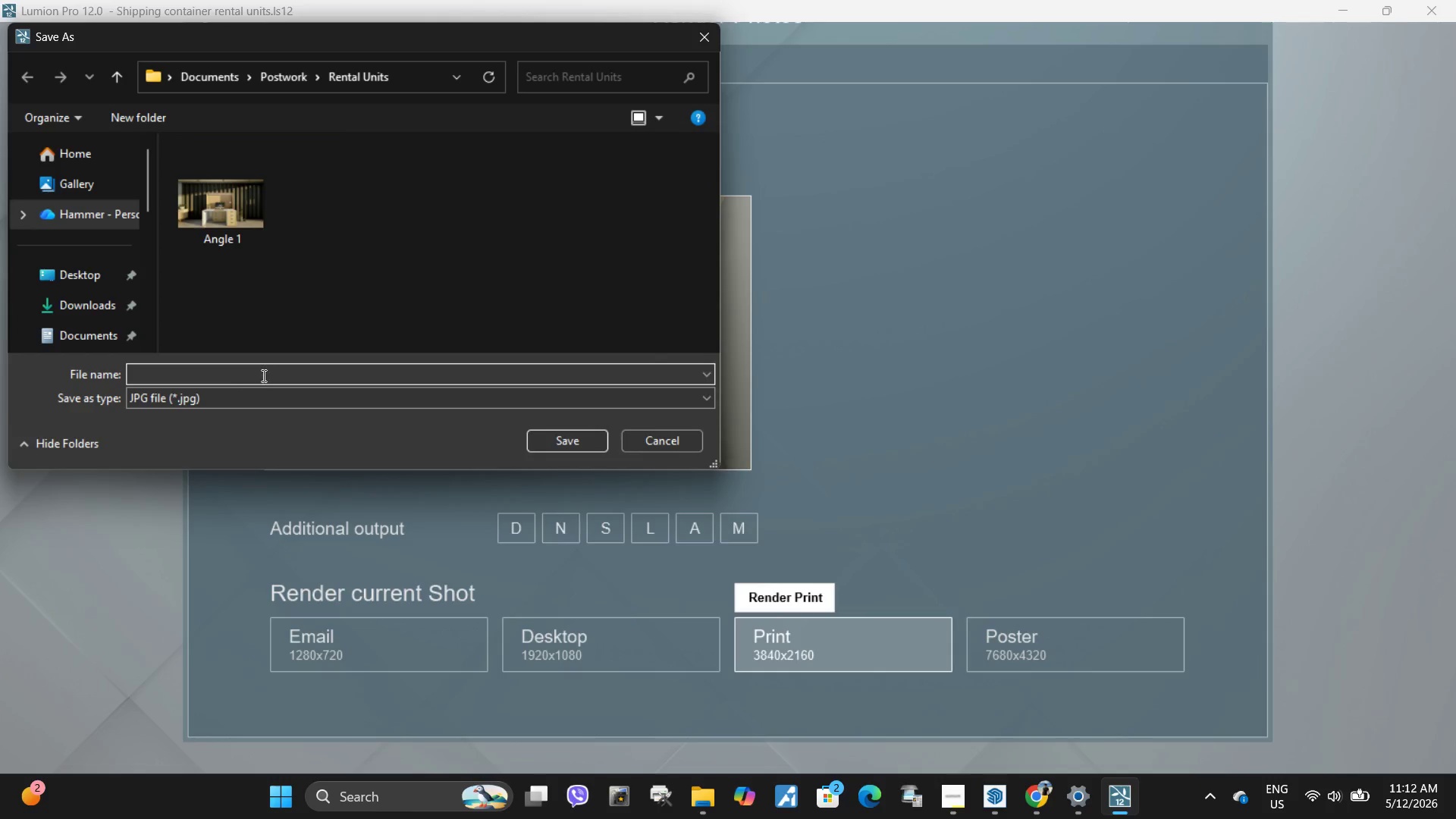 
type(Angle 2)
 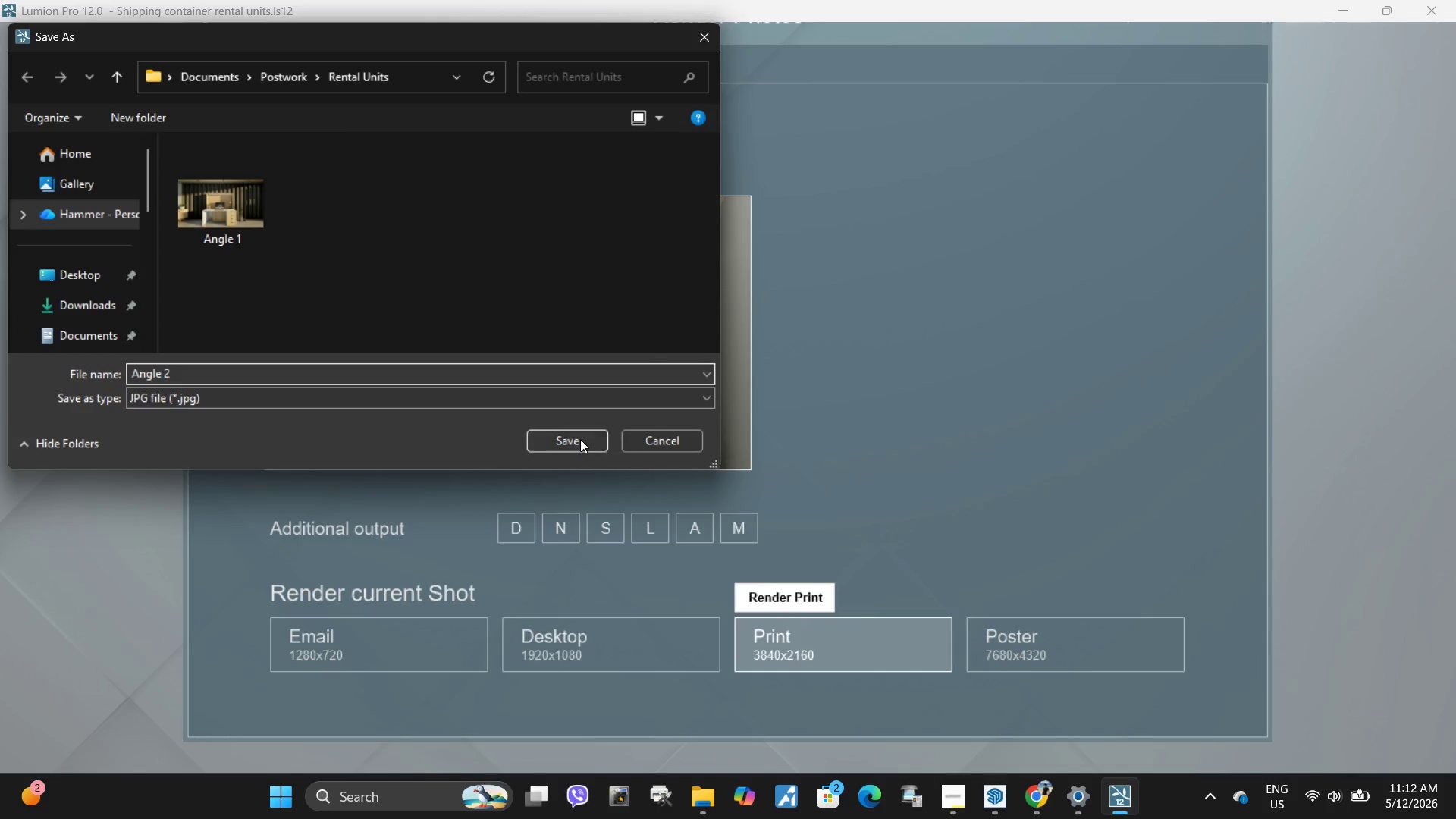 
left_click([580, 439])
 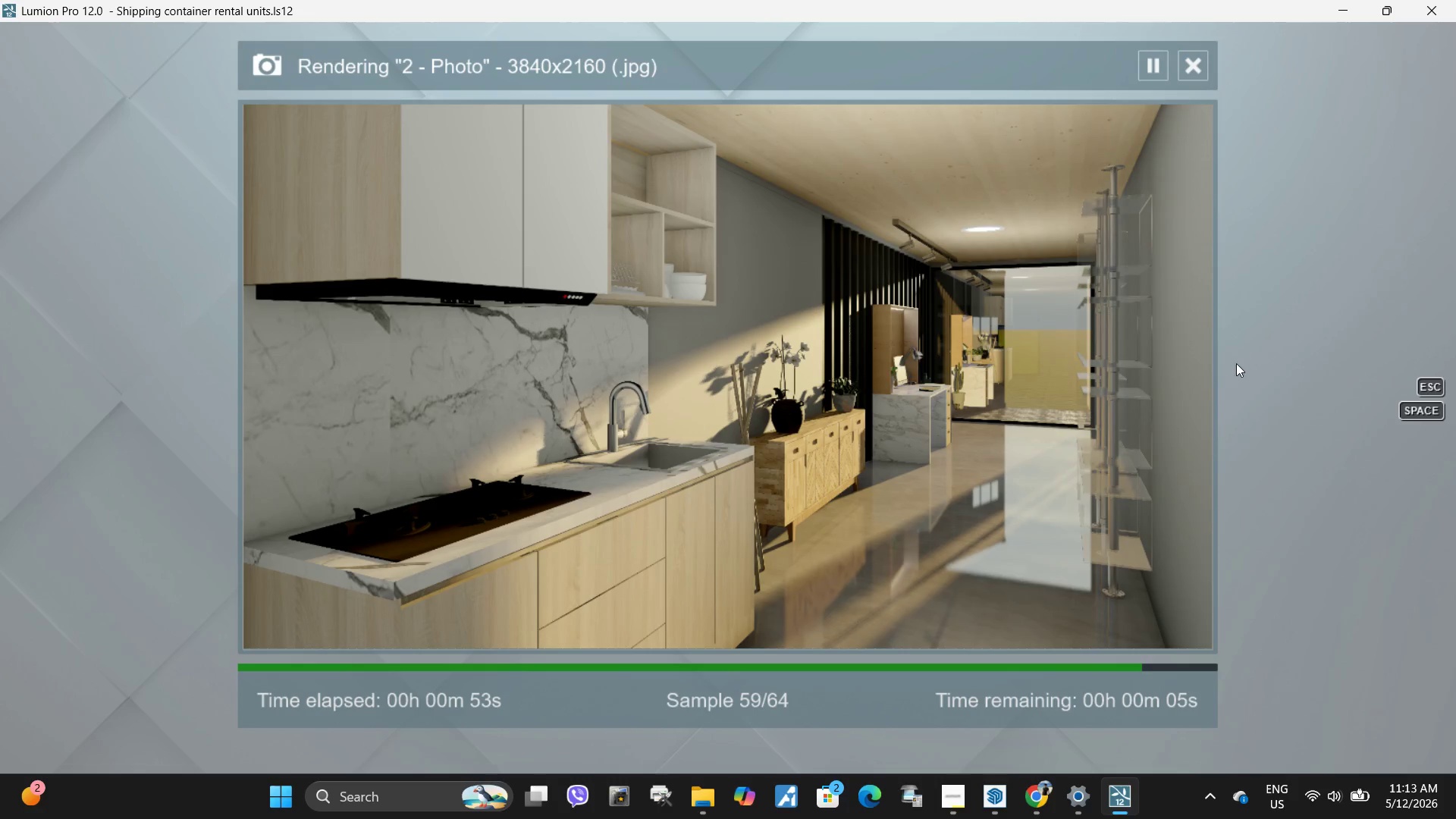 
wait(61.09)
 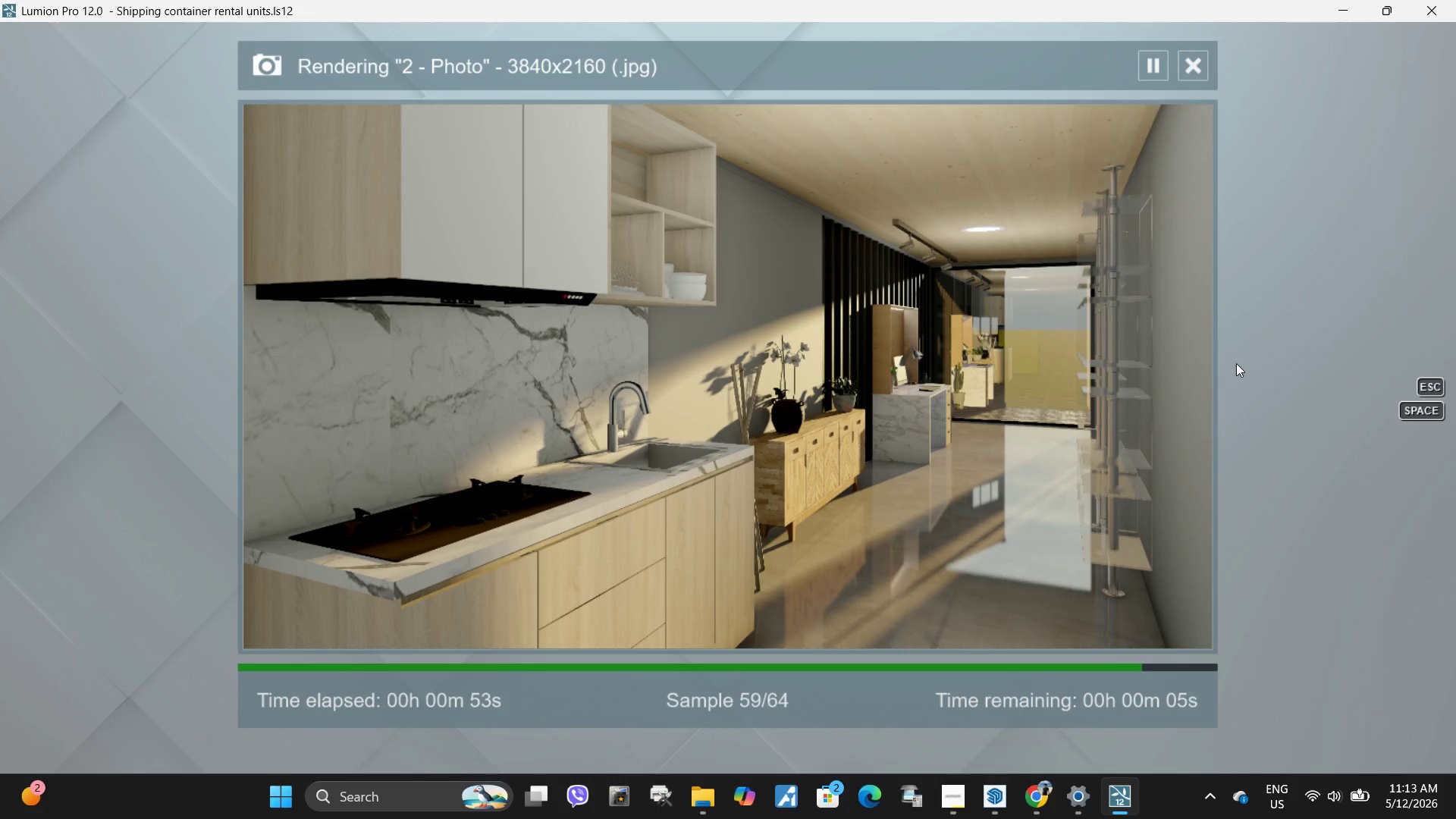 
left_click([1100, 609])
 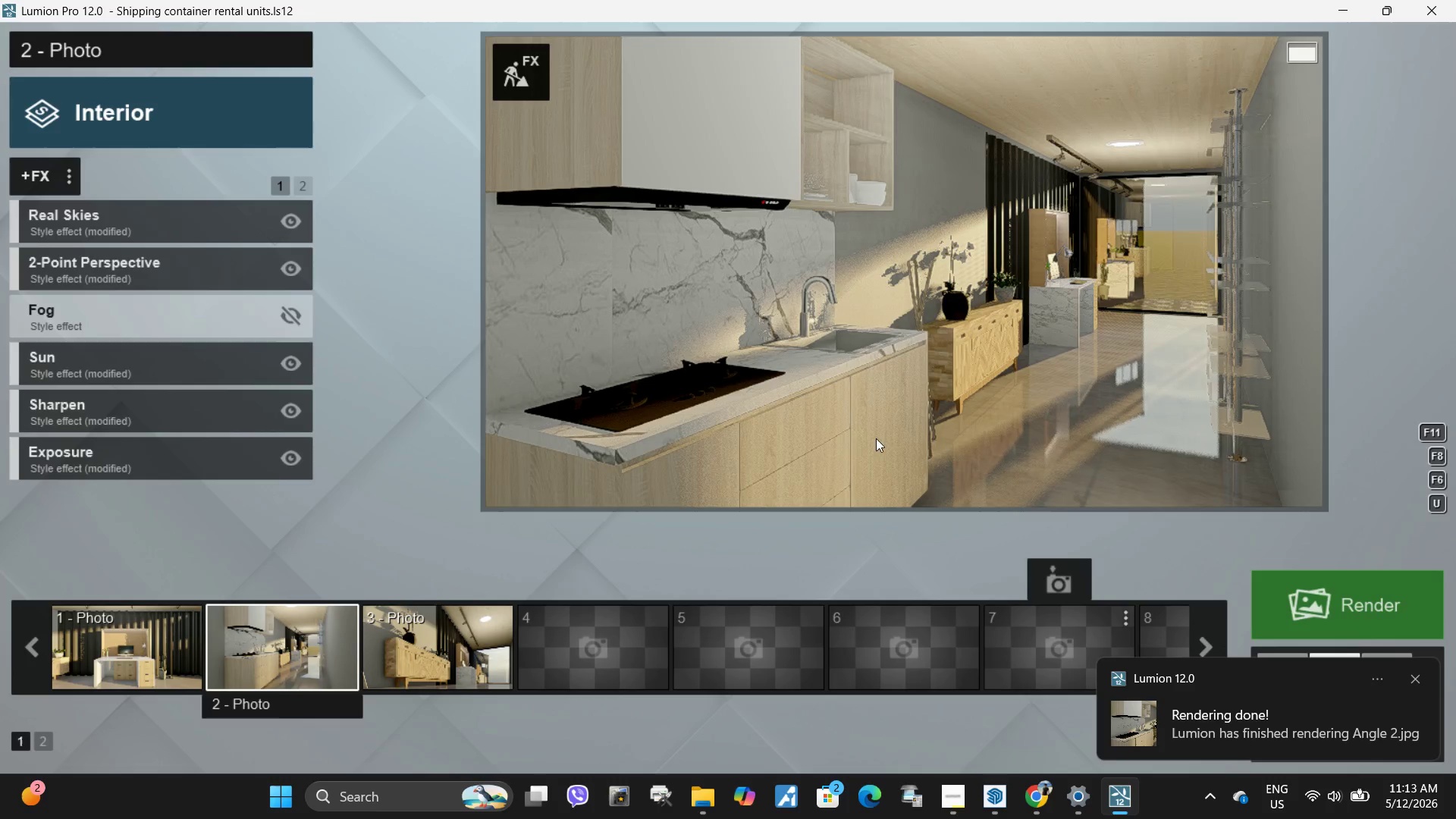 
left_click([1113, 277])
 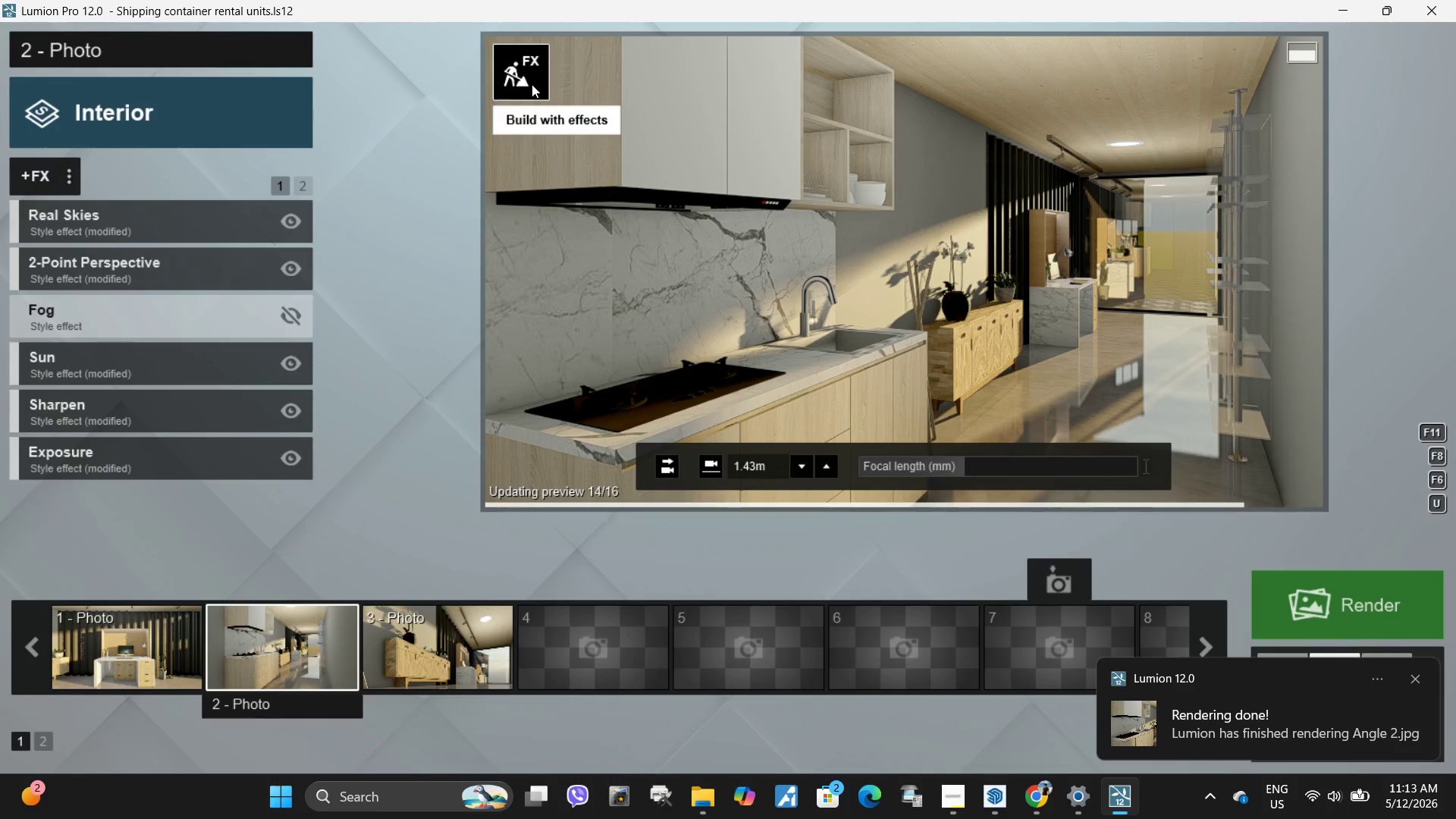 
left_click([532, 84])
 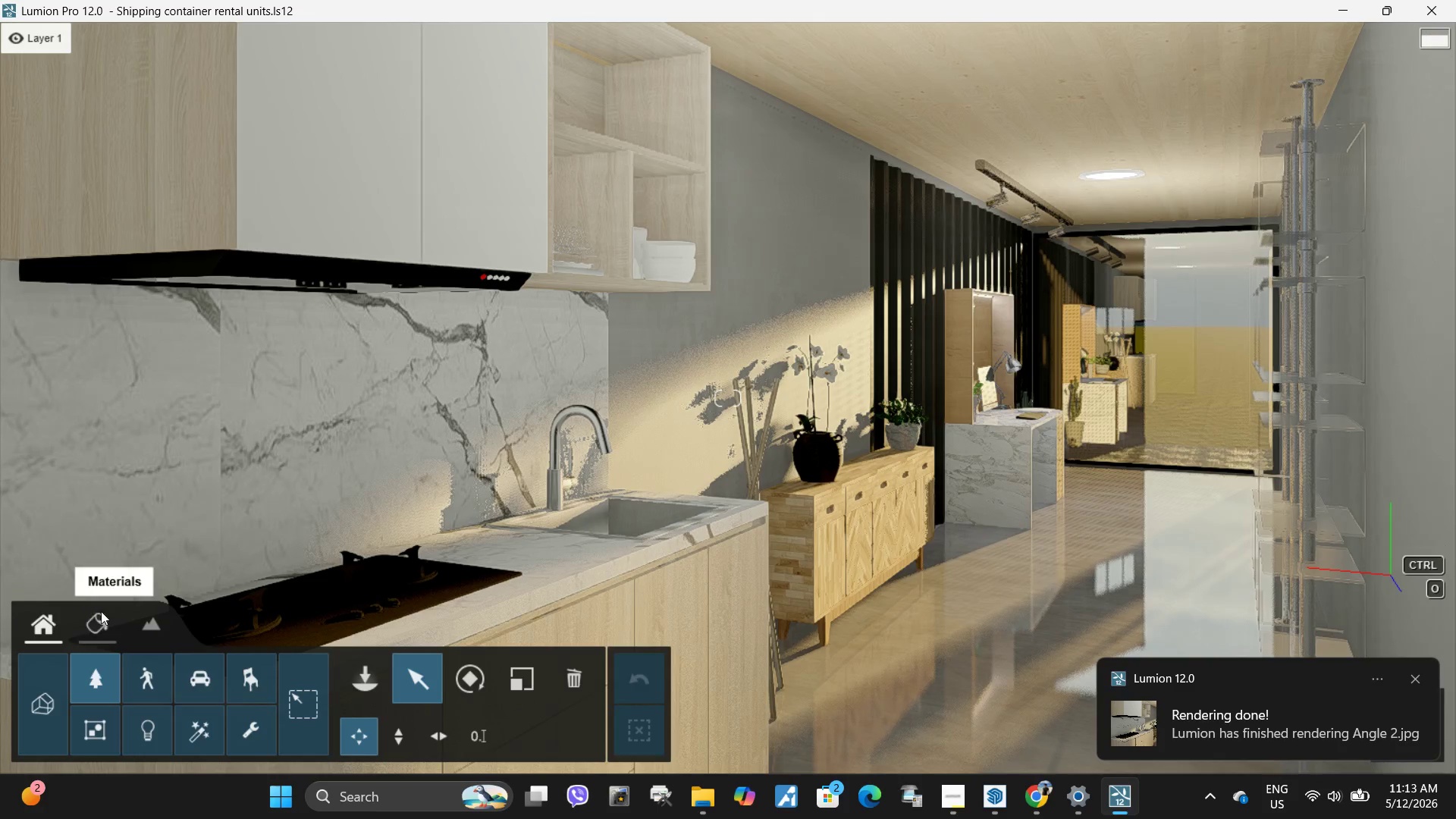 
left_click([86, 638])
 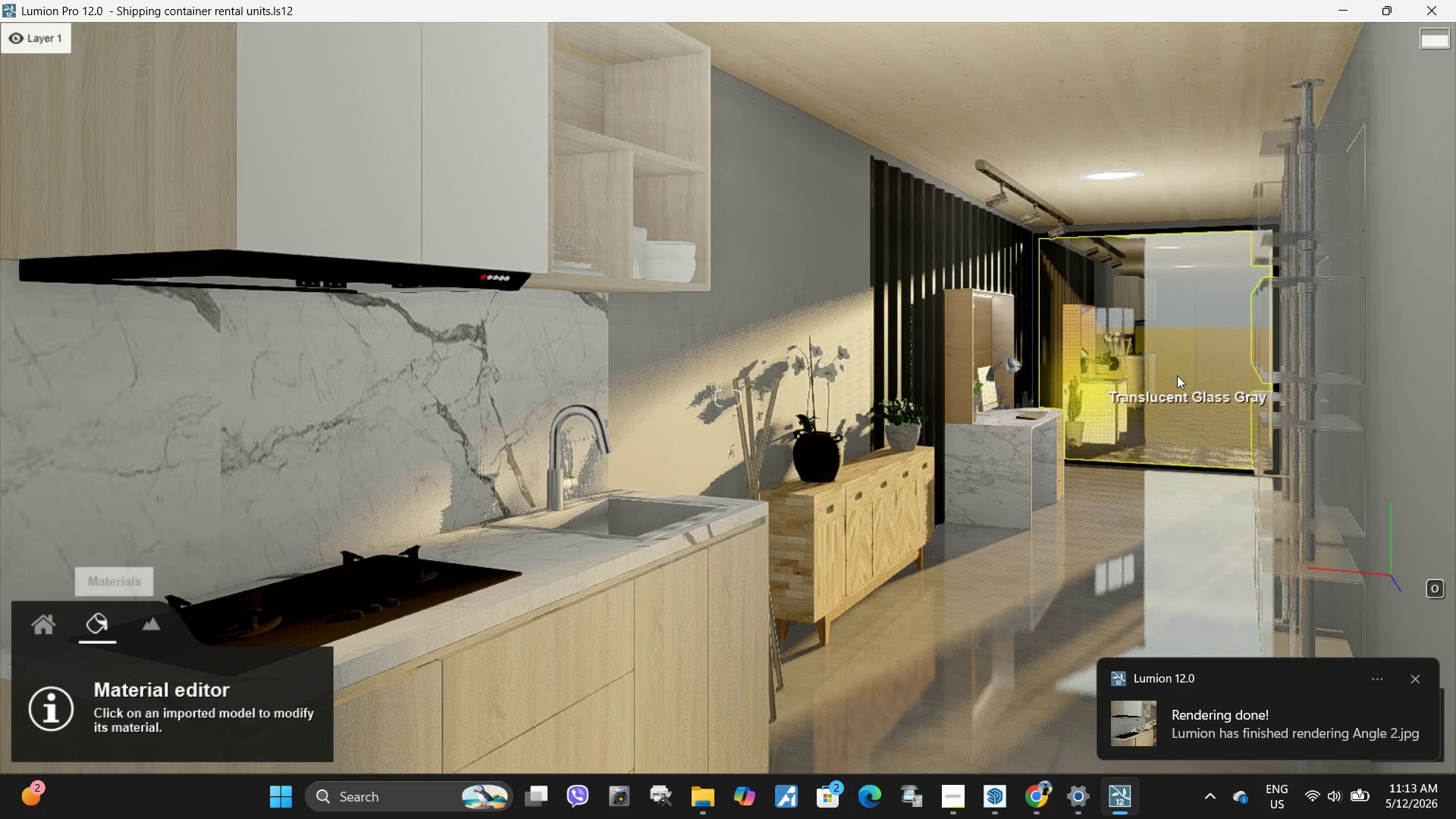 
left_click([1178, 375])
 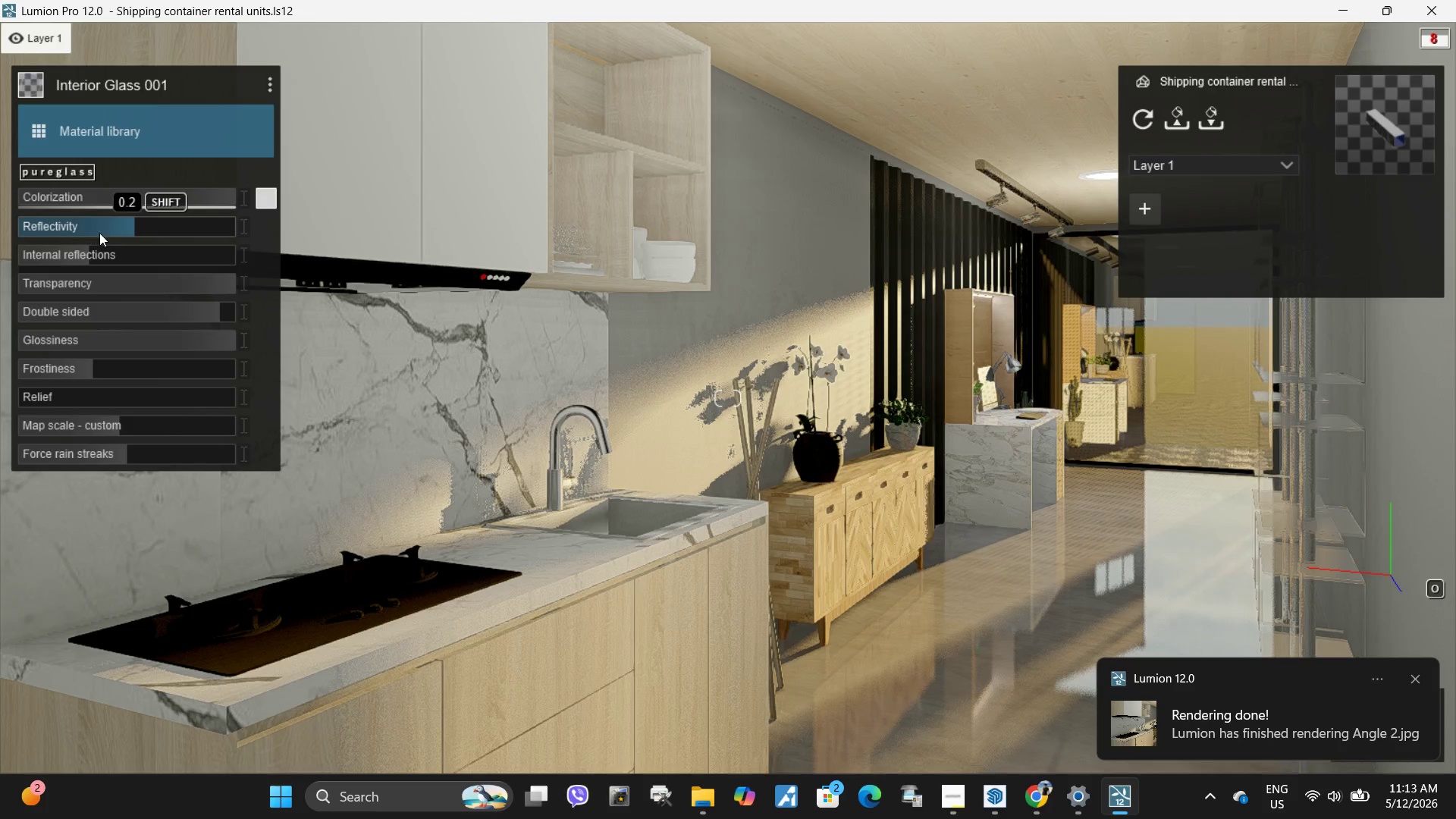 
left_click_drag(start_coordinate=[125, 228], to_coordinate=[85, 223])
 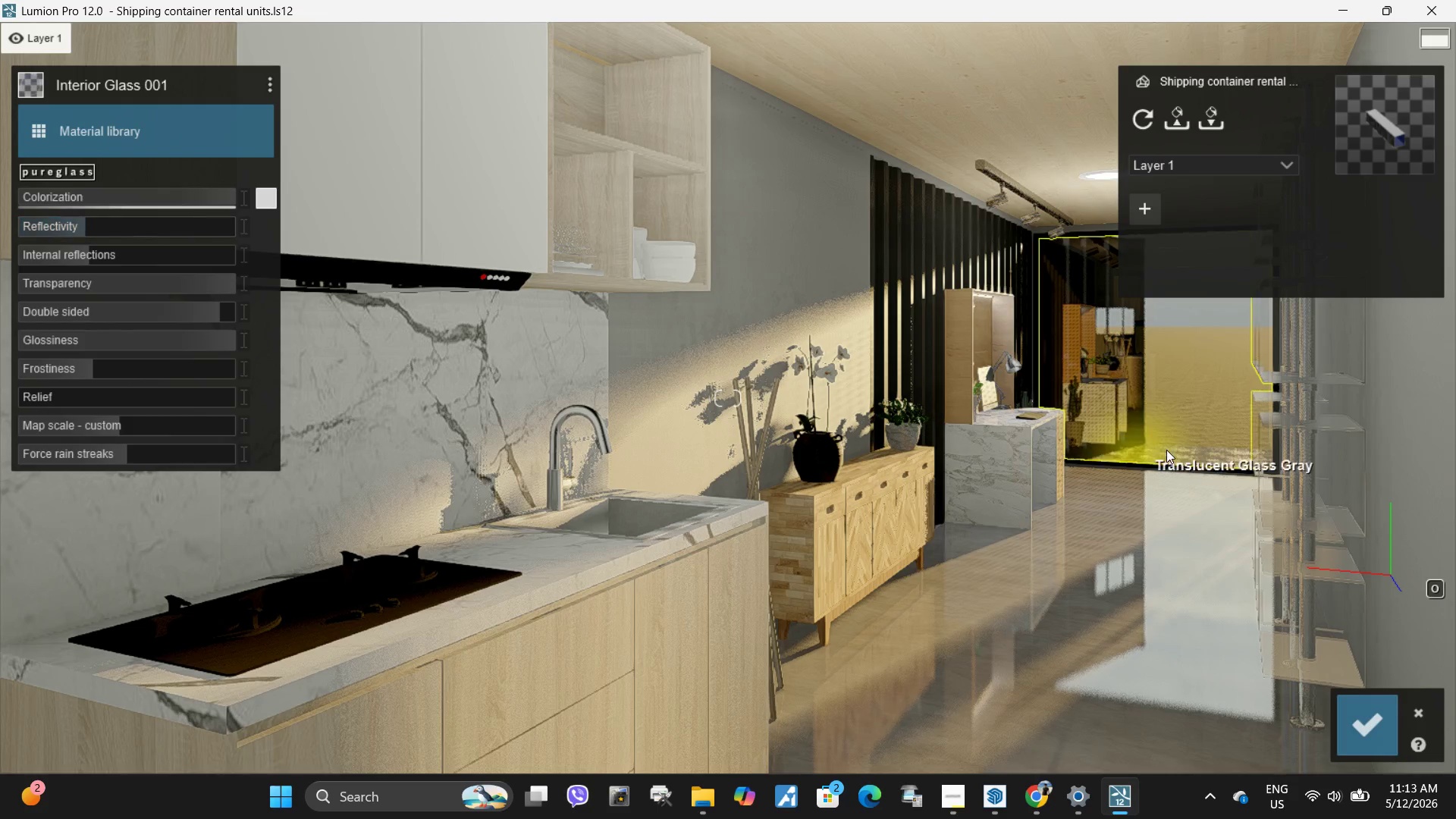 
left_click([1166, 450])
 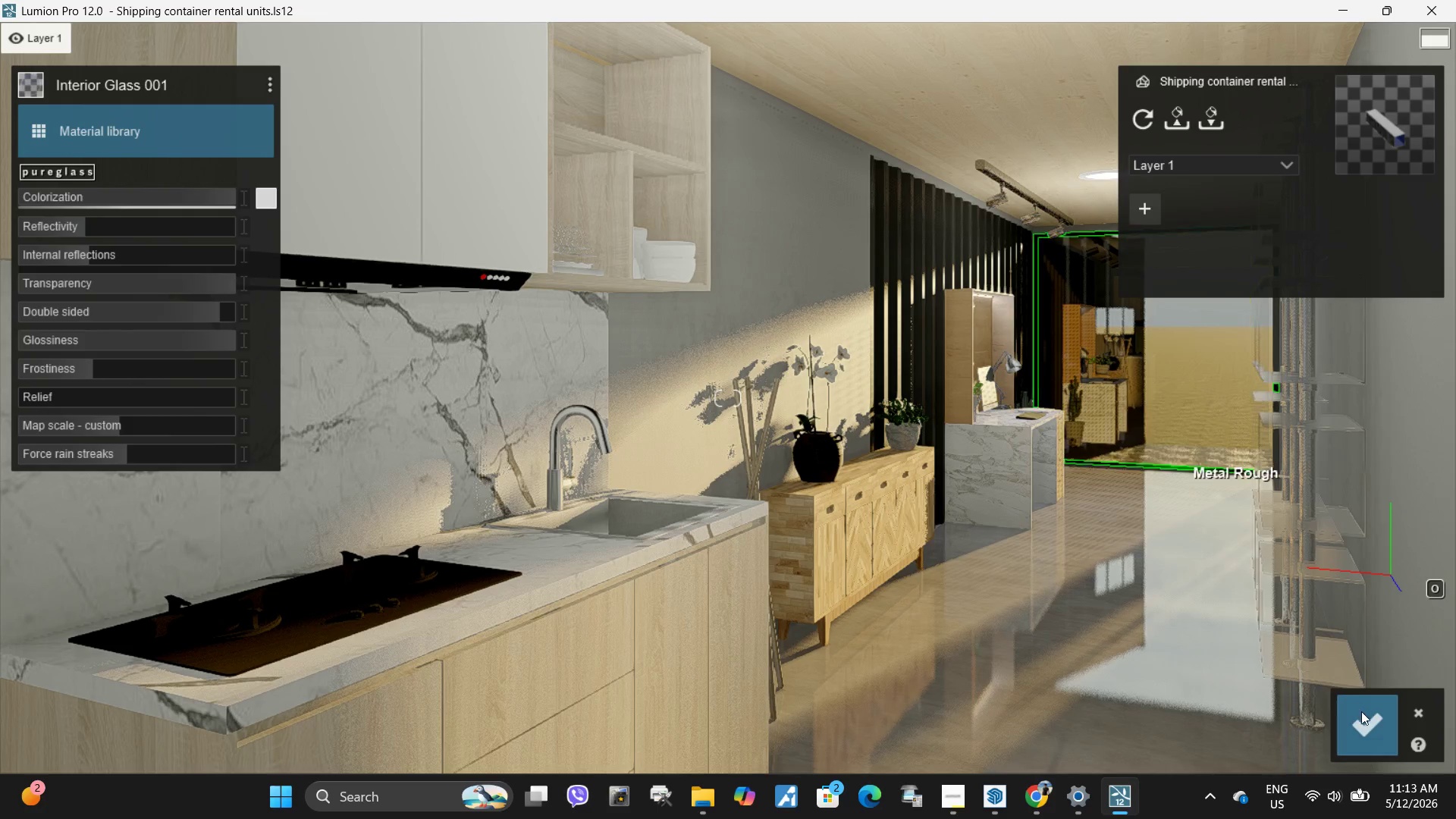 
left_click([1375, 742])
 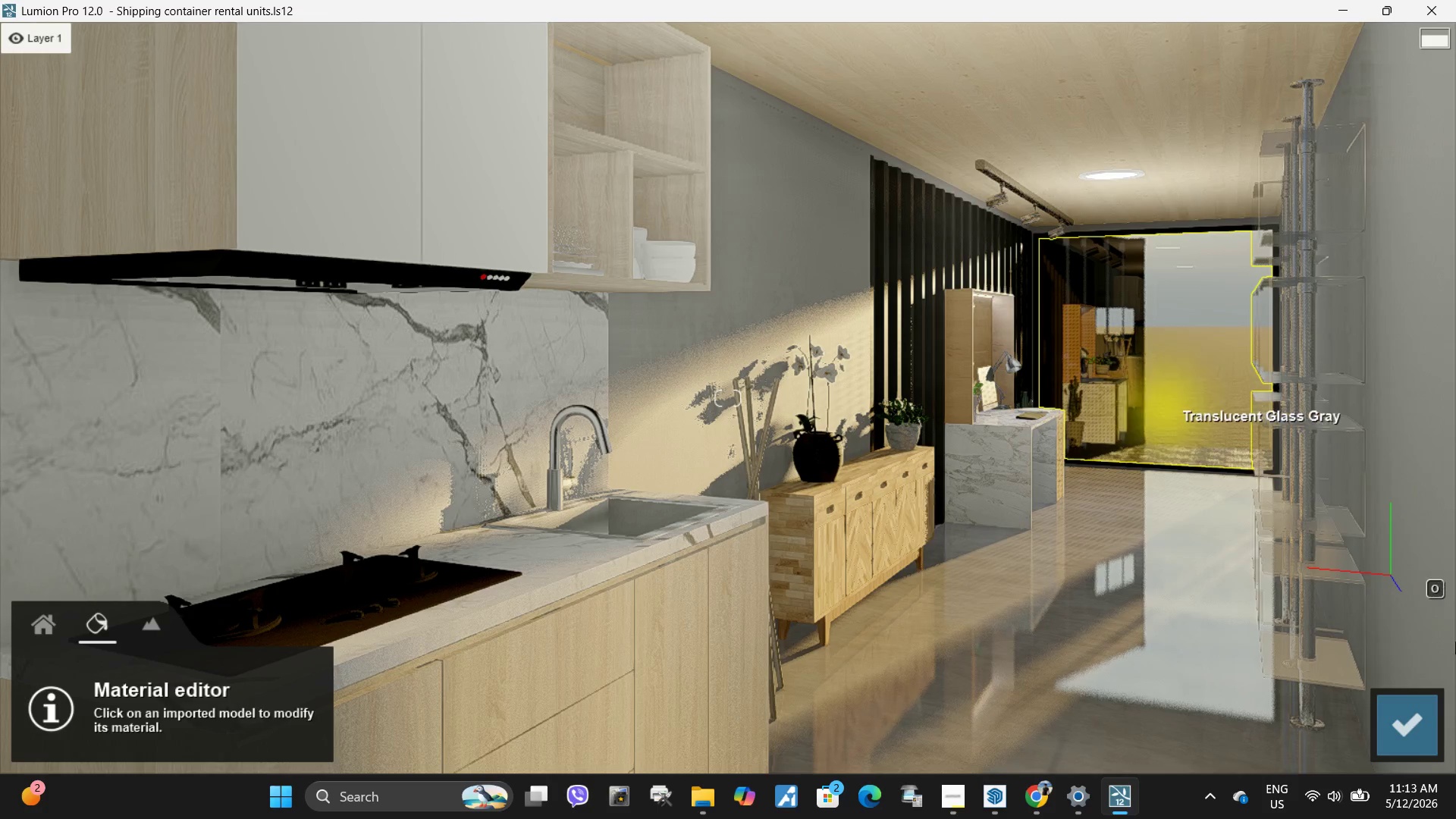 
left_click([1410, 726])
 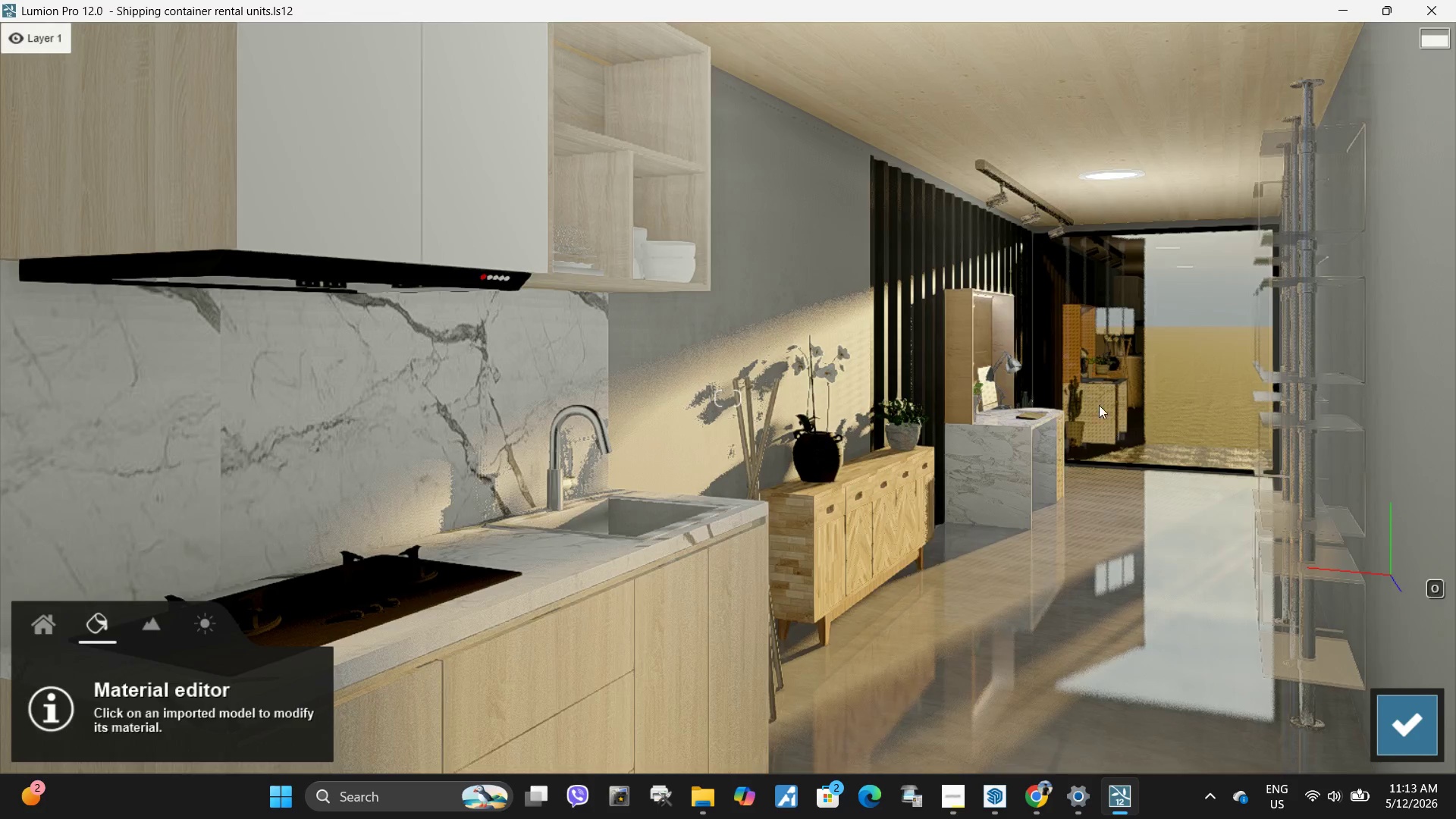 
left_click([1075, 381])
 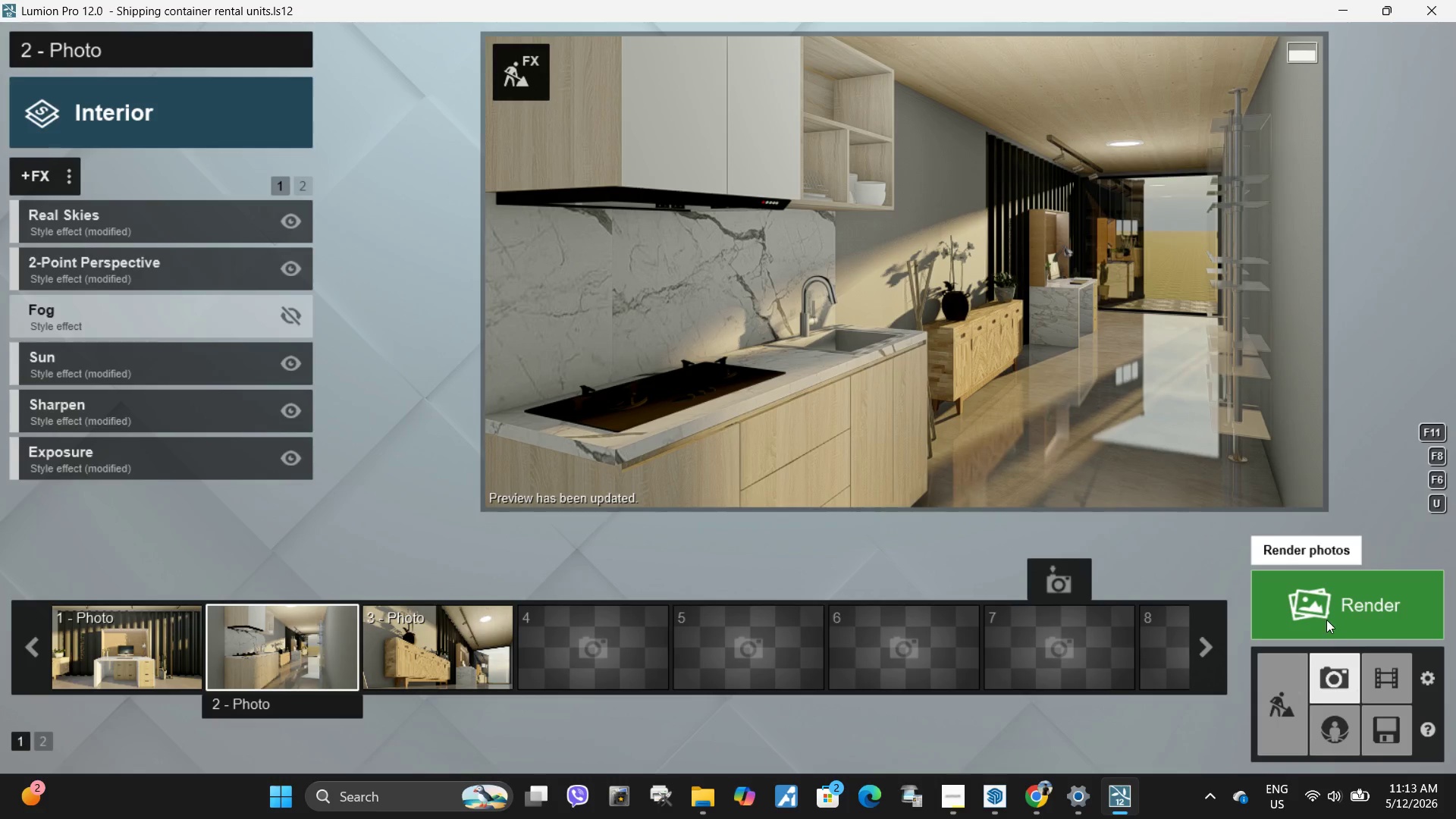 
wait(7.39)
 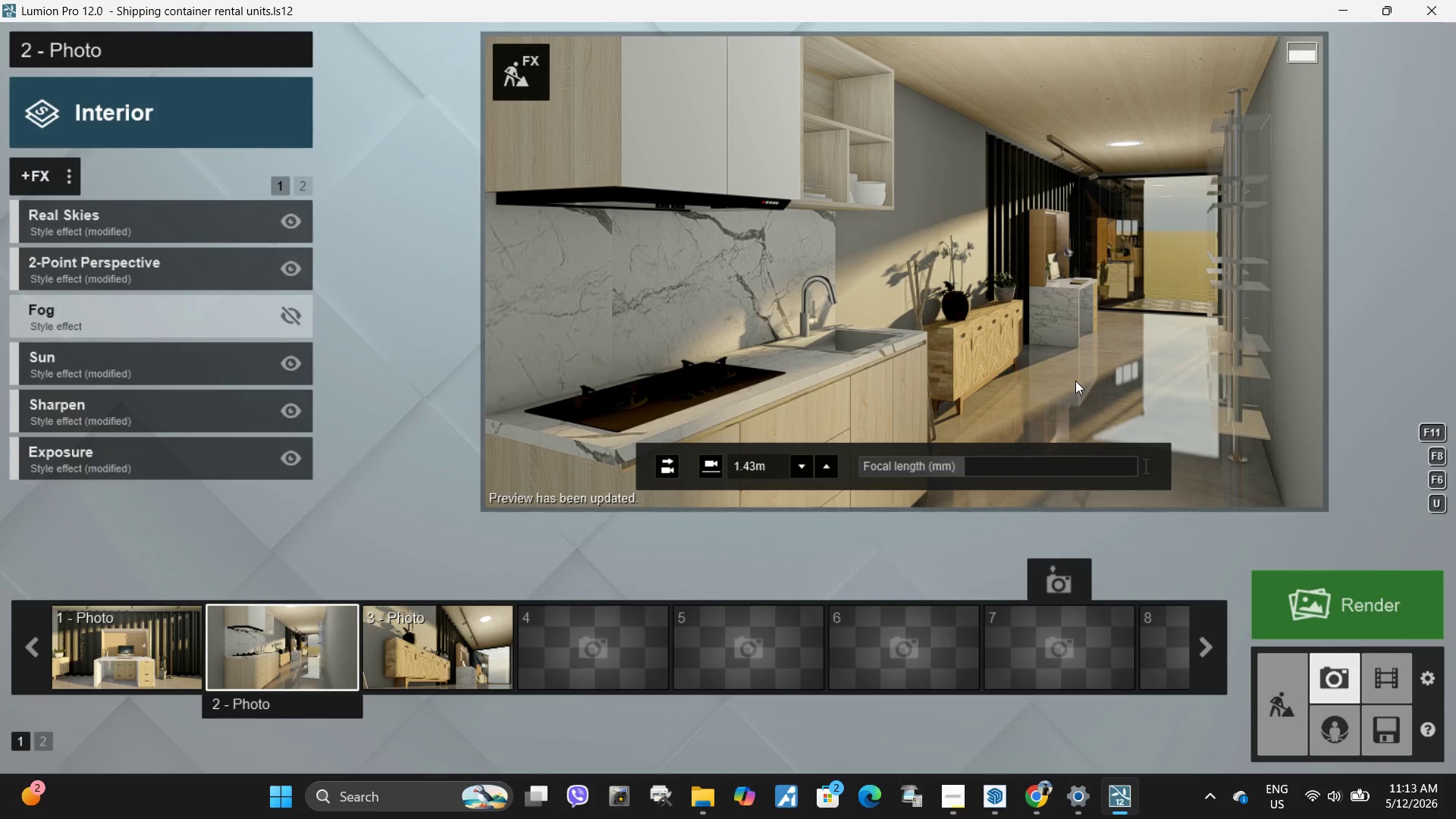 
left_click([1345, 610])
 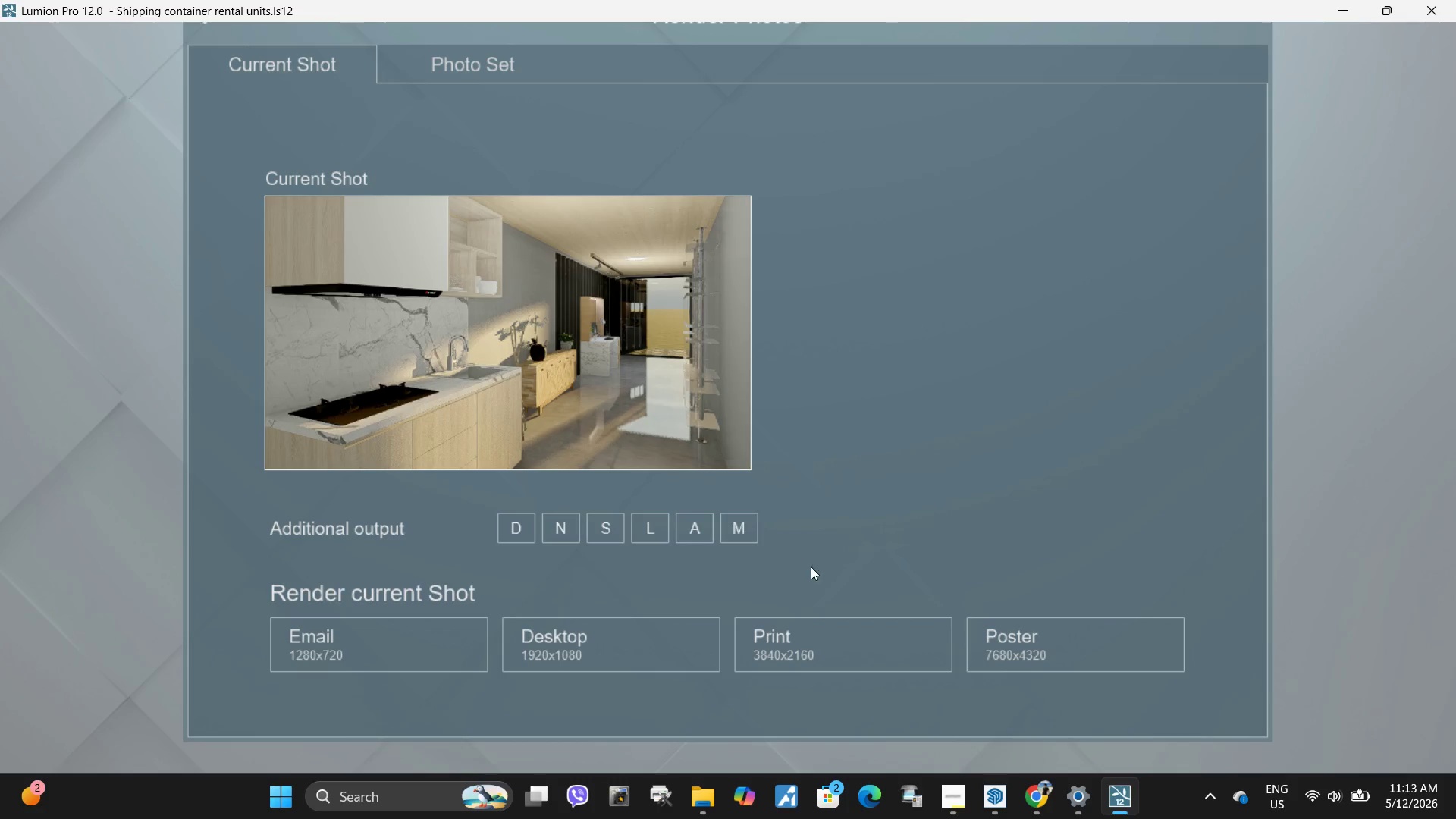 
left_click([854, 660])
 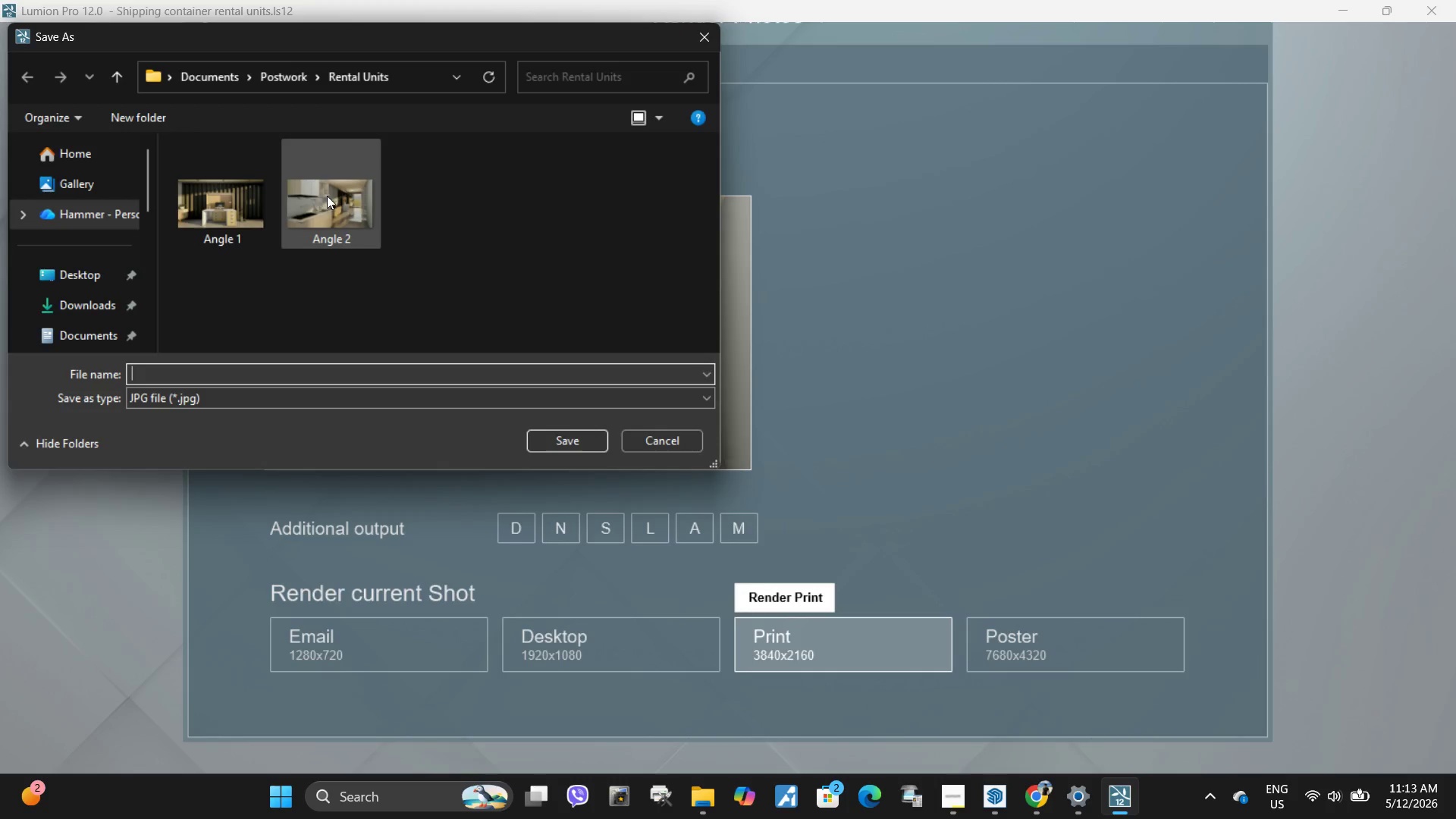 
left_click([332, 190])
 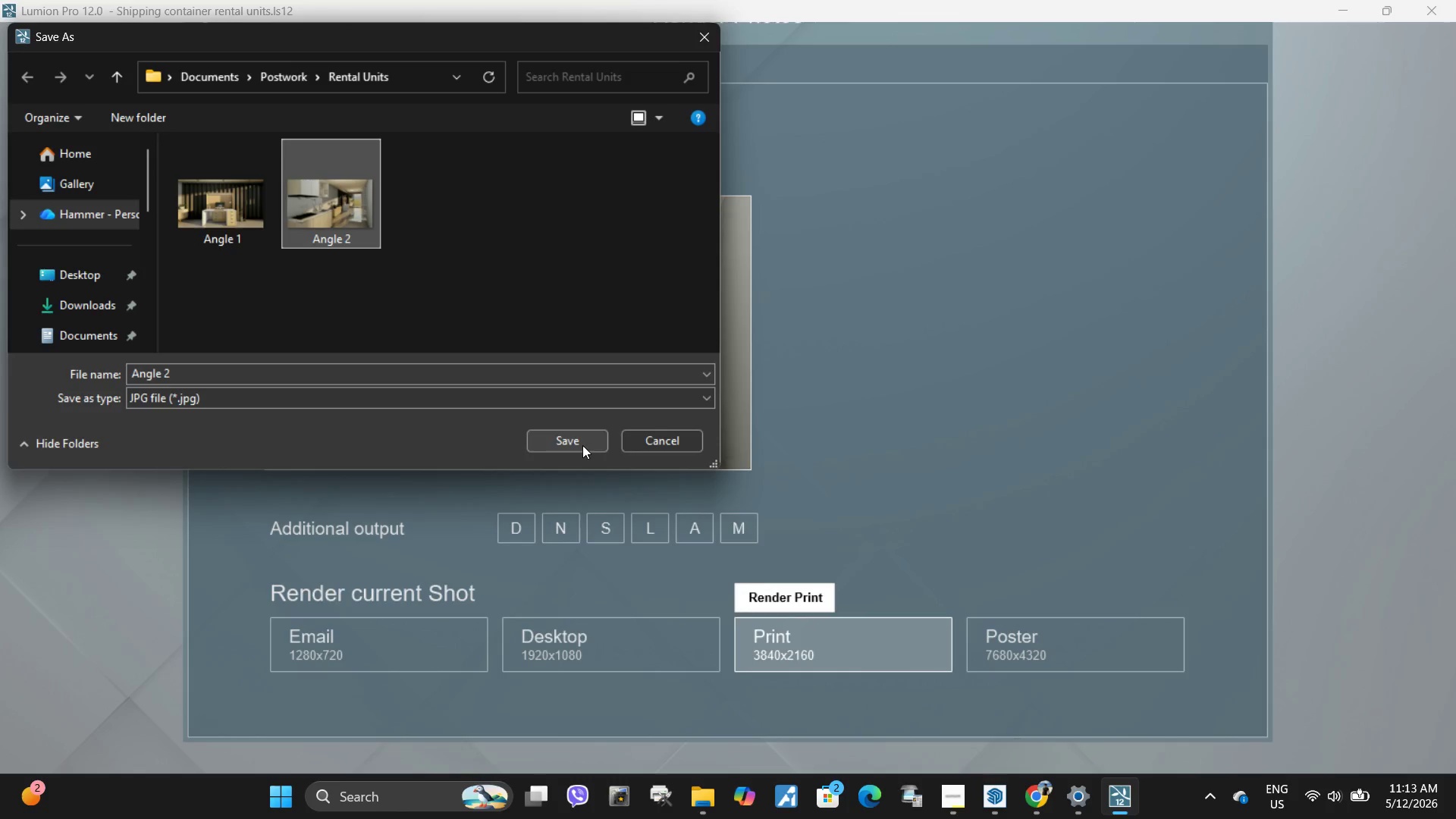 
left_click([576, 441])
 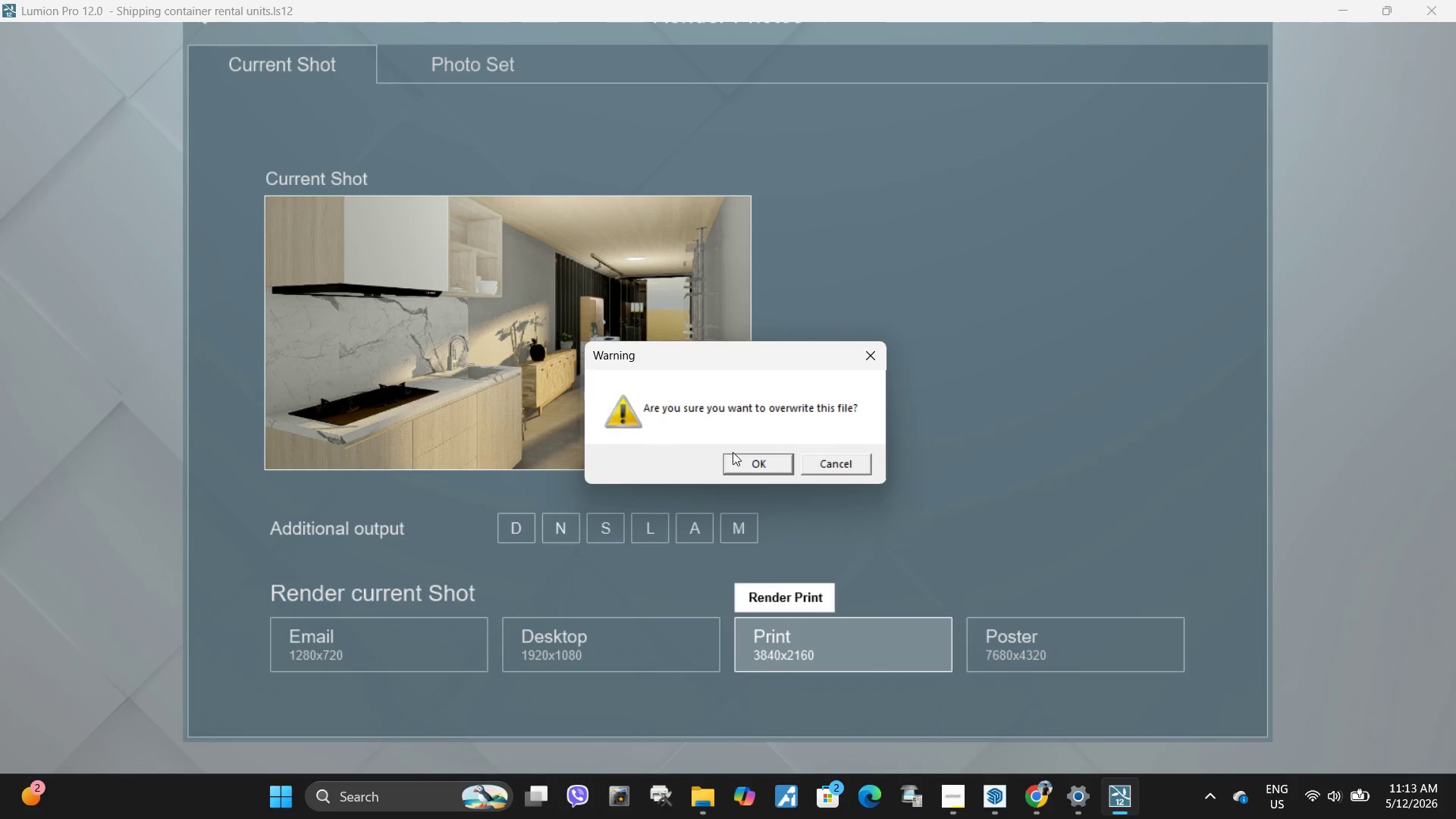 
left_click([768, 455])
 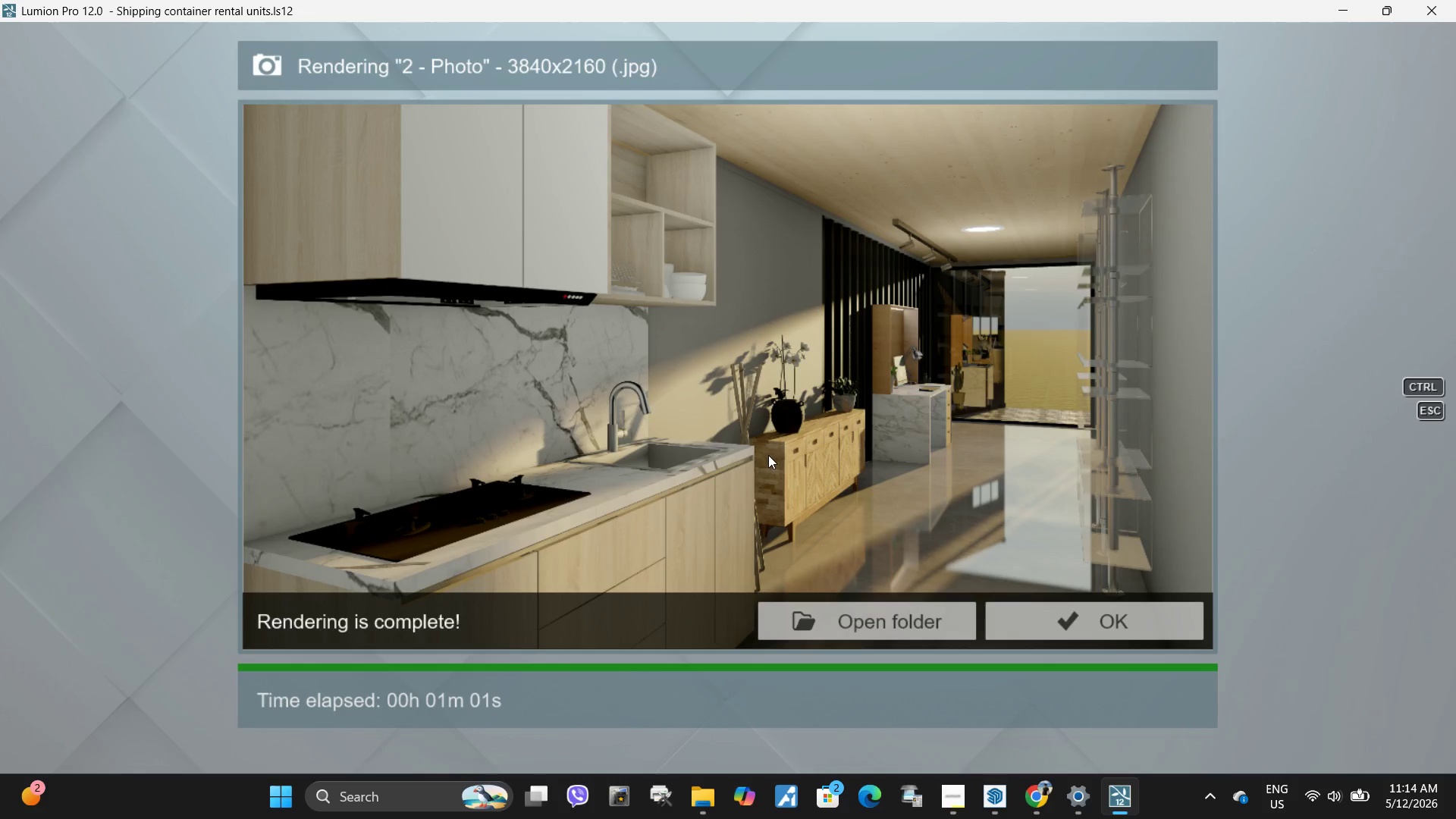 
wait(65.83)
 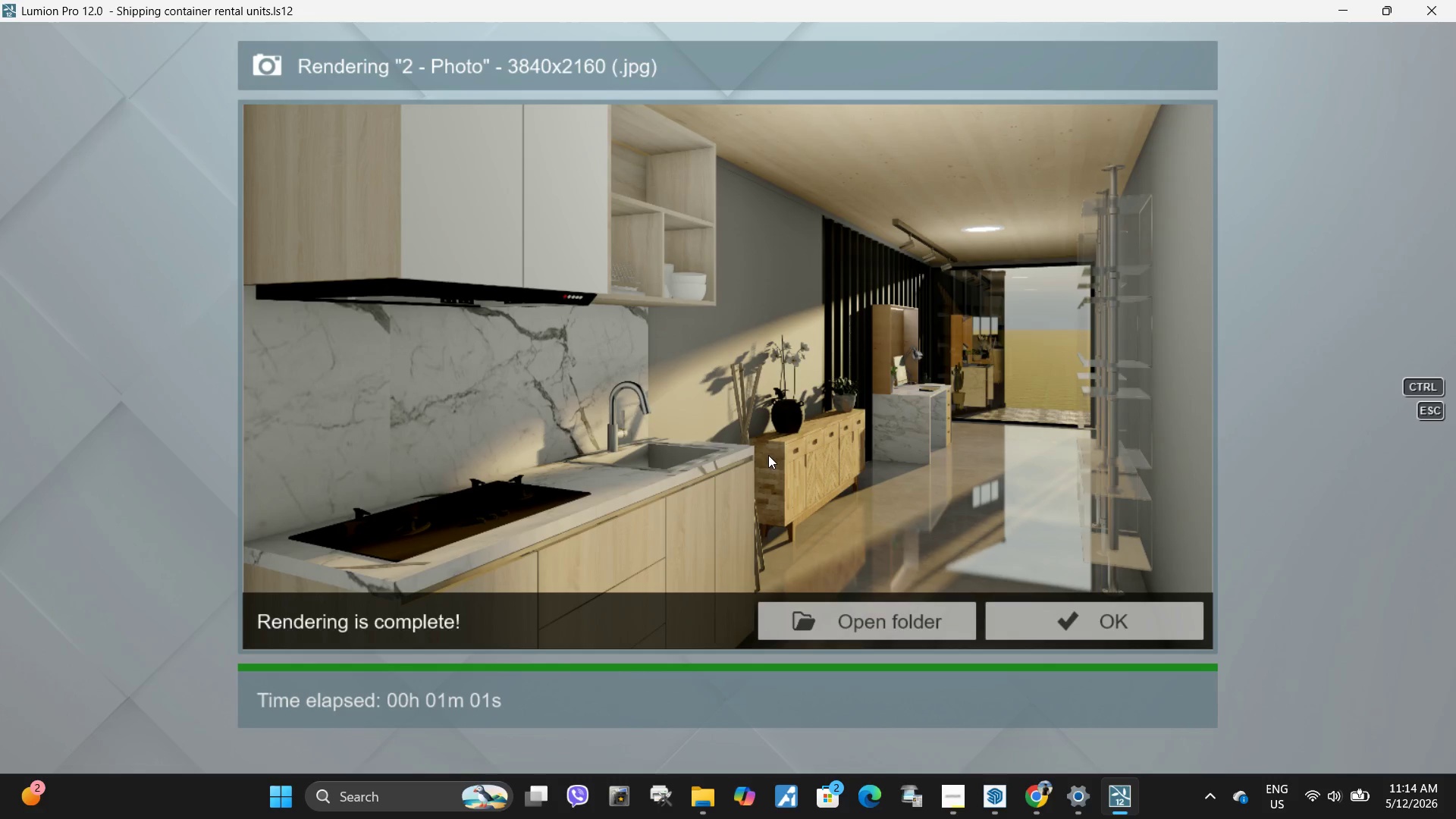 
left_click([1077, 608])
 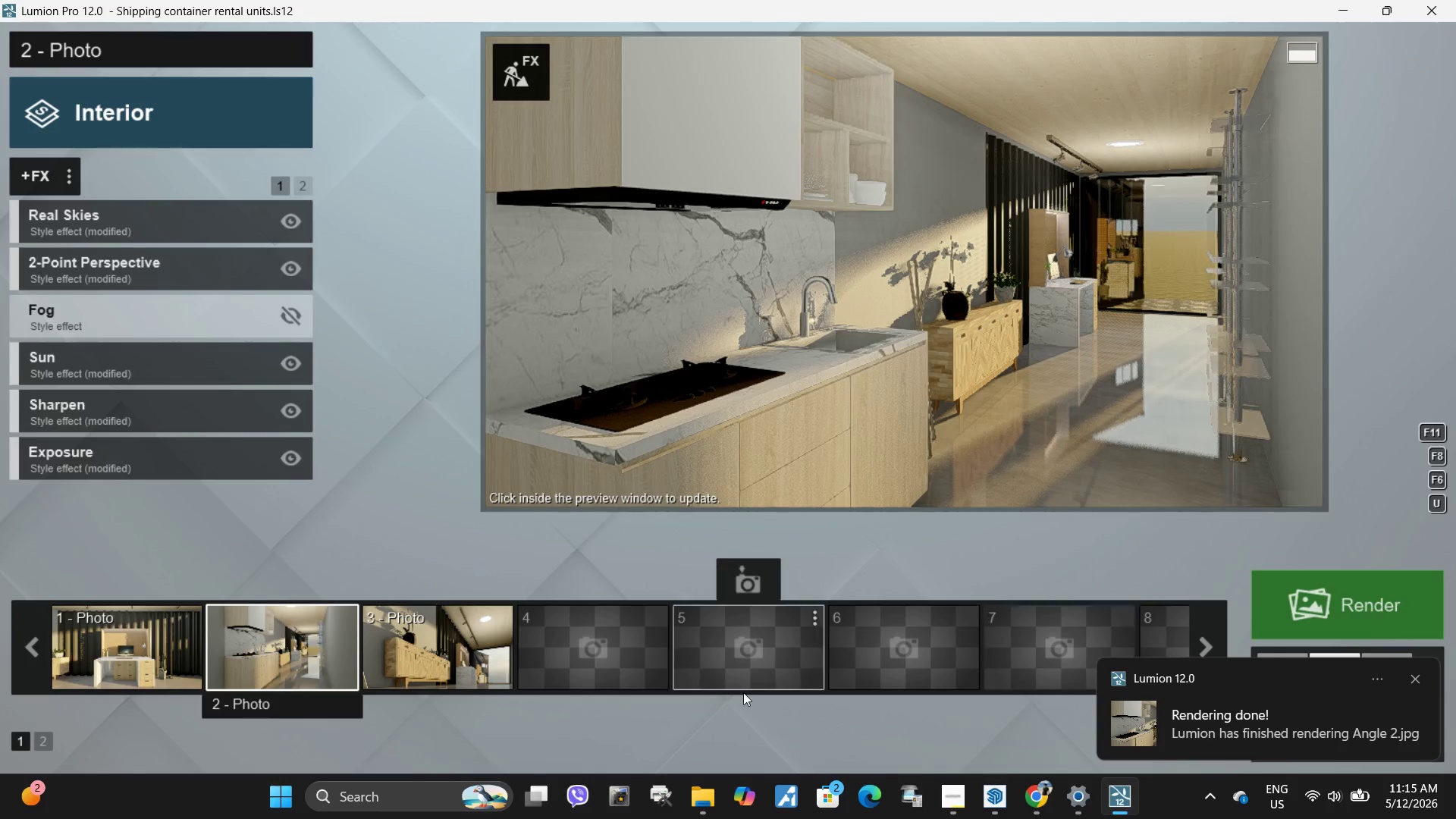 
left_click([417, 664])
 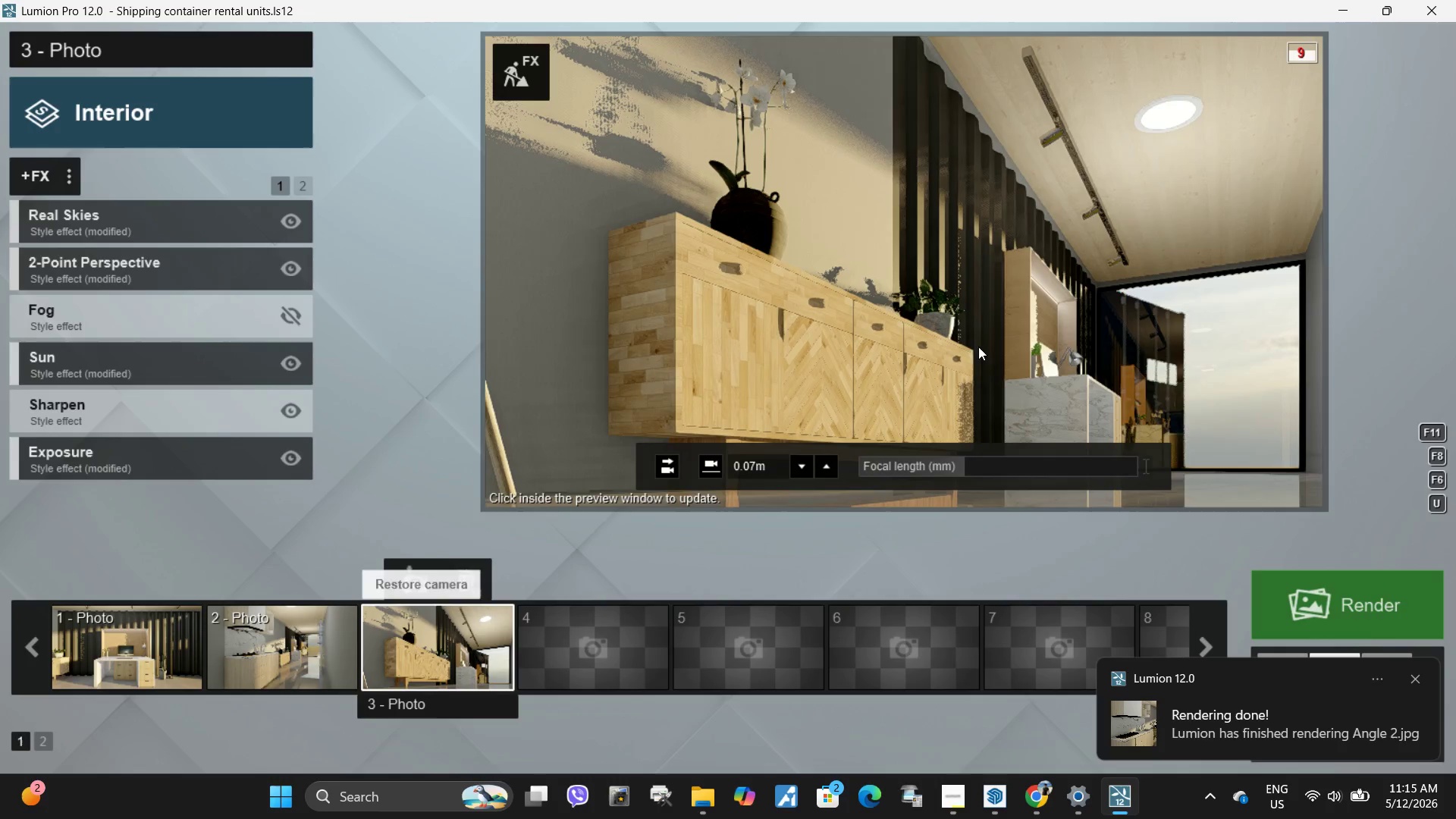 
left_click([987, 328])
 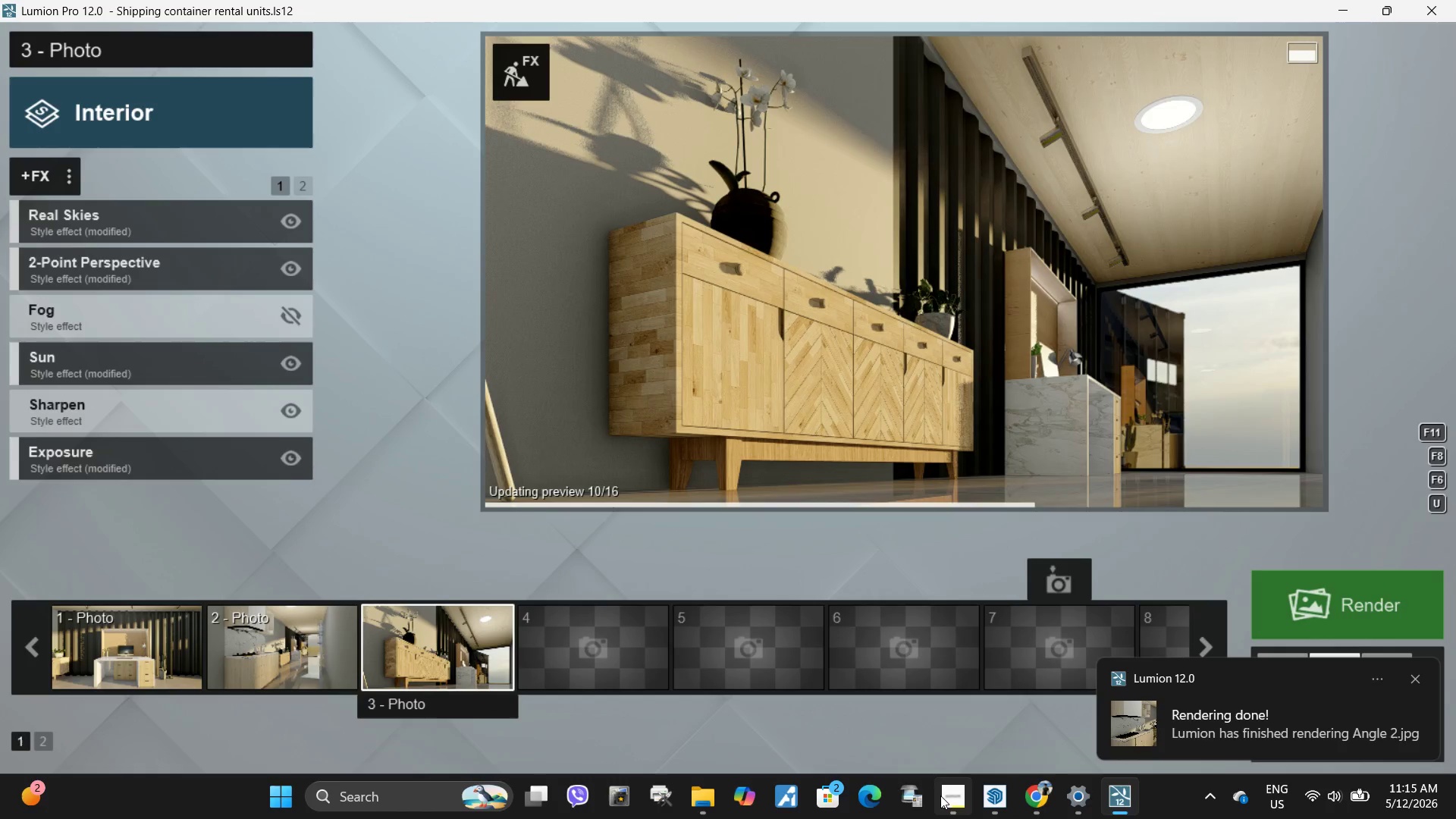 
mouse_move([965, 688])
 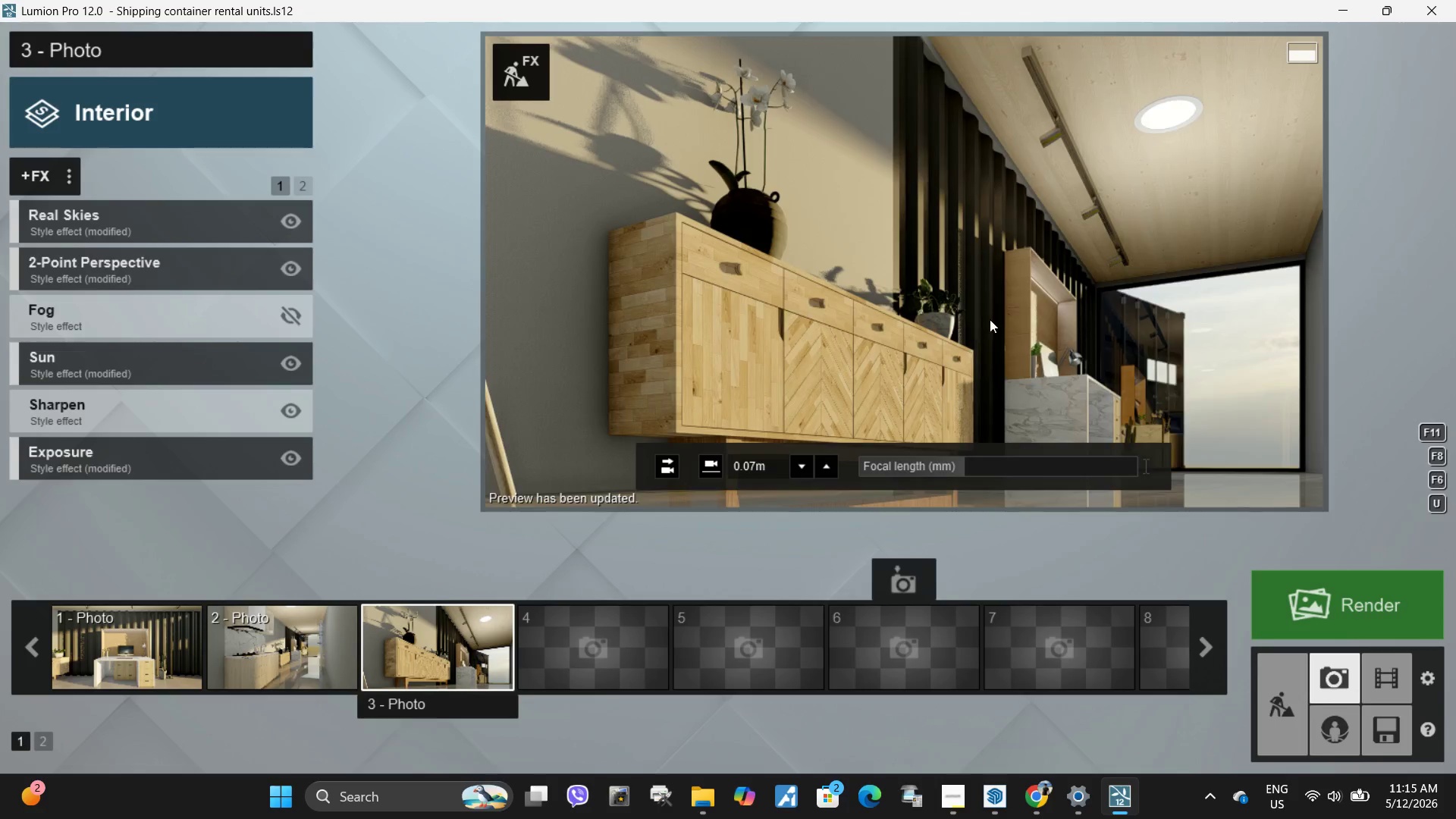 
type(ddd dw)
 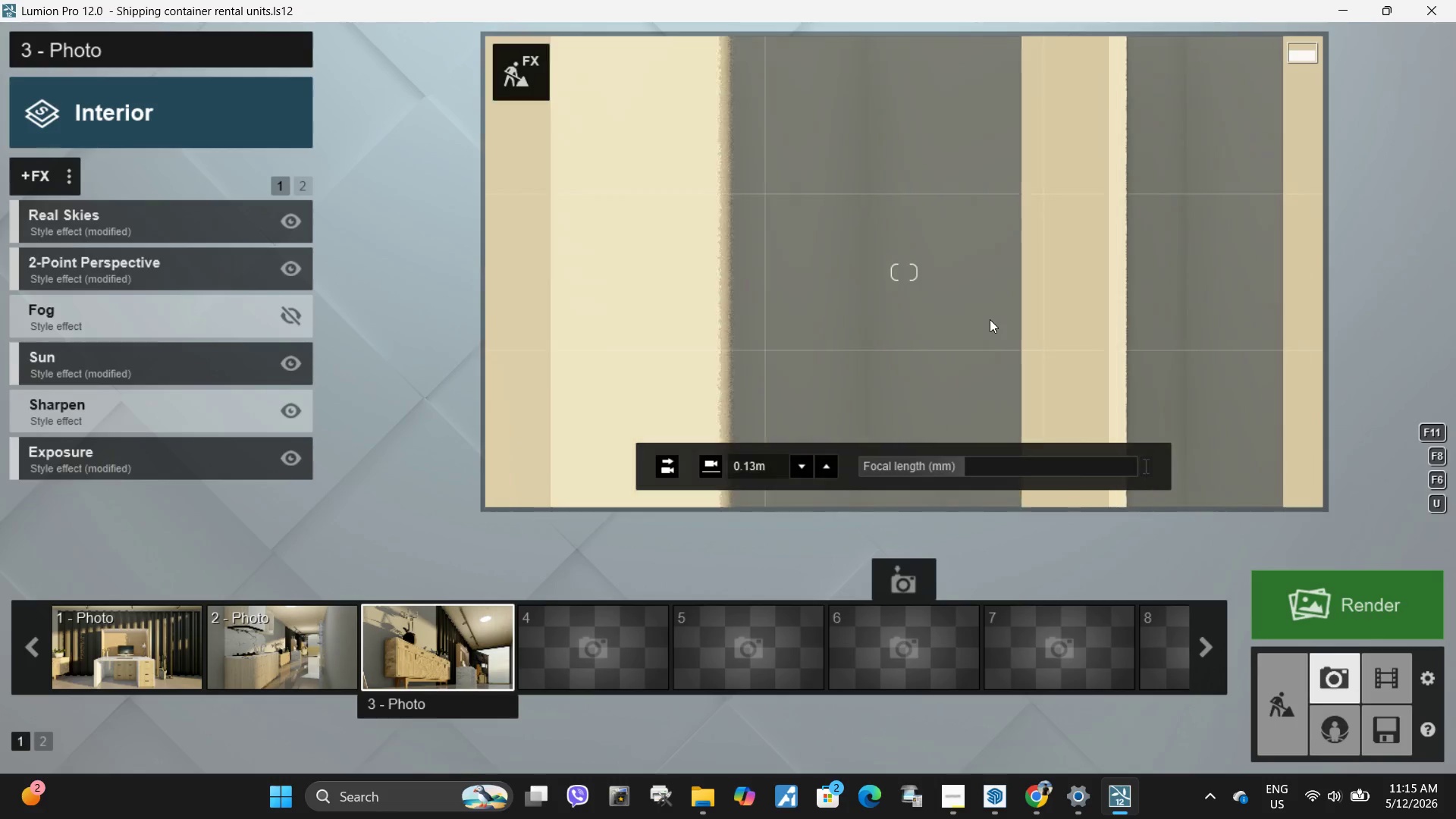 
type(dwddww )
 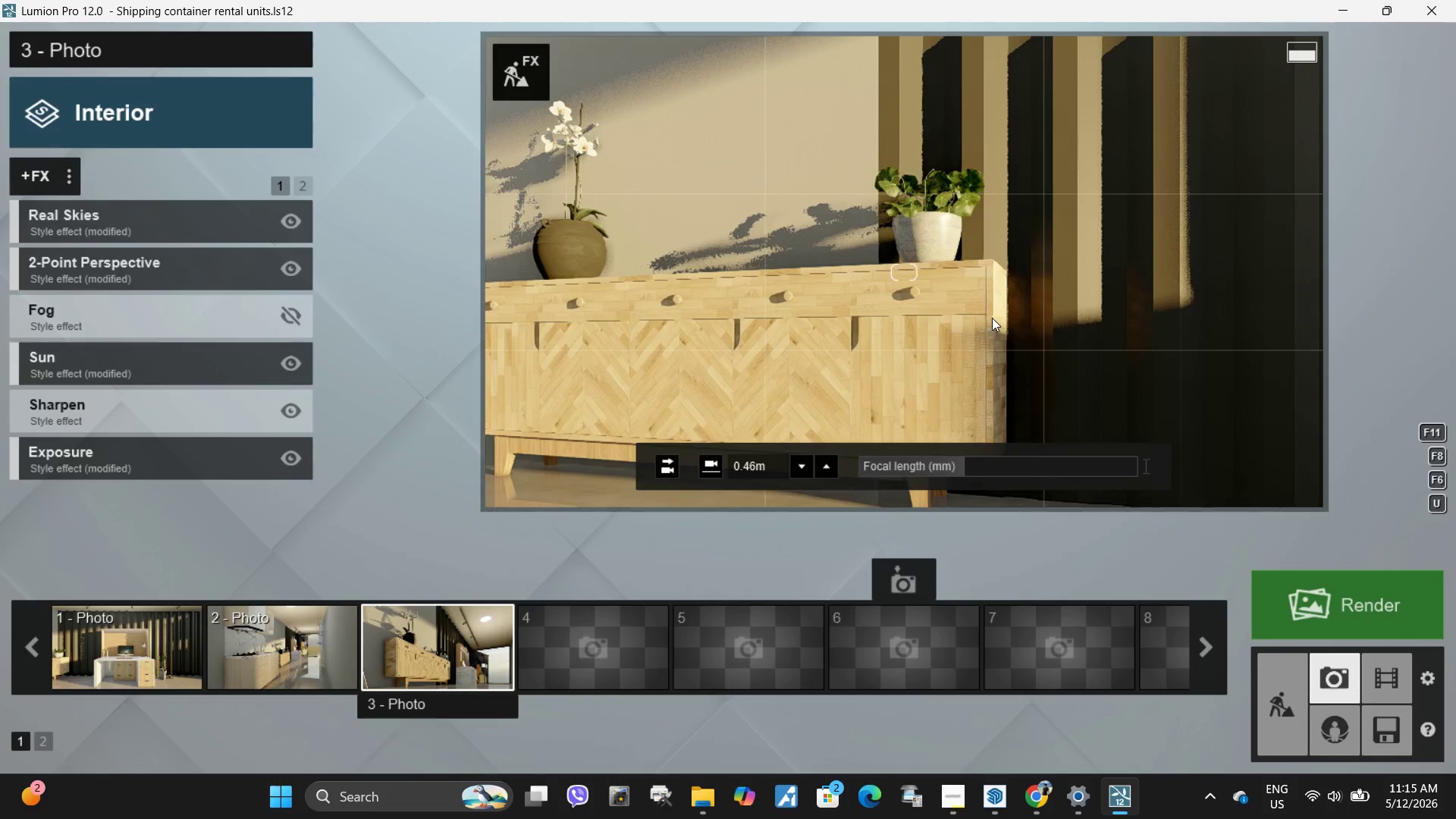 
type(sdwe)
 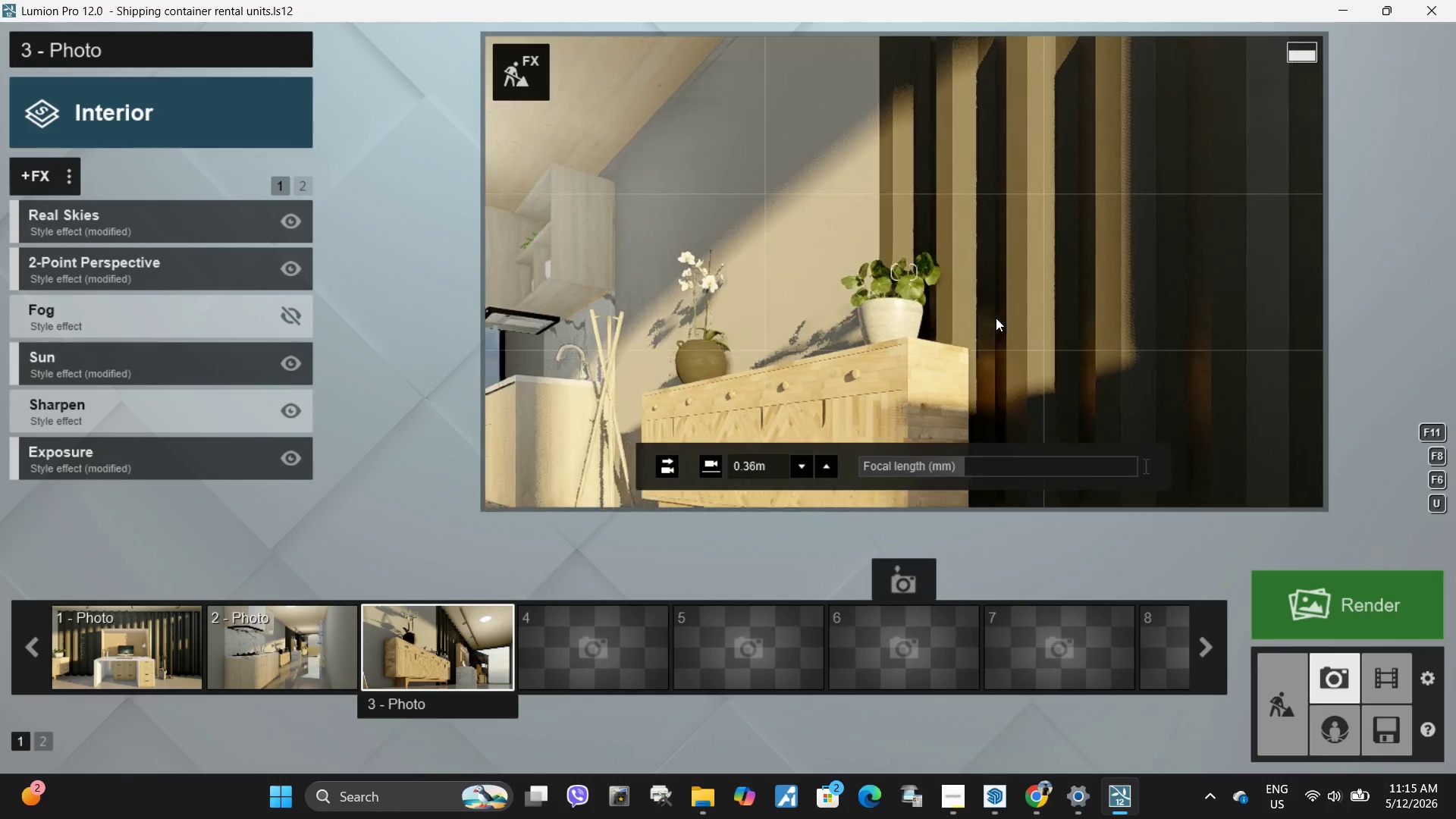 
hold_key(key=Space, duration=2.72)
 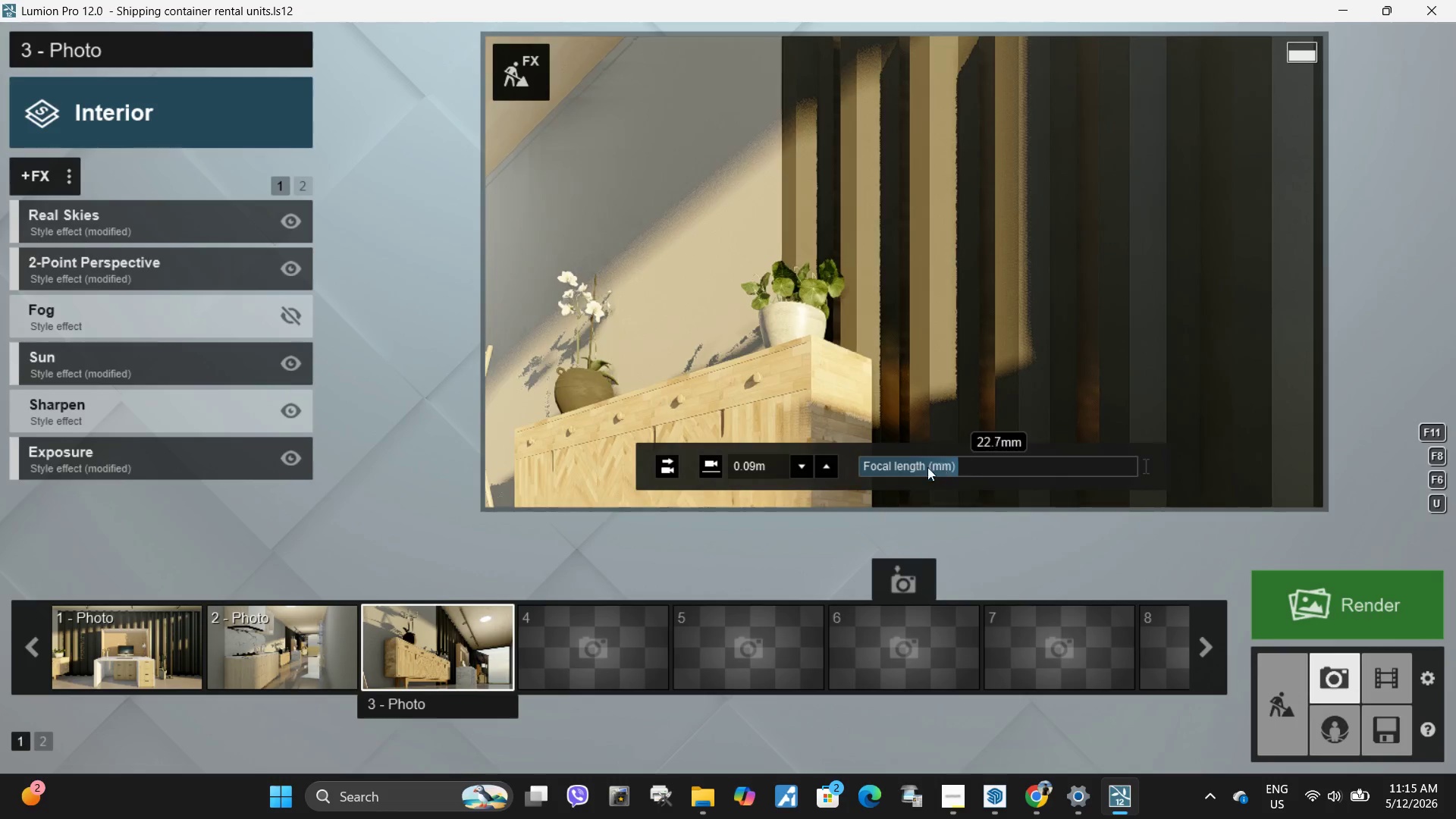 
hold_key(key=E, duration=0.39)
 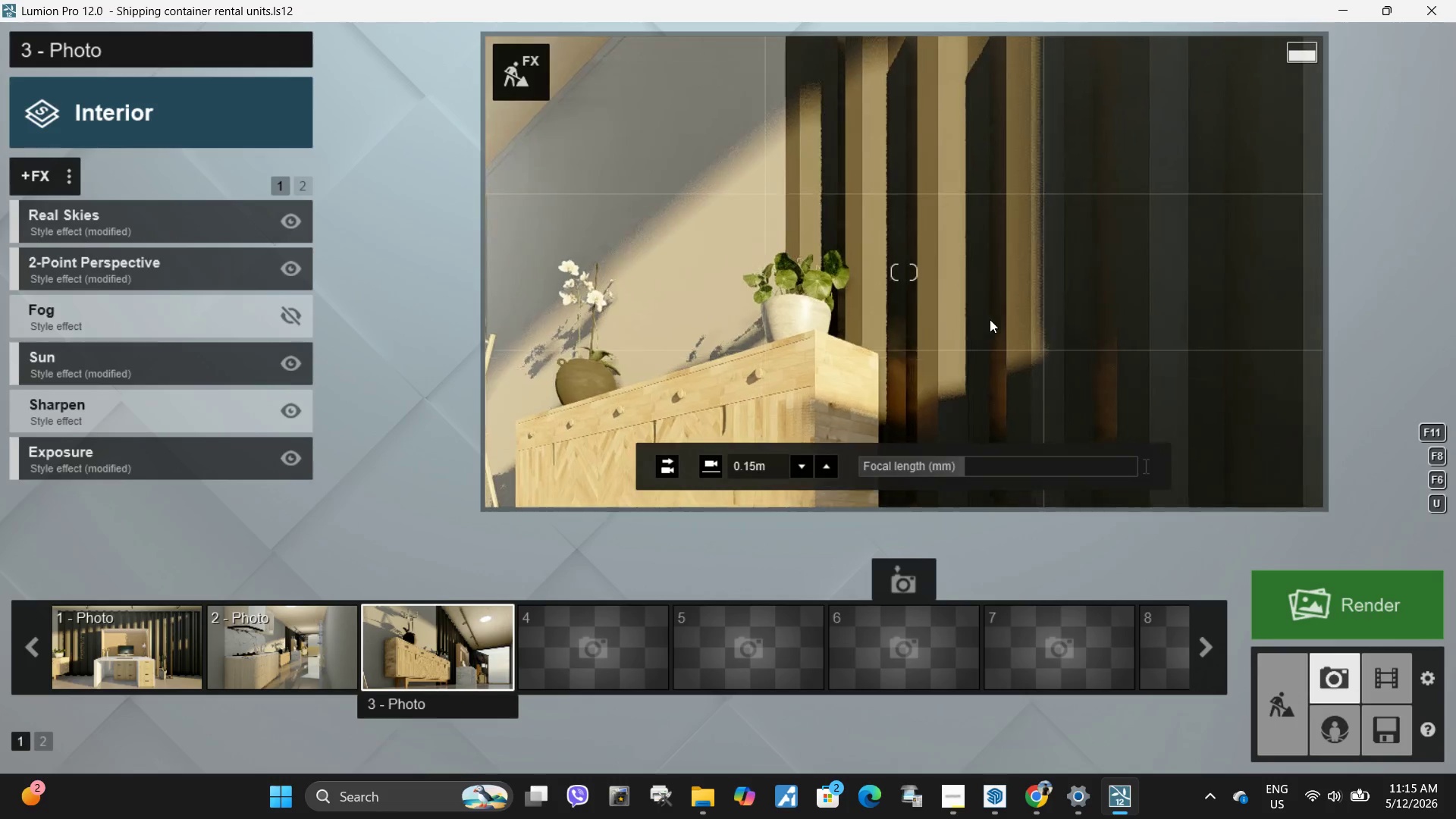 
type(swe)
 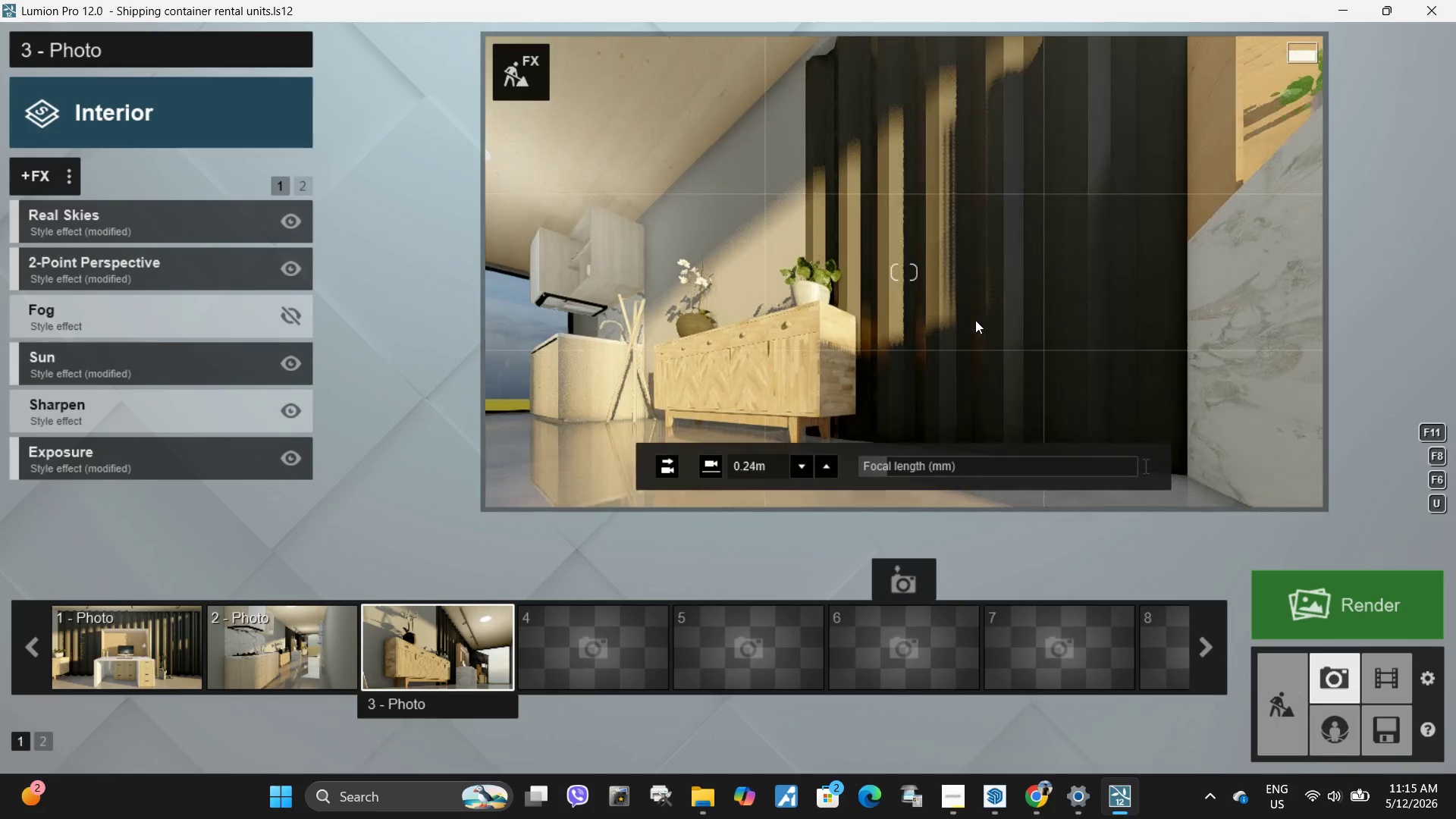 
left_click_drag(start_coordinate=[959, 461], to_coordinate=[890, 469])
 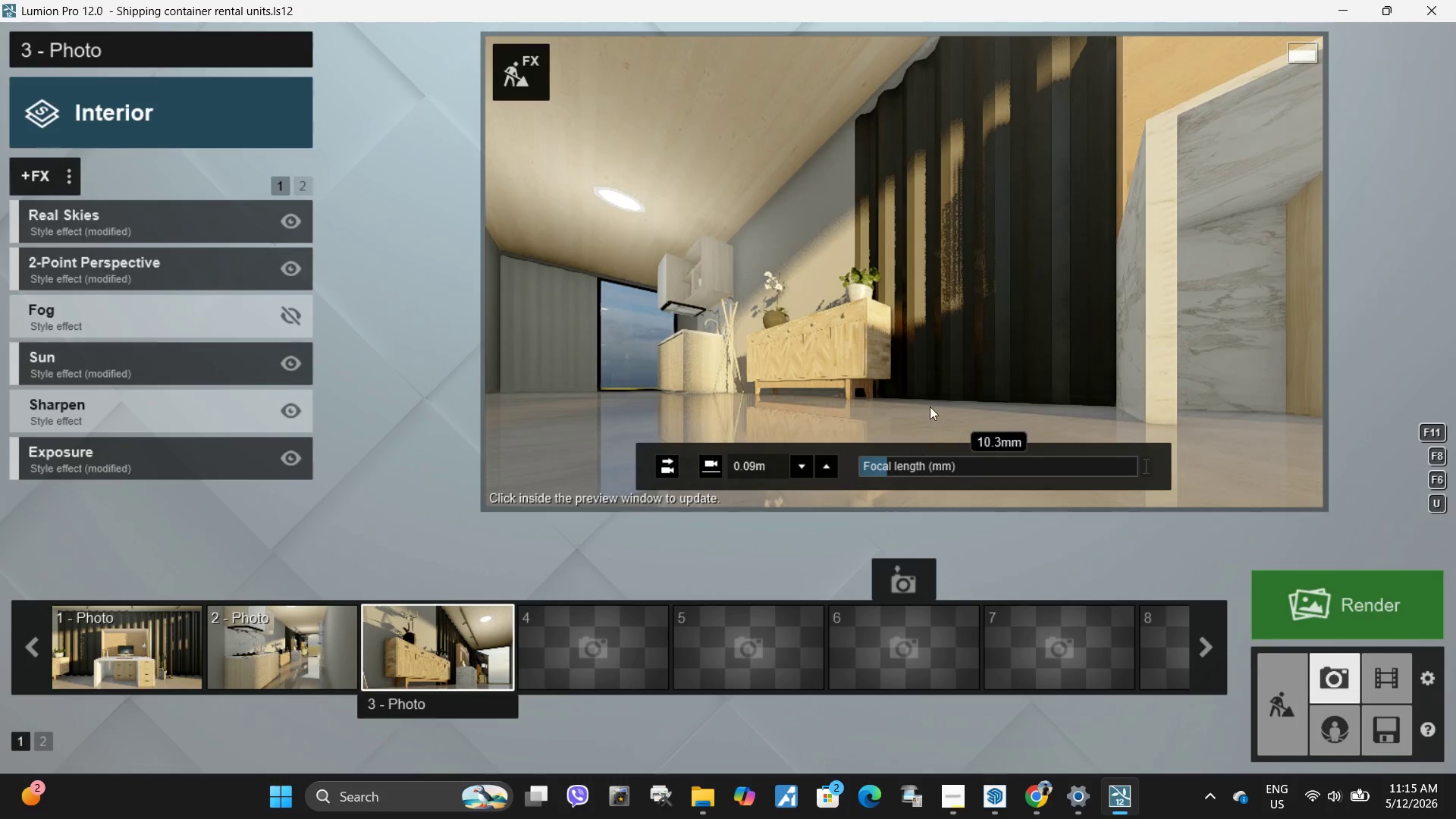 
hold_key(key=Space, duration=9.2)
 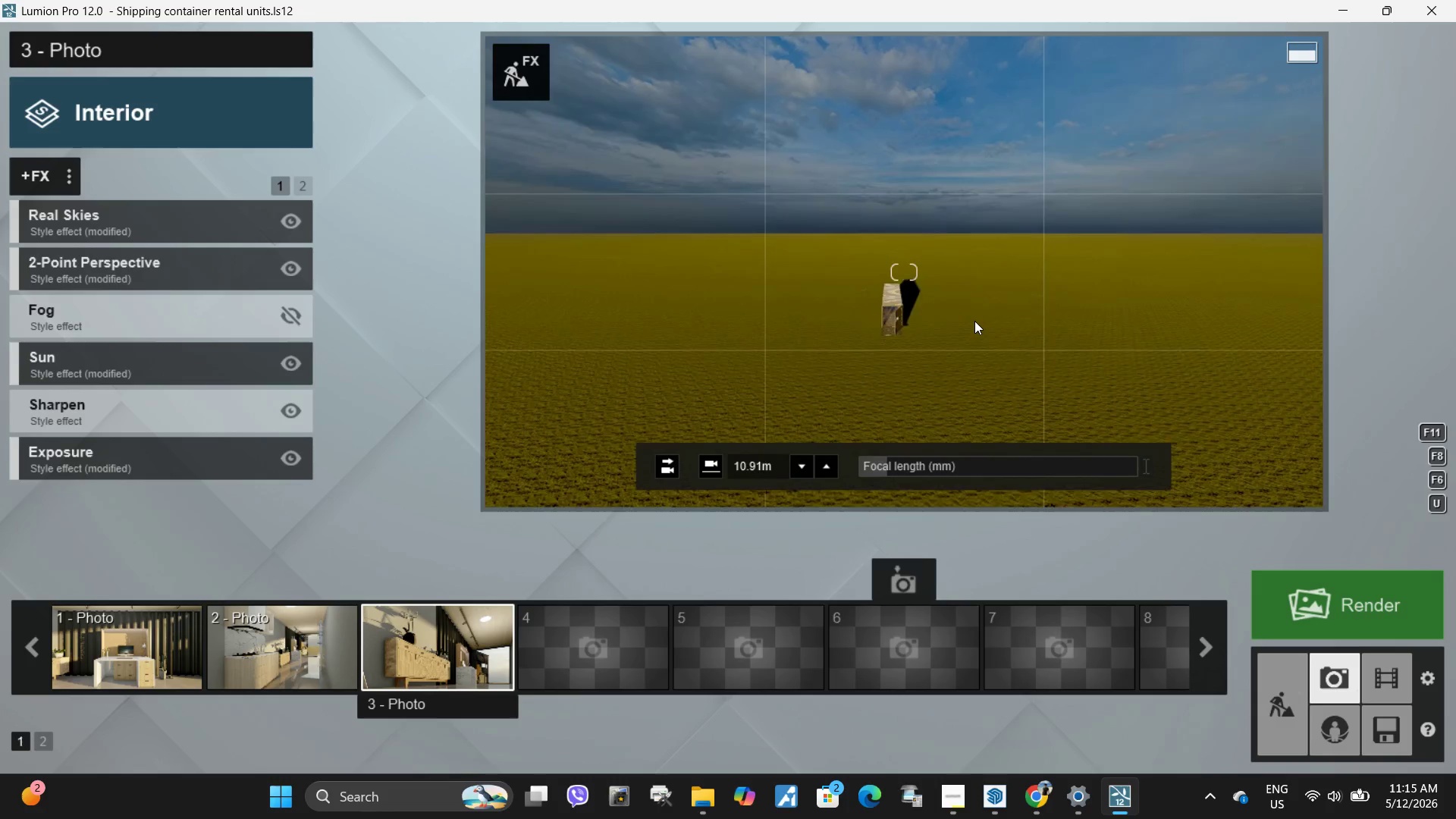 
hold_key(key=W, duration=1.84)
 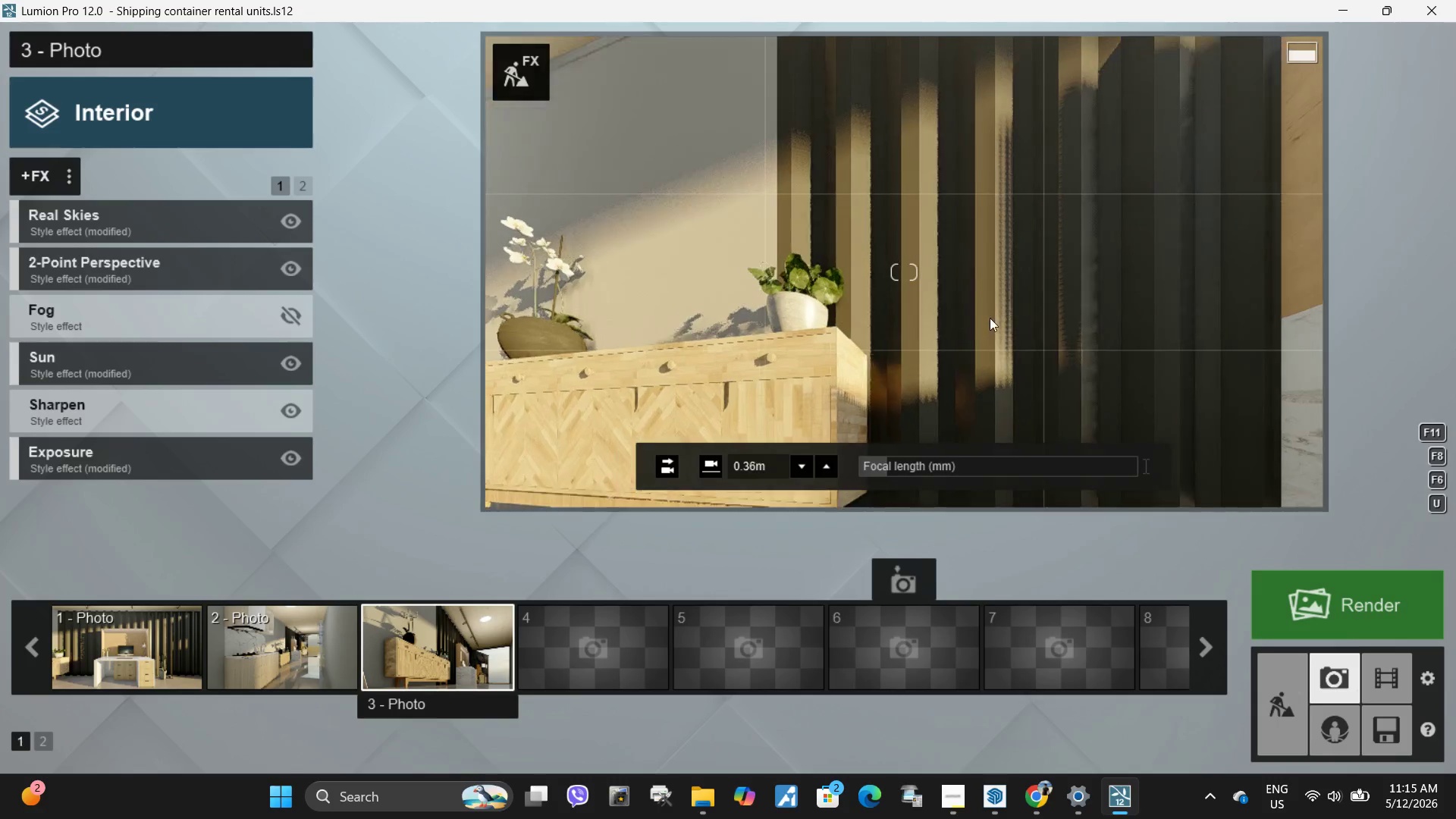 
hold_key(key=A, duration=1.83)
 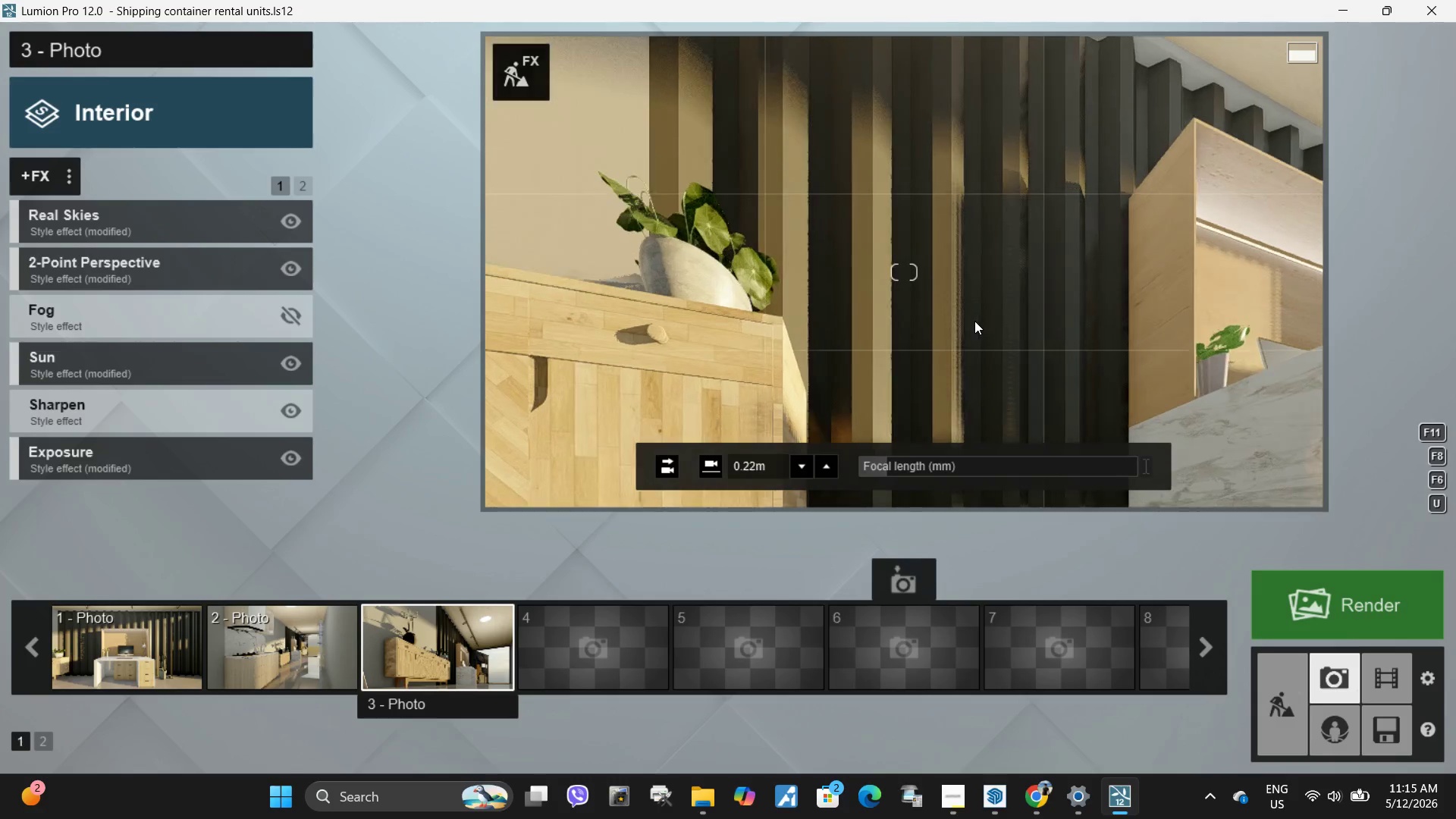 
key(E)
 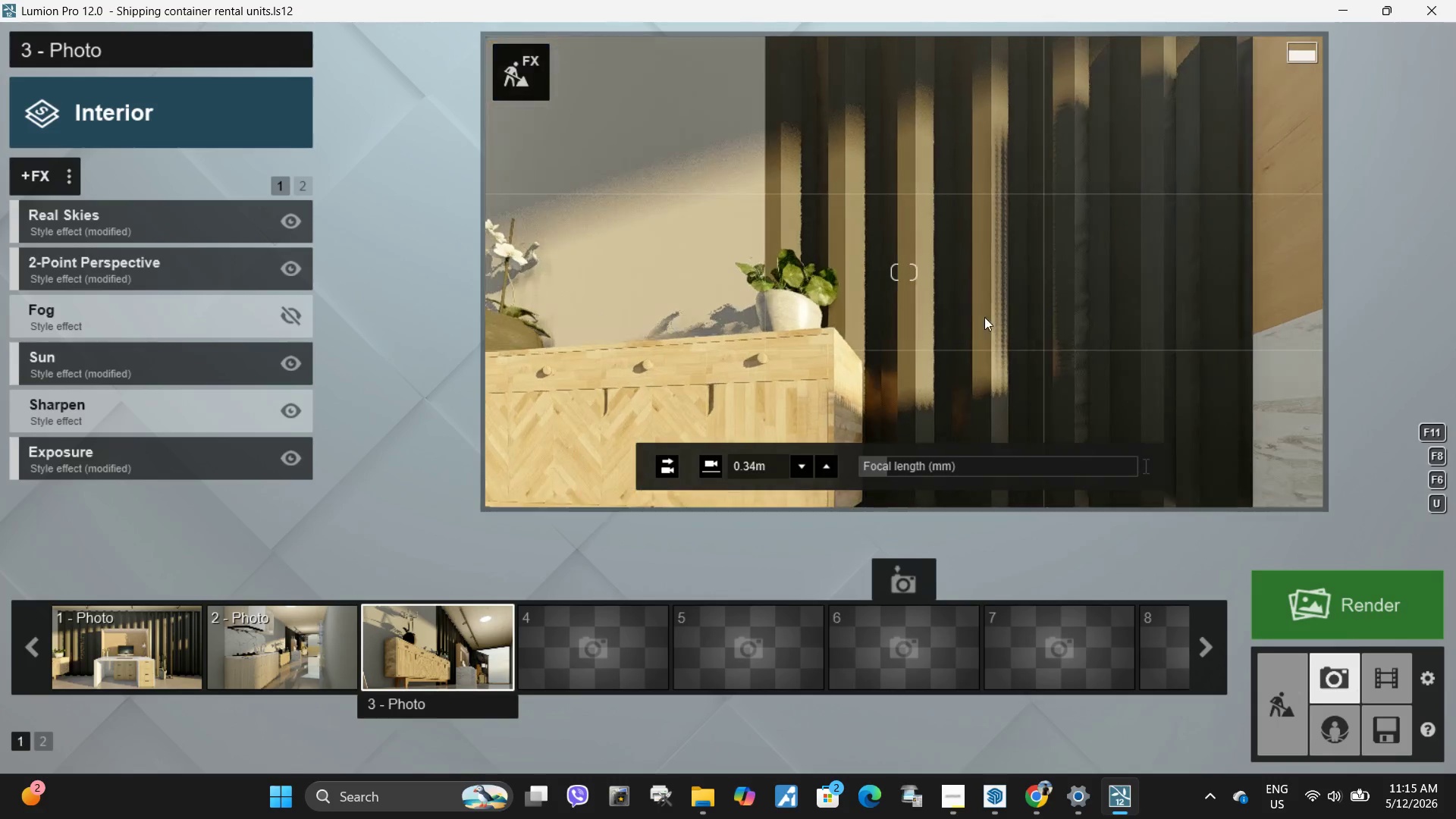 
hold_key(key=E, duration=0.58)
 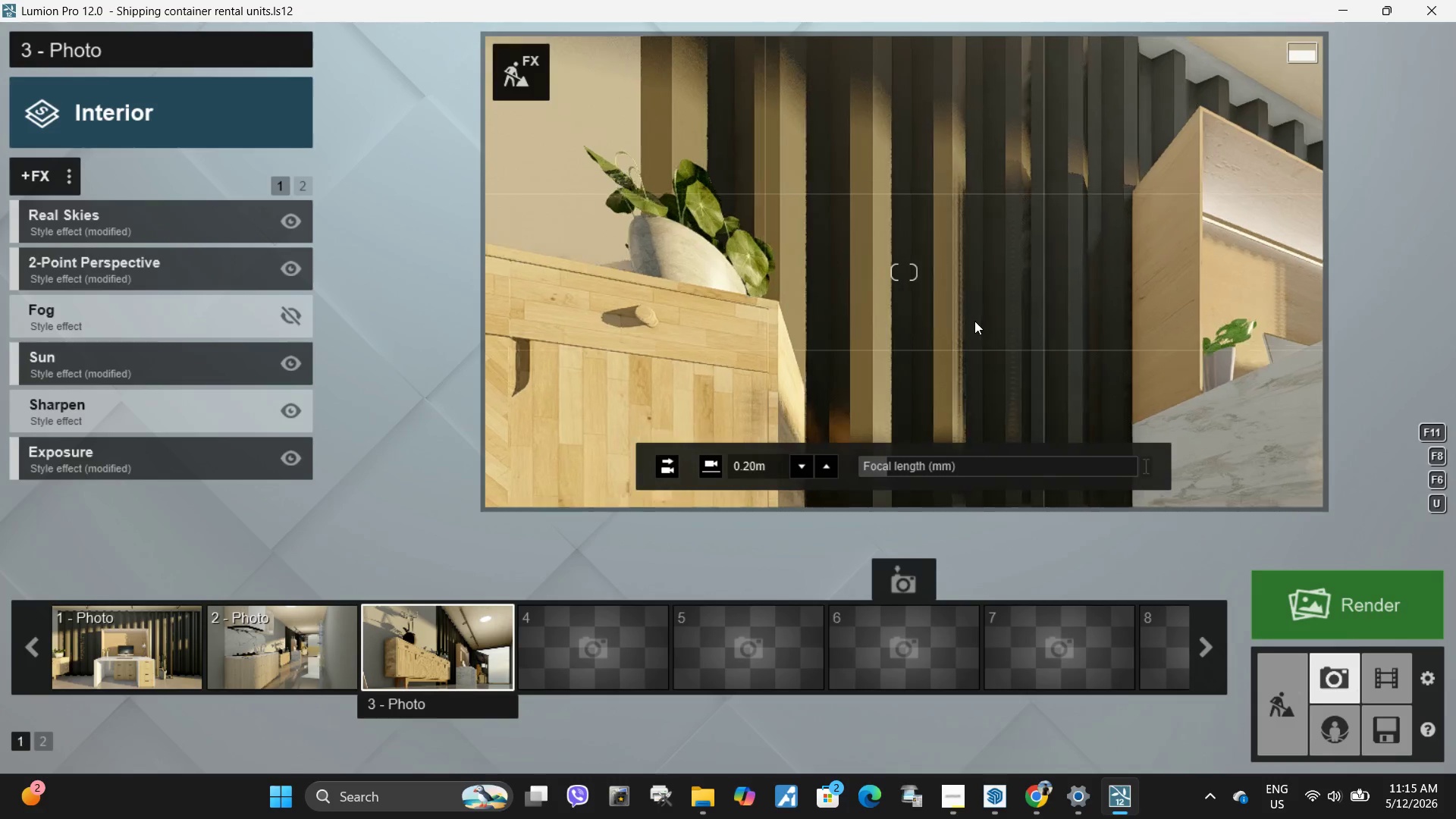 
hold_key(key=S, duration=0.75)
 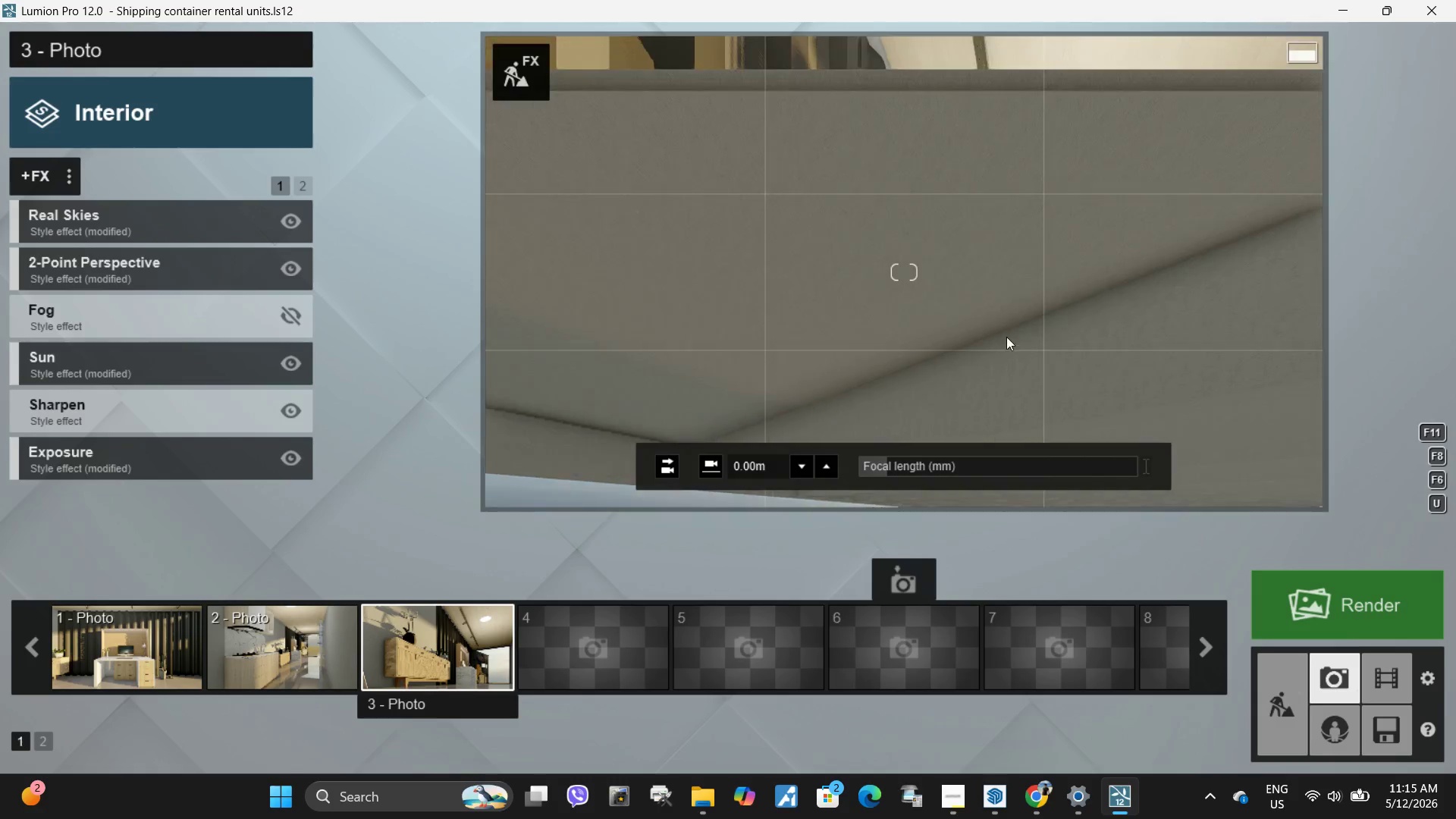 
hold_key(key=E, duration=0.42)
 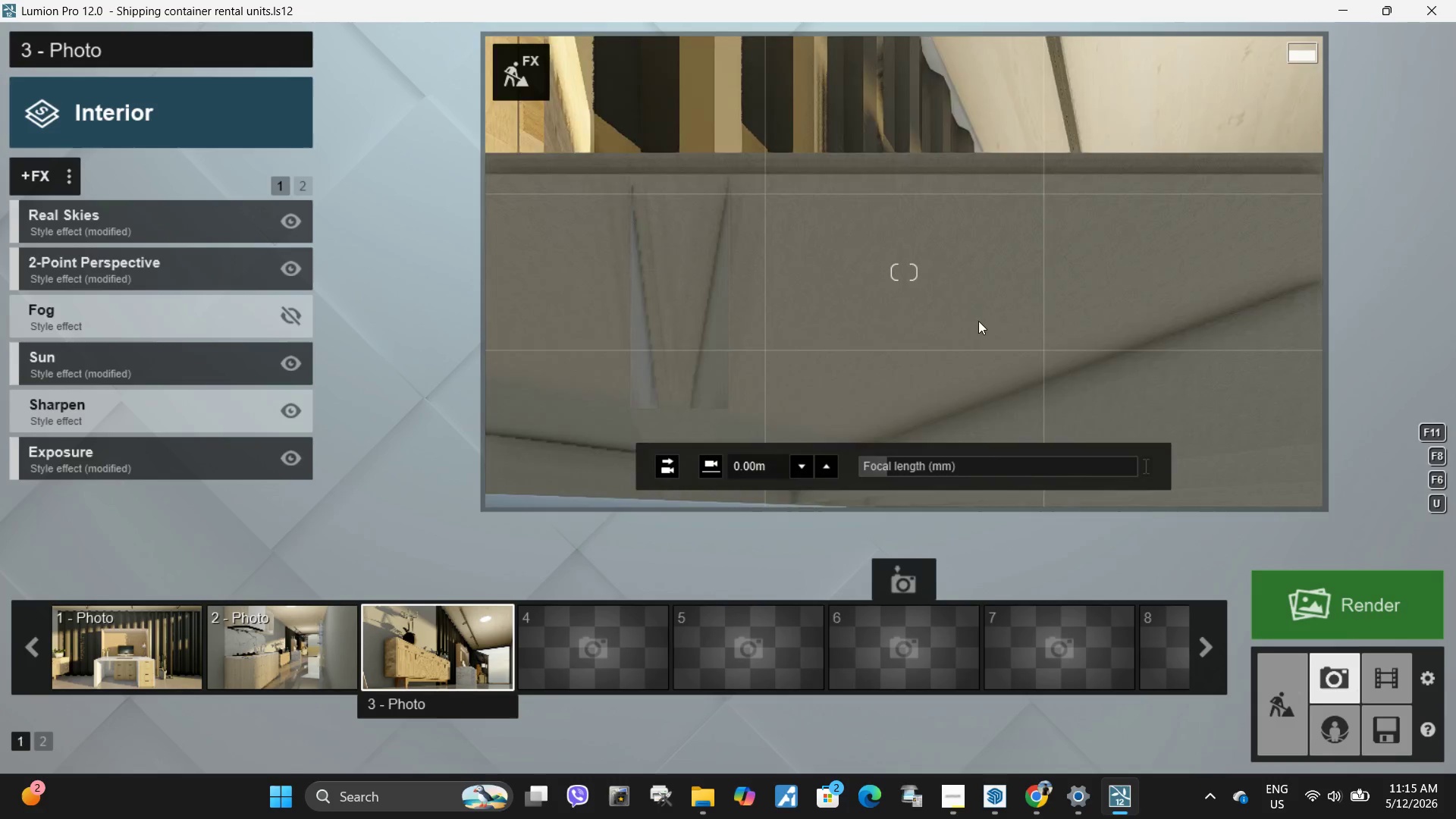 
hold_key(key=W, duration=4.45)
 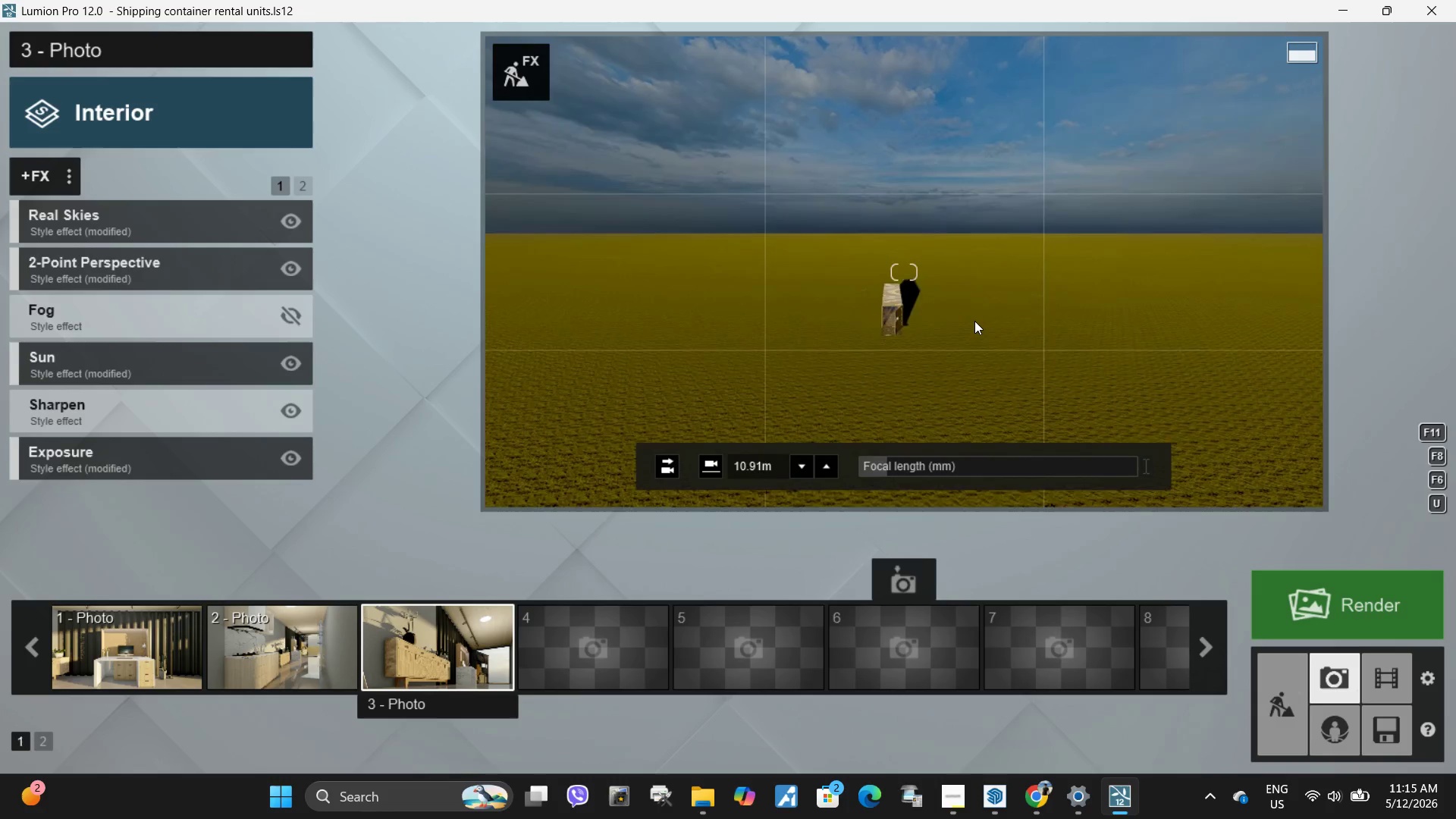 
hold_key(key=D, duration=1.5)
 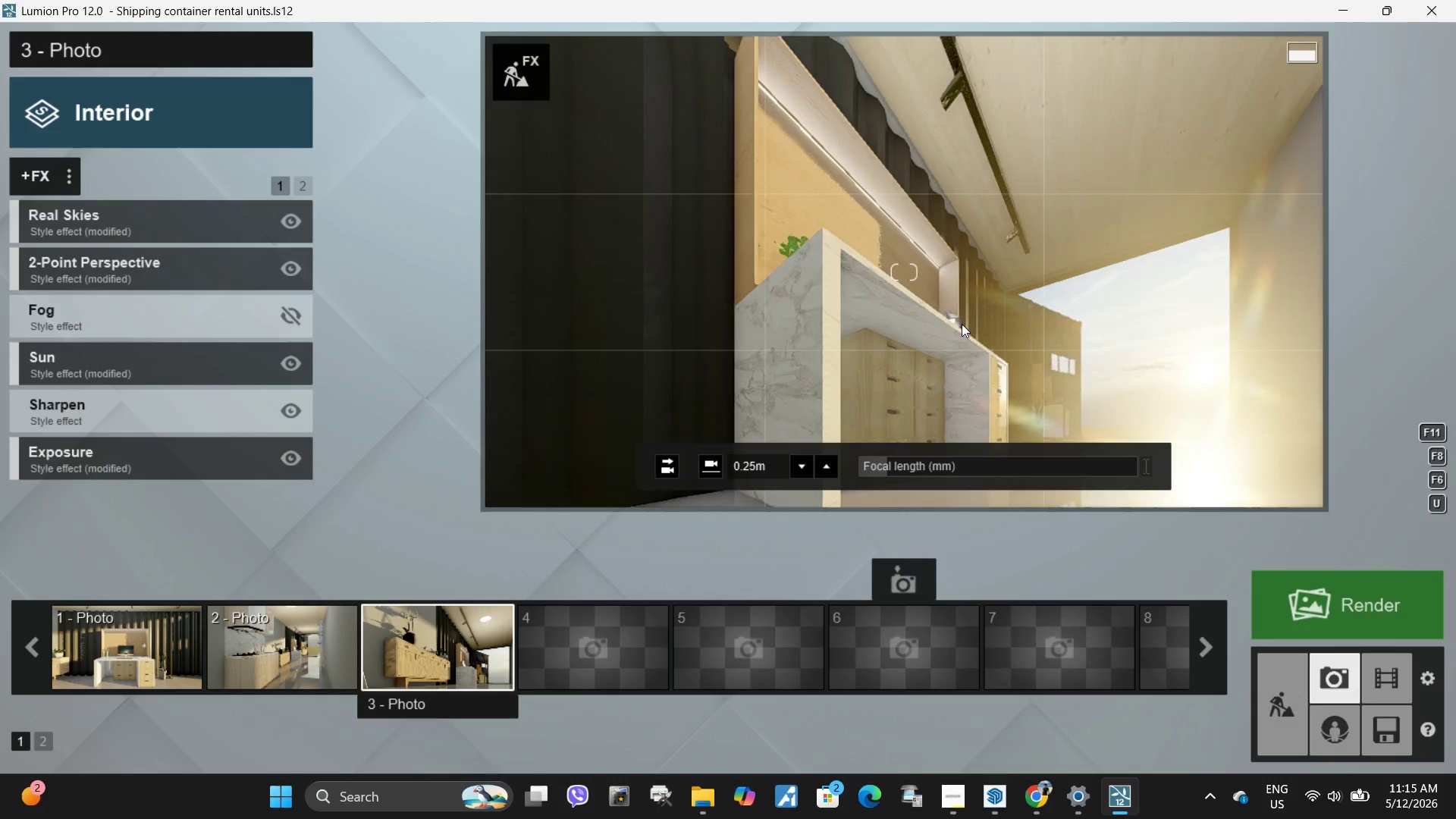 
hold_key(key=D, duration=1.52)
 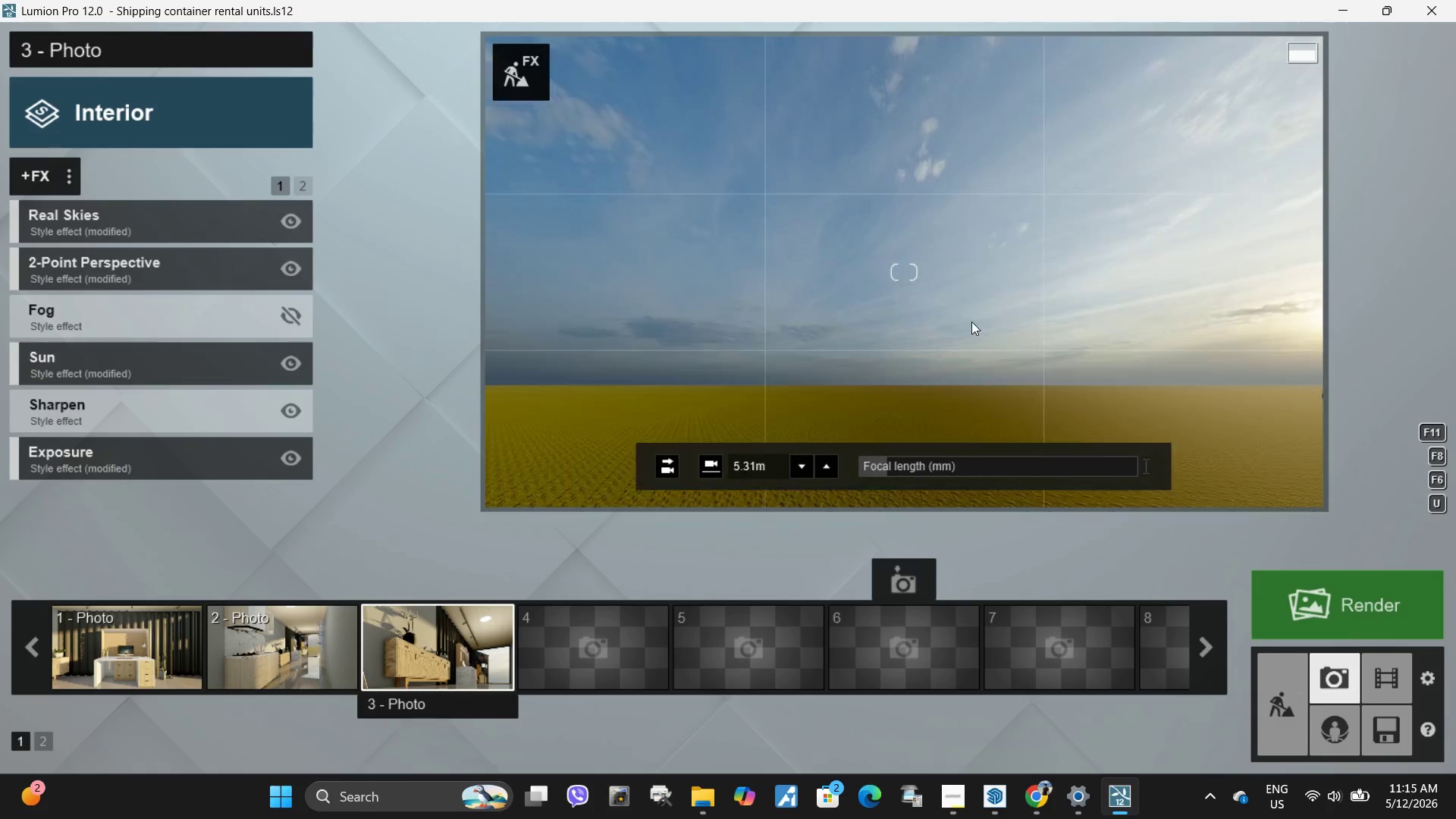 
hold_key(key=D, duration=0.8)
 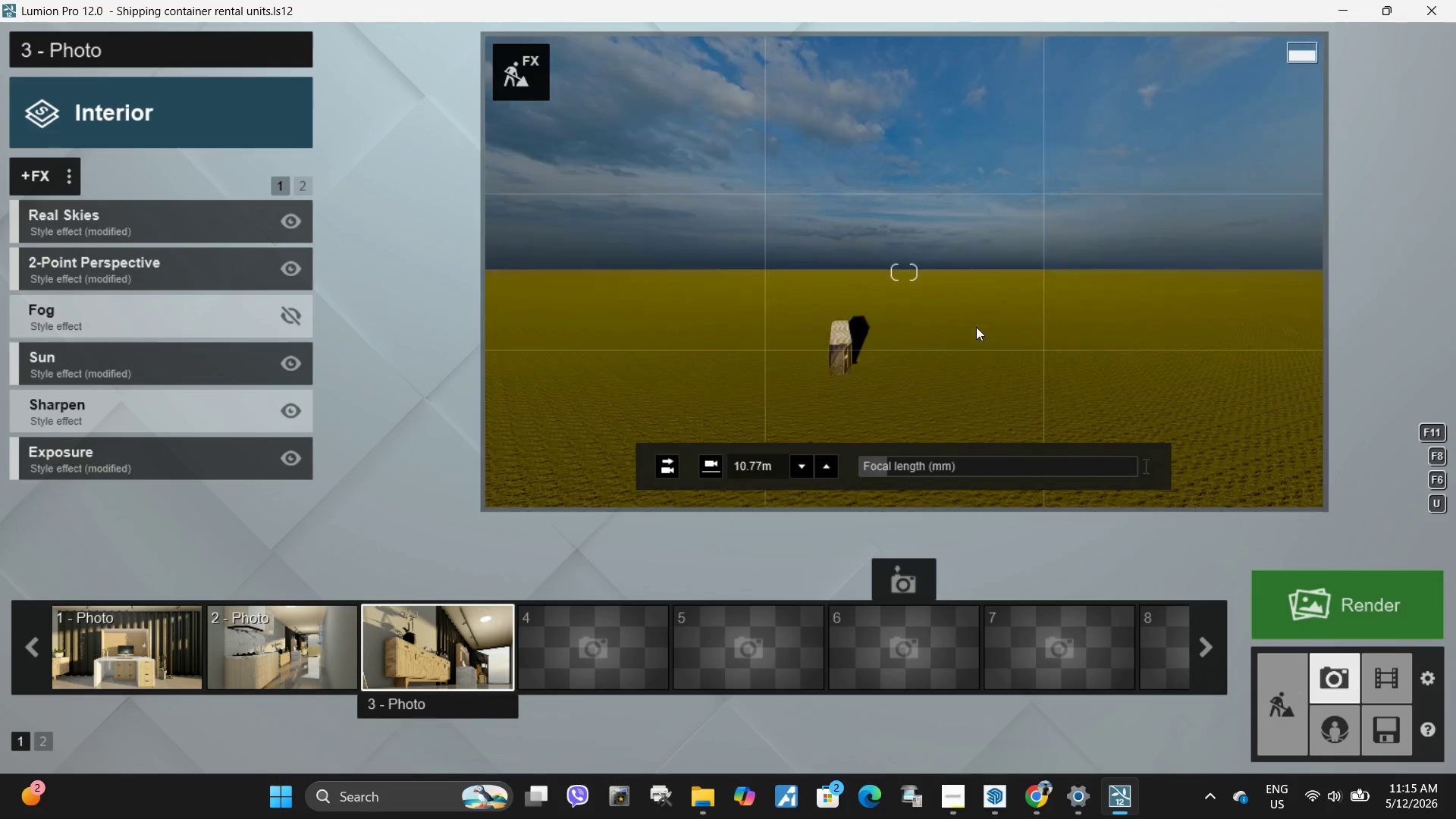 
key(Shift+ShiftLeft)
 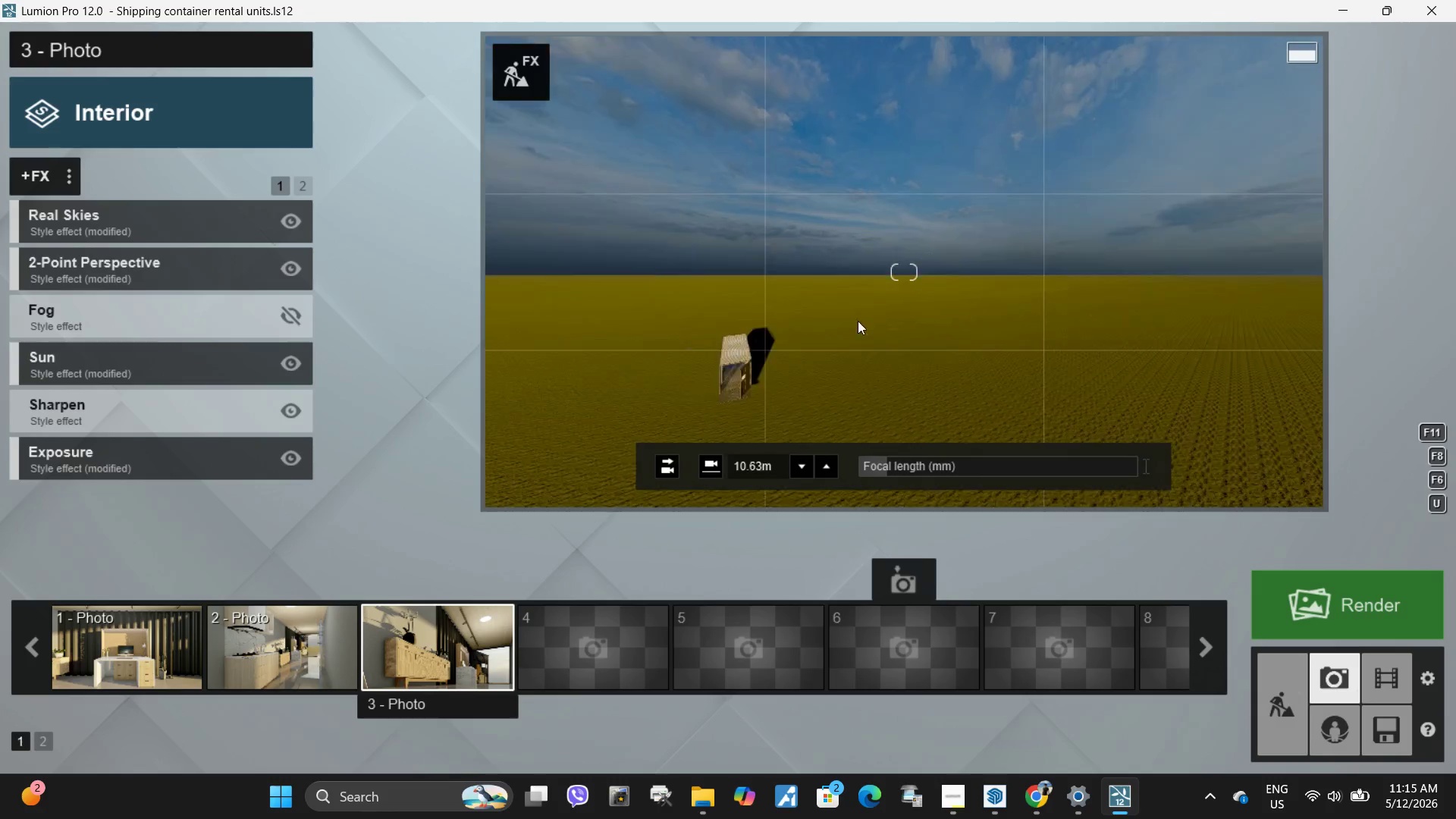 
hold_key(key=Space, duration=7.84)
 